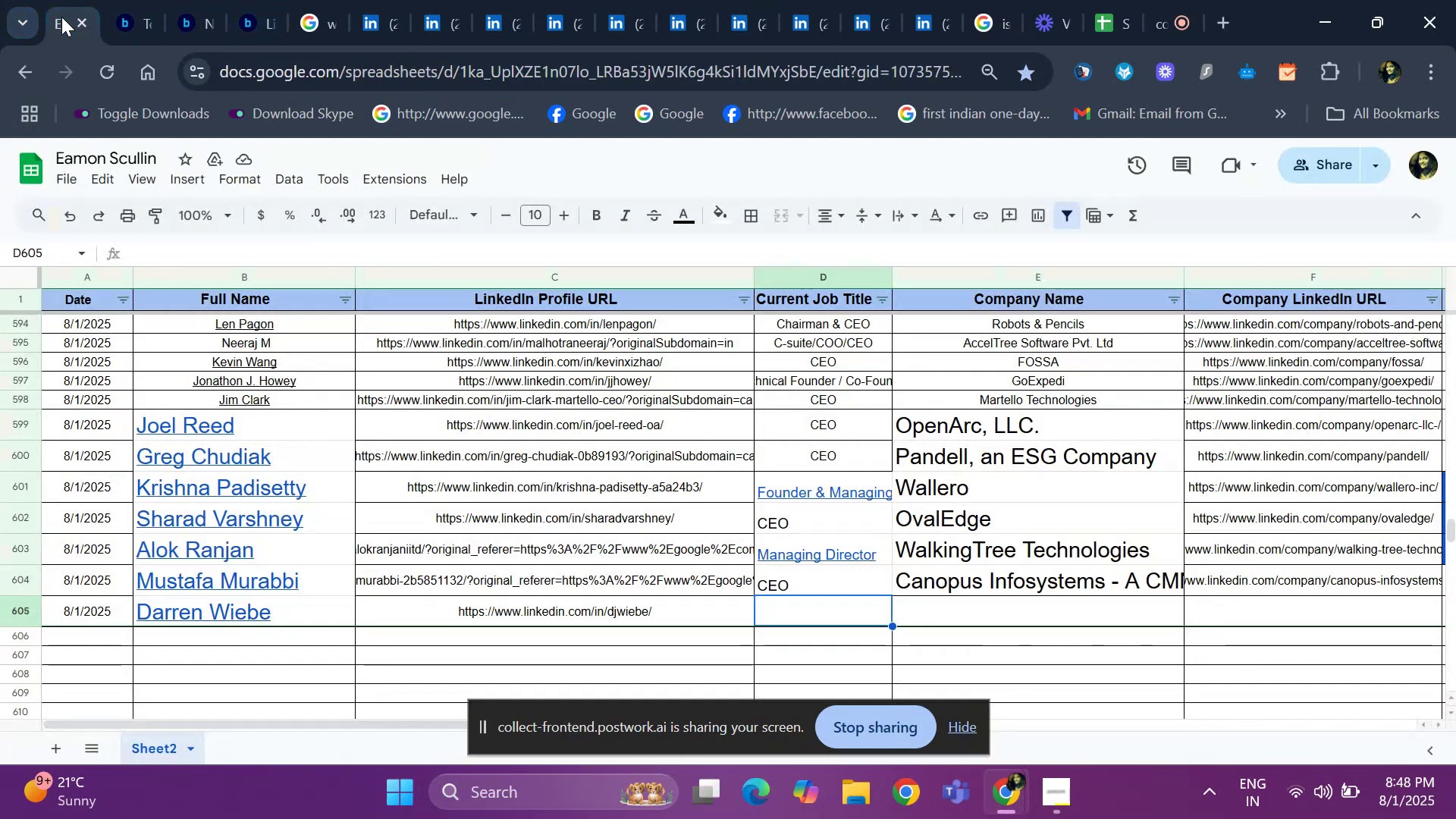 
key(Control+V)
 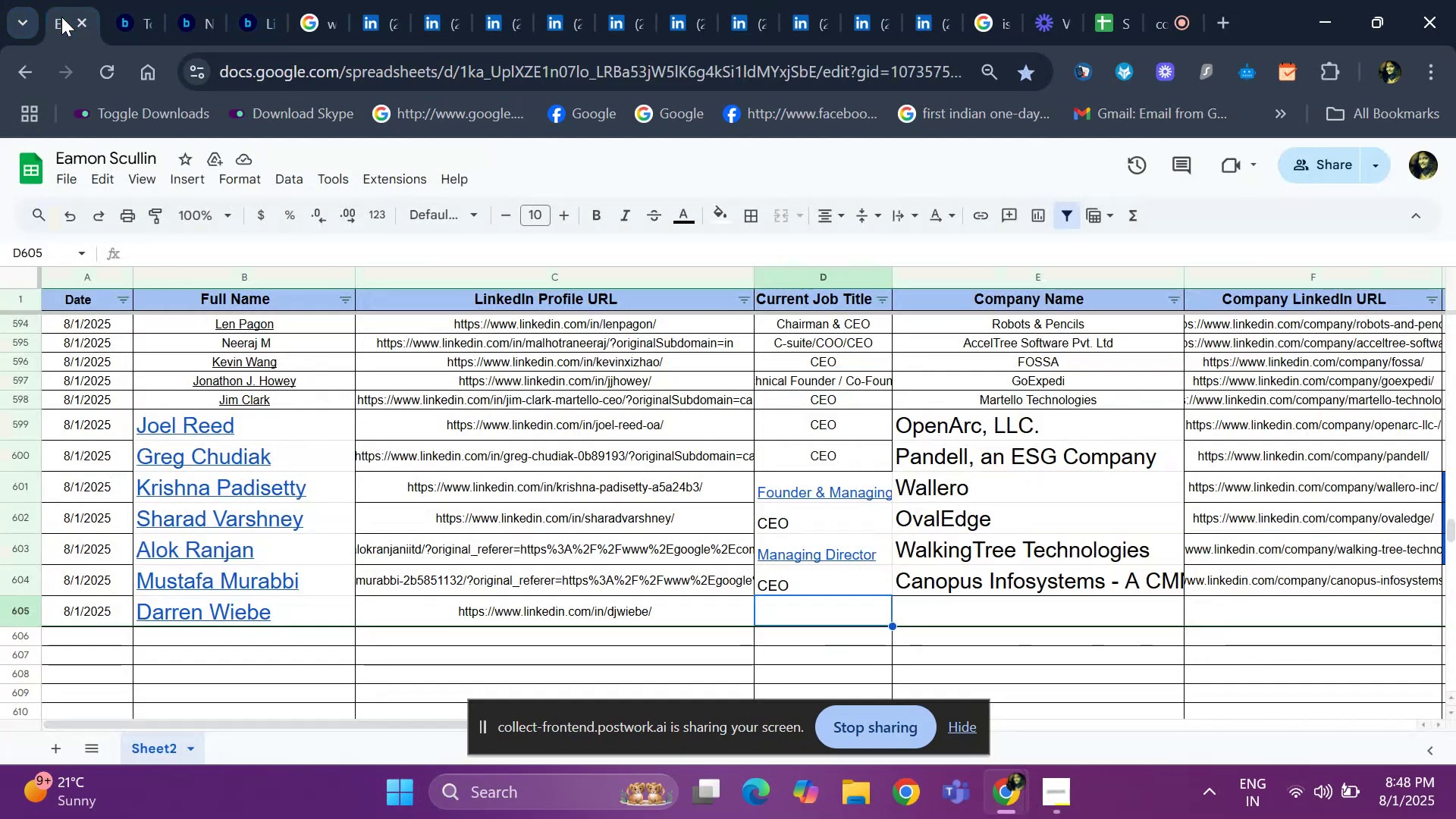 
key(ArrowRight)
 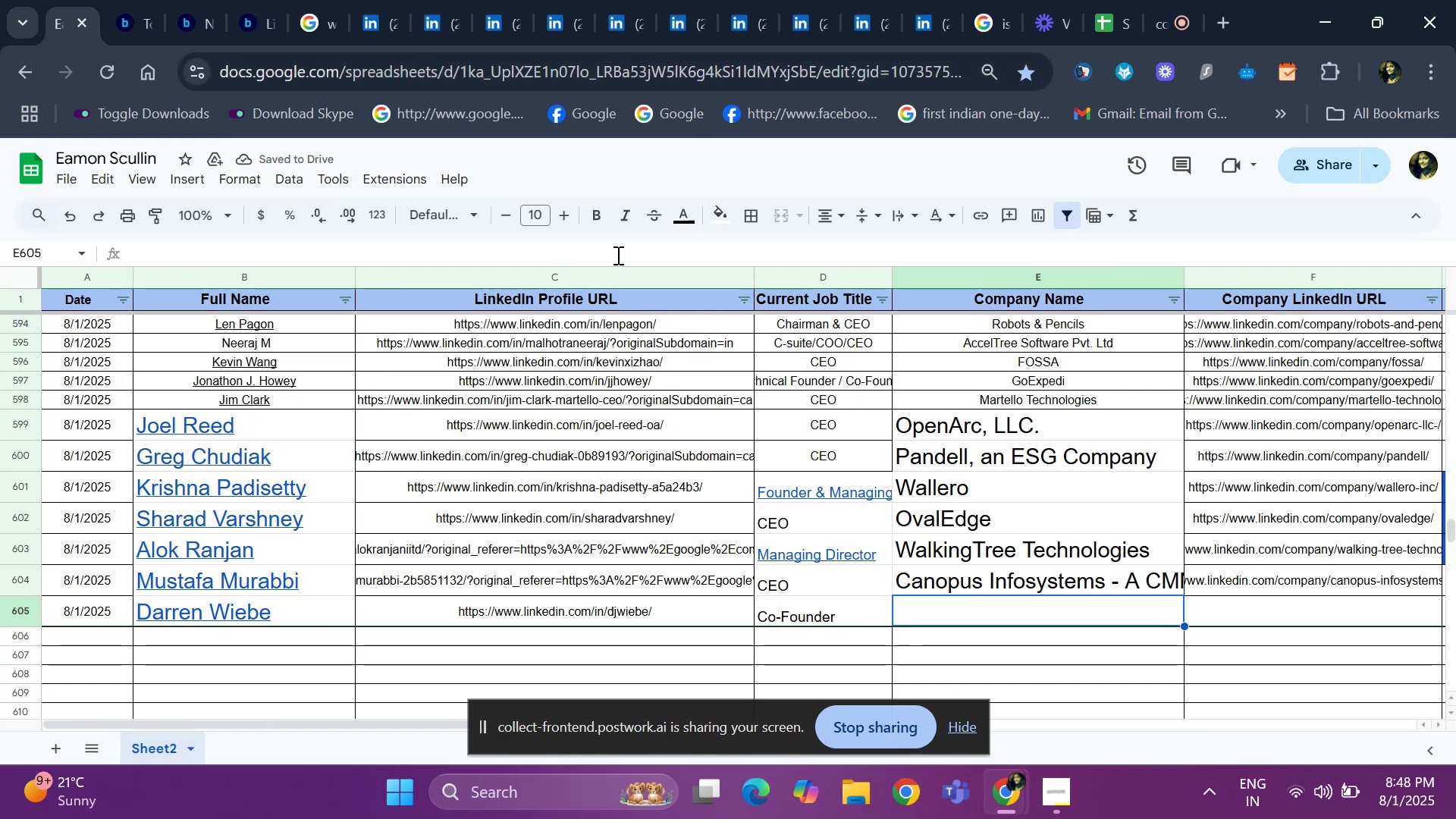 
left_click([384, 24])
 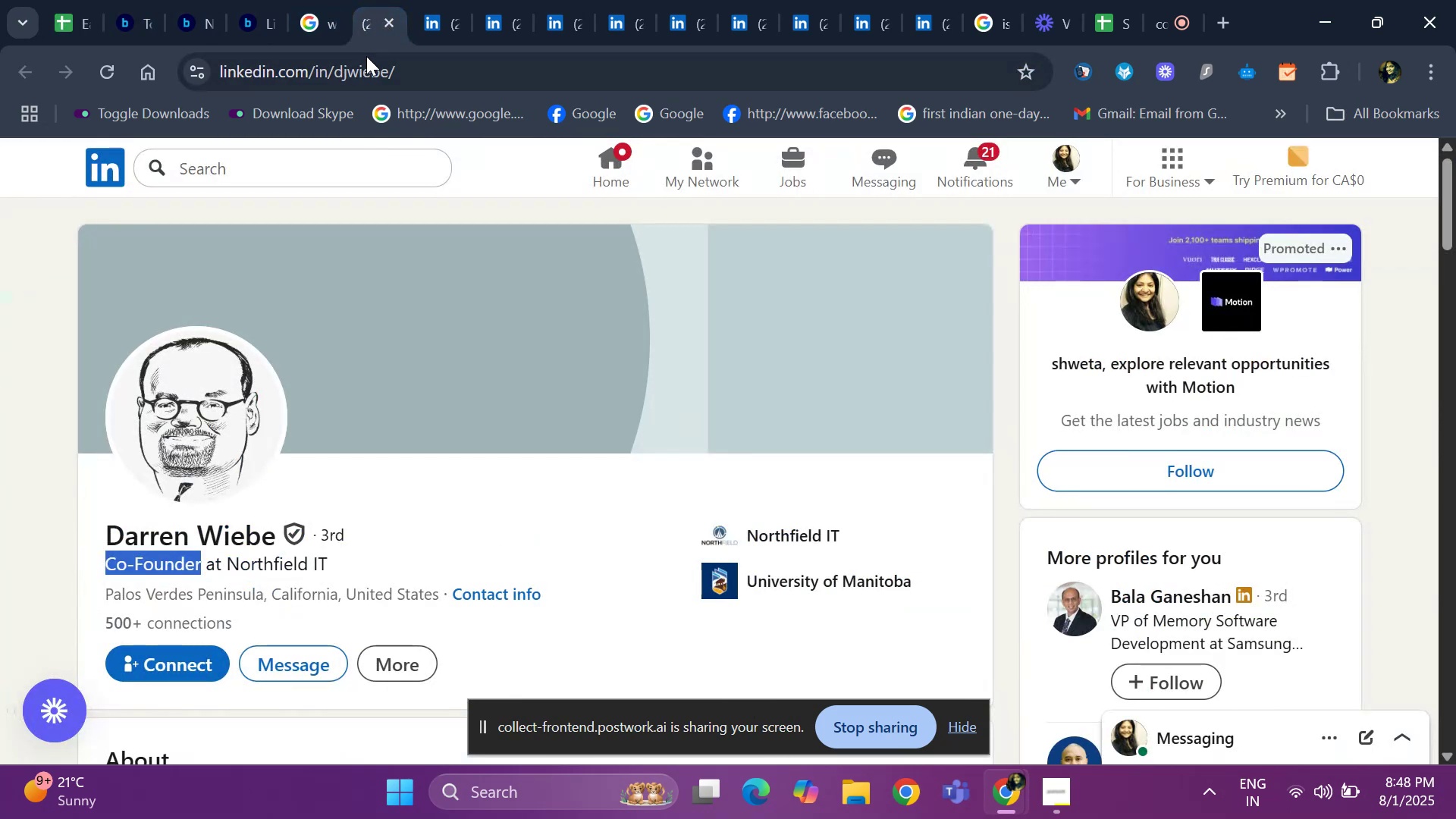 
left_click([444, 26])
 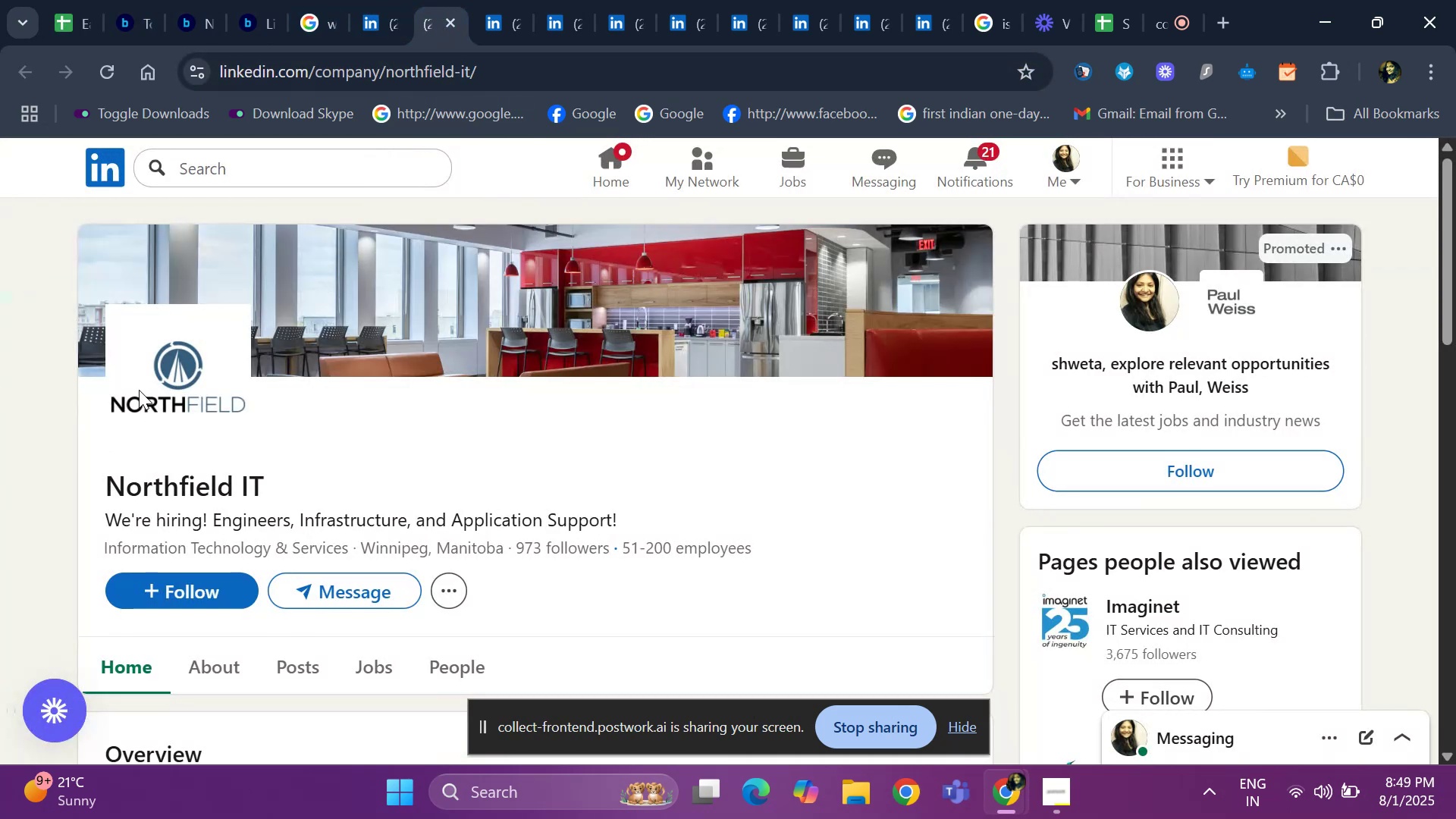 
left_click_drag(start_coordinate=[106, 488], to_coordinate=[278, 489])
 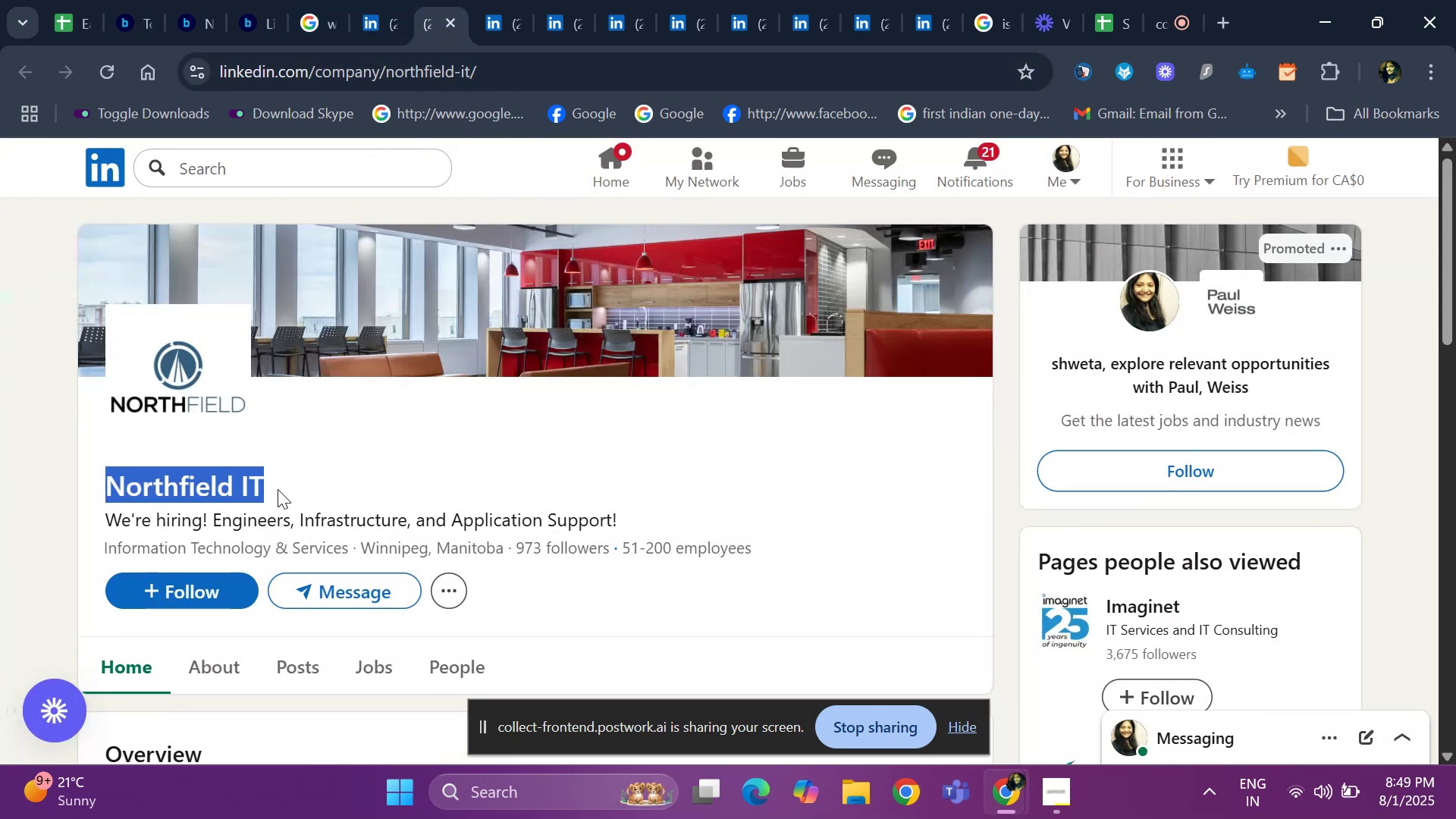 
key(Control+ControlLeft)
 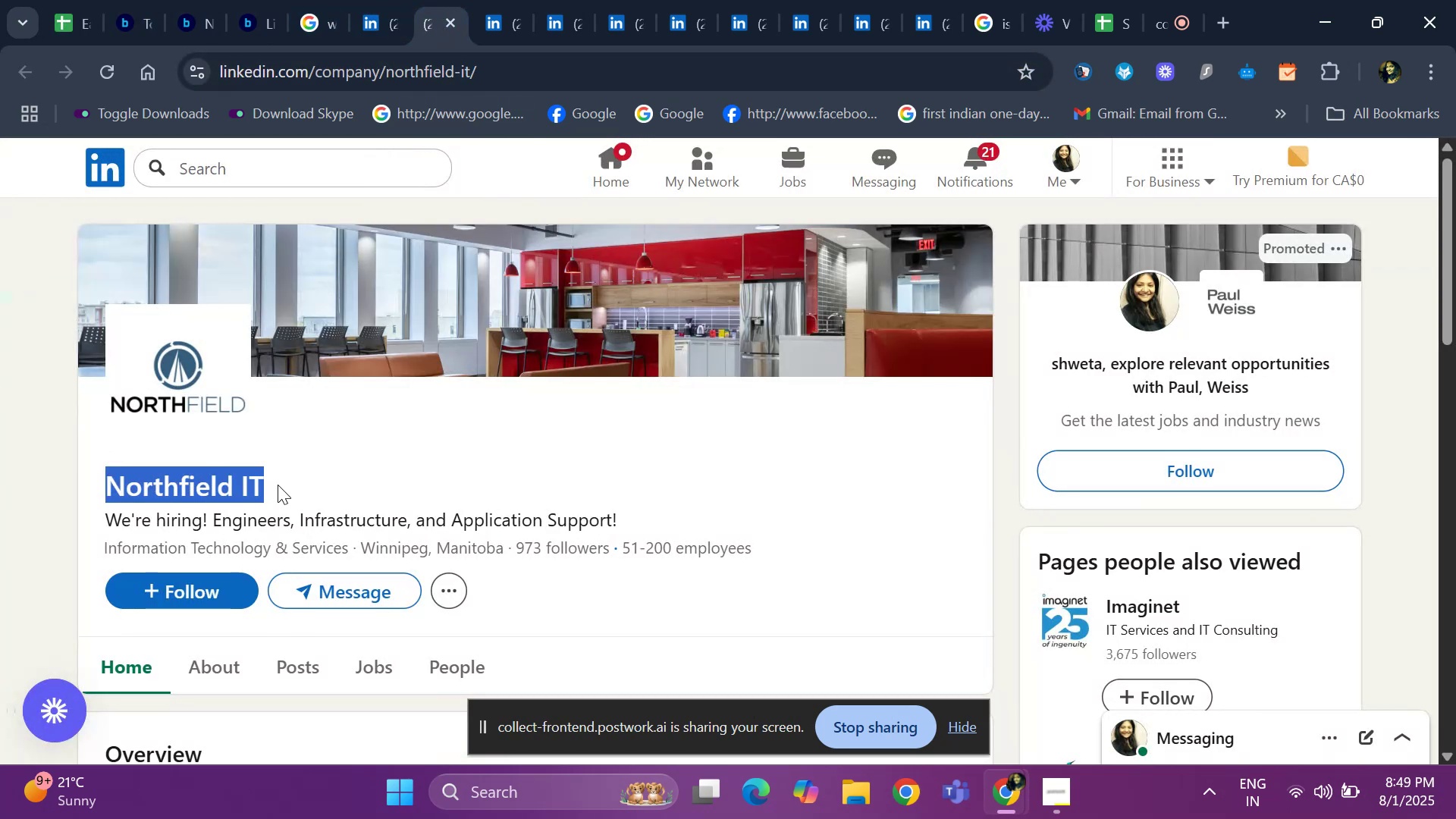 
key(Control+C)
 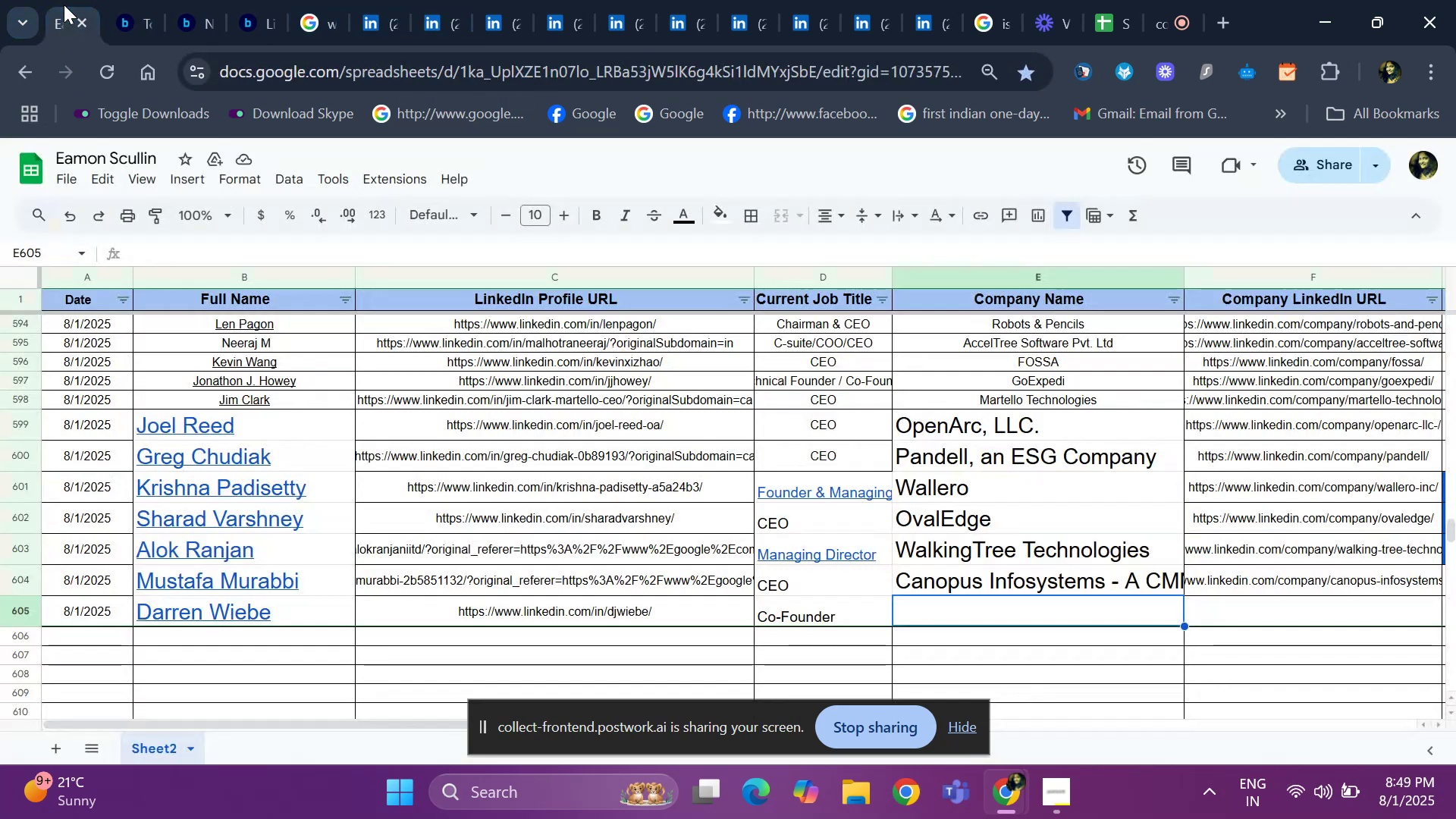 
key(Control+ControlLeft)
 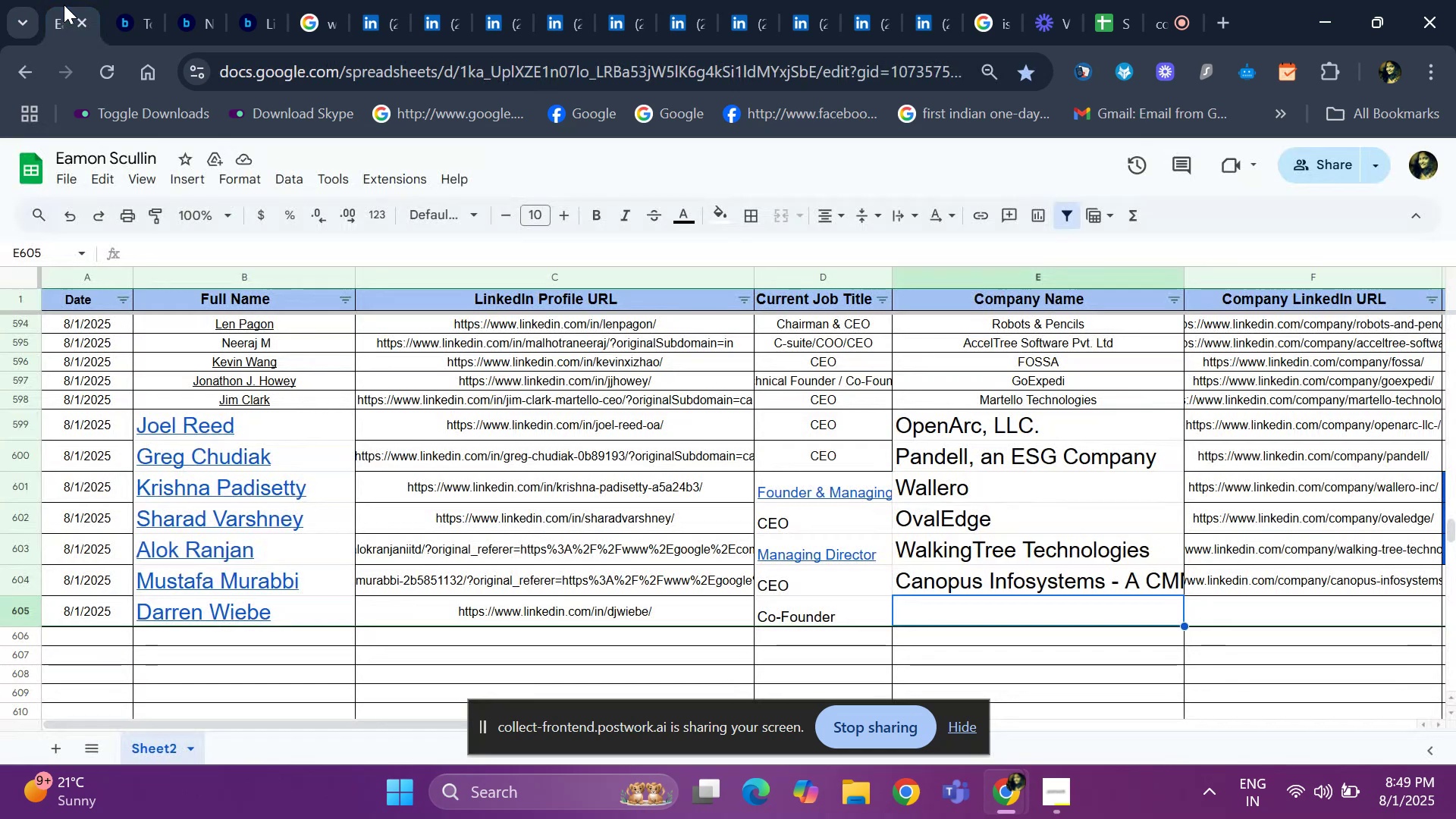 
key(Control+V)
 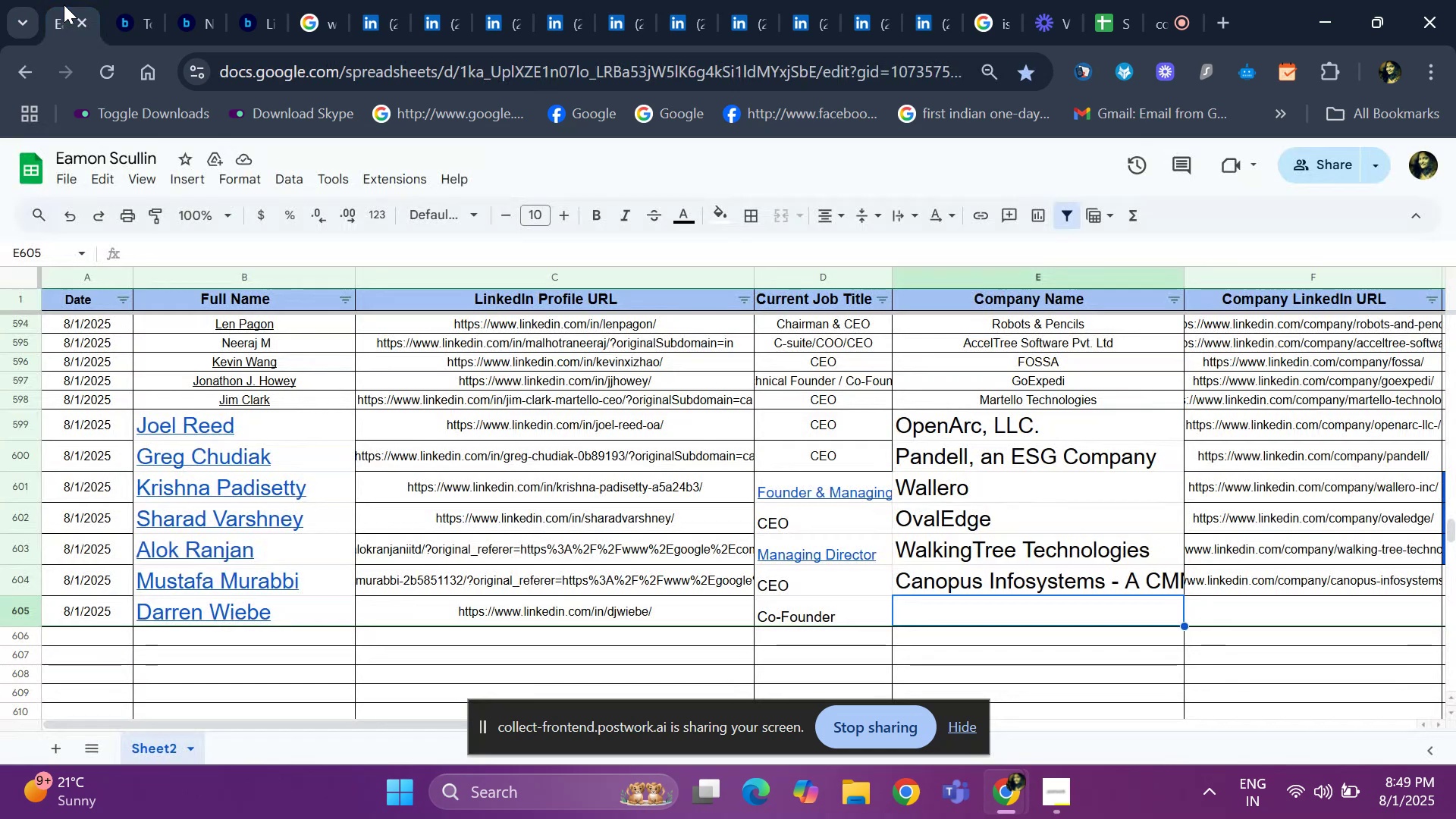 
key(ArrowRight)
 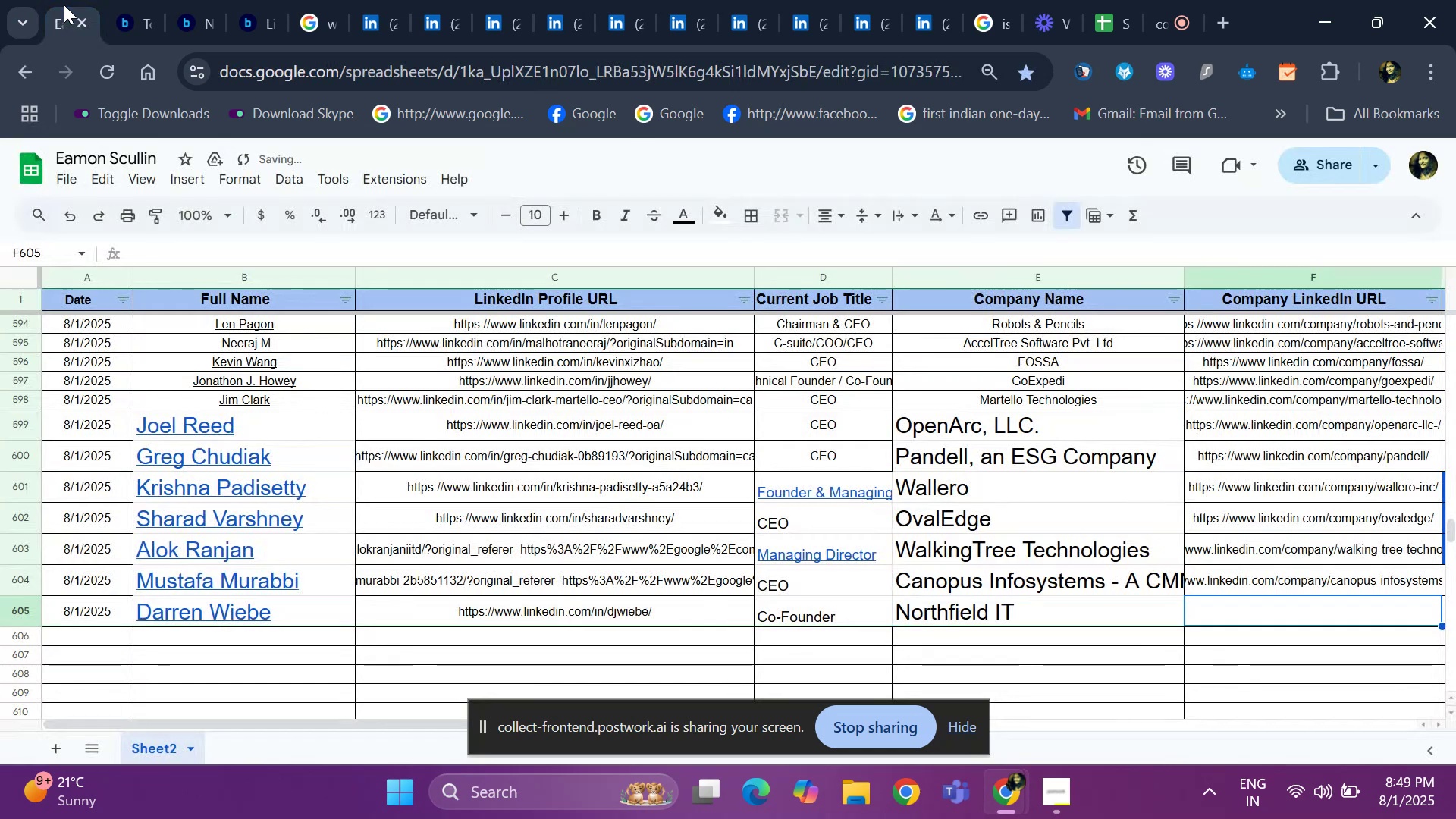 
key(ArrowRight)
 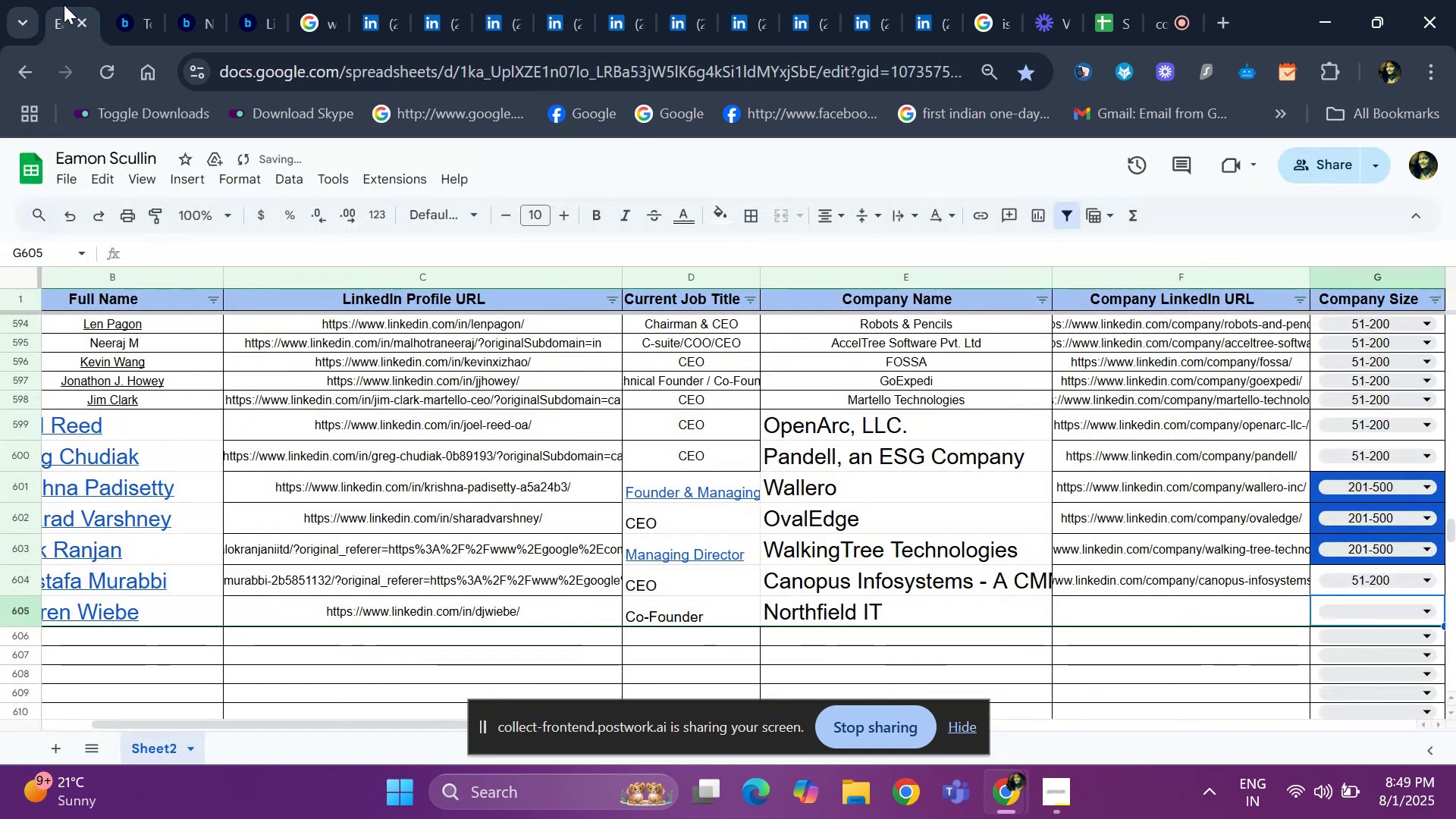 
key(ArrowLeft)
 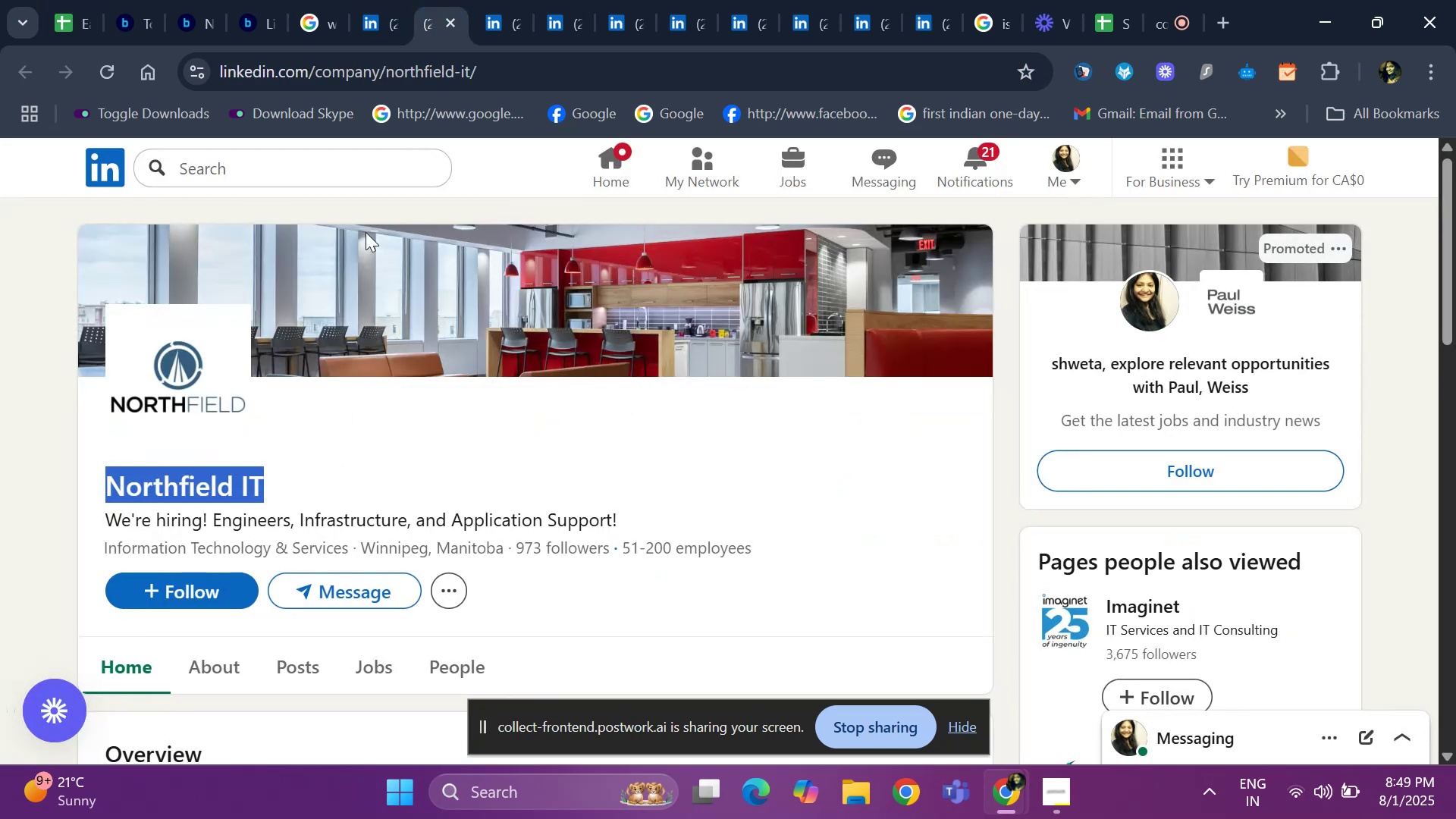 
left_click([510, 69])
 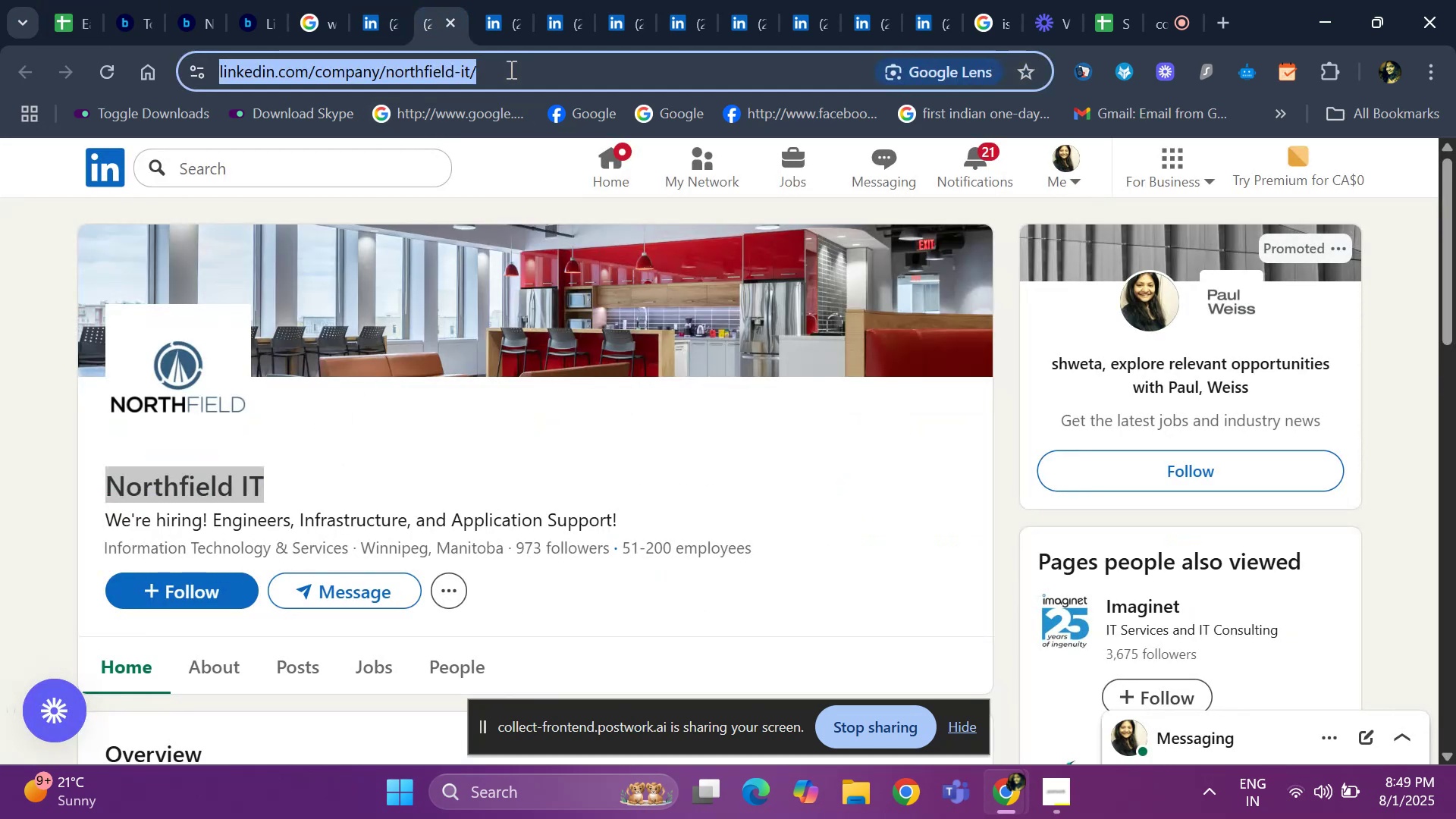 
key(Control+C)
 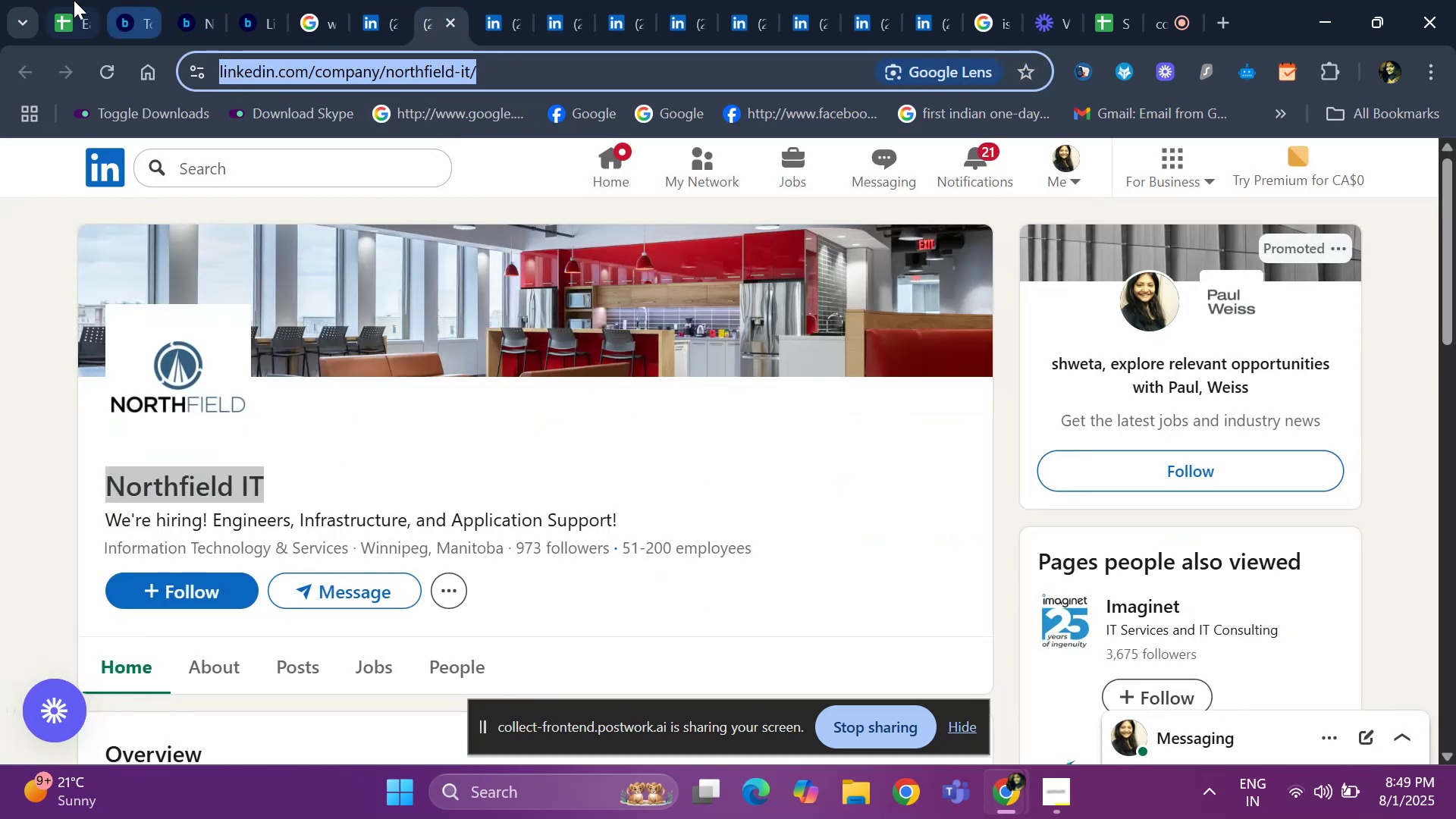 
left_click([71, 0])
 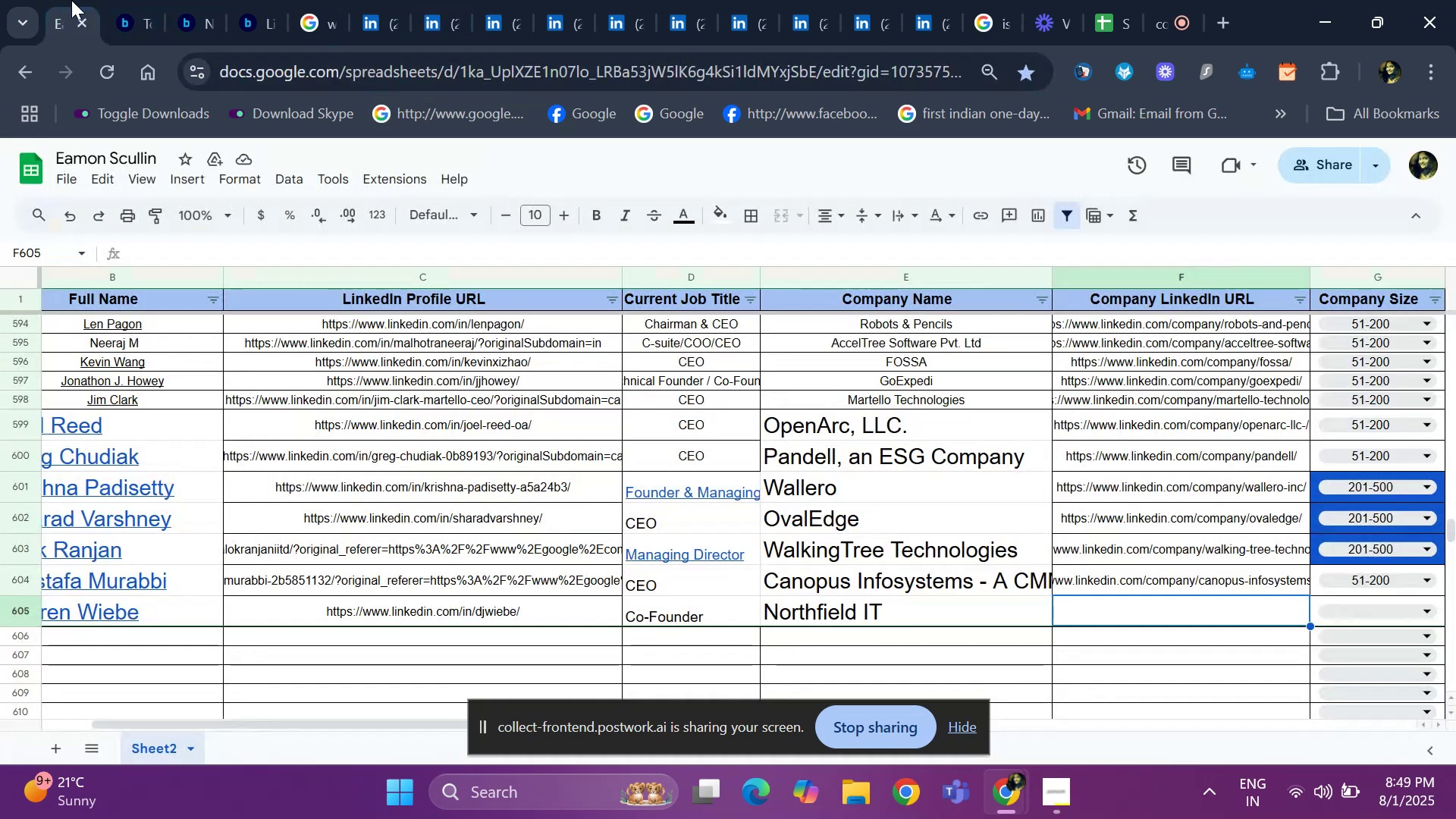 
key(Control+ControlLeft)
 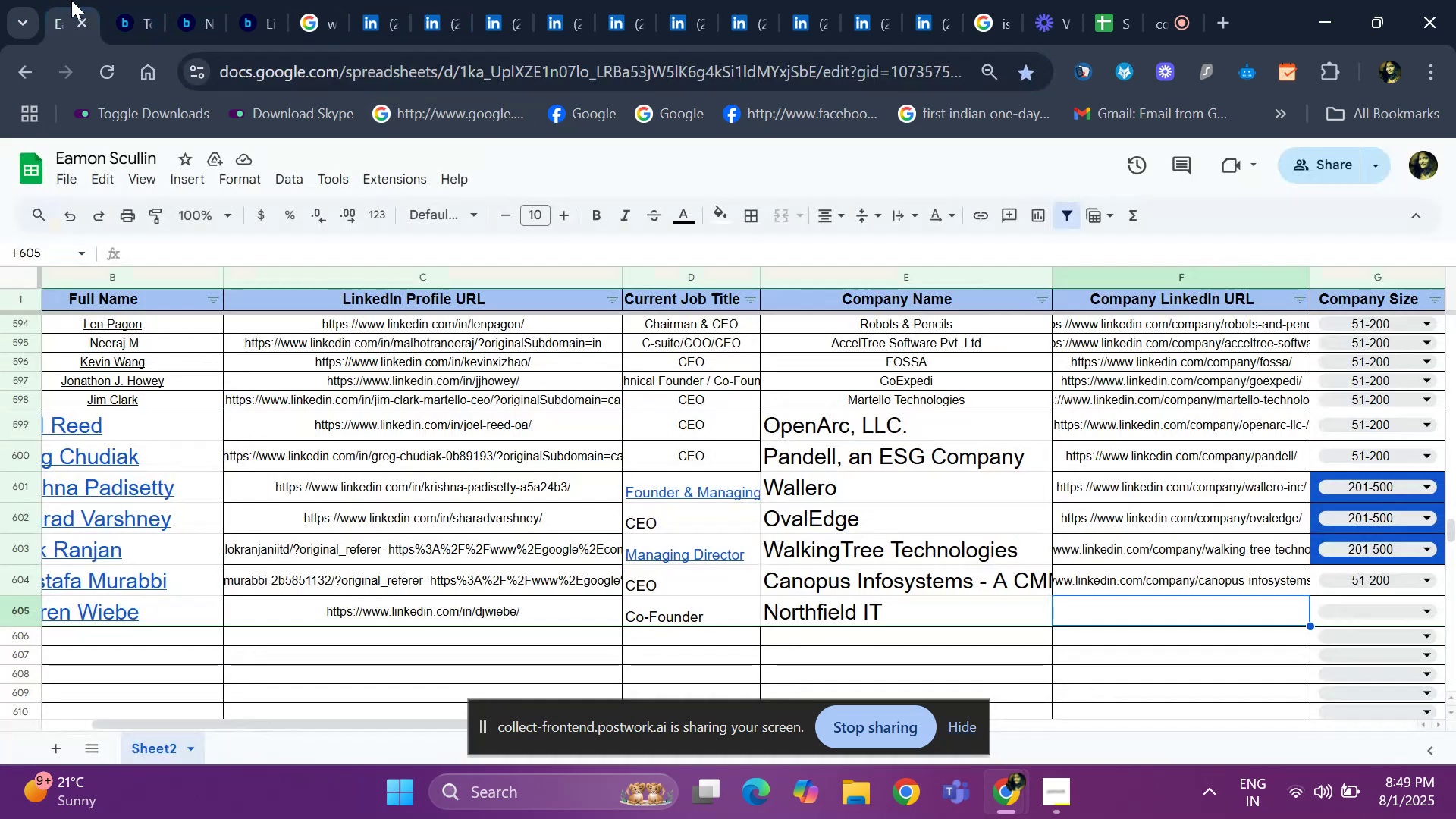 
key(Control+V)
 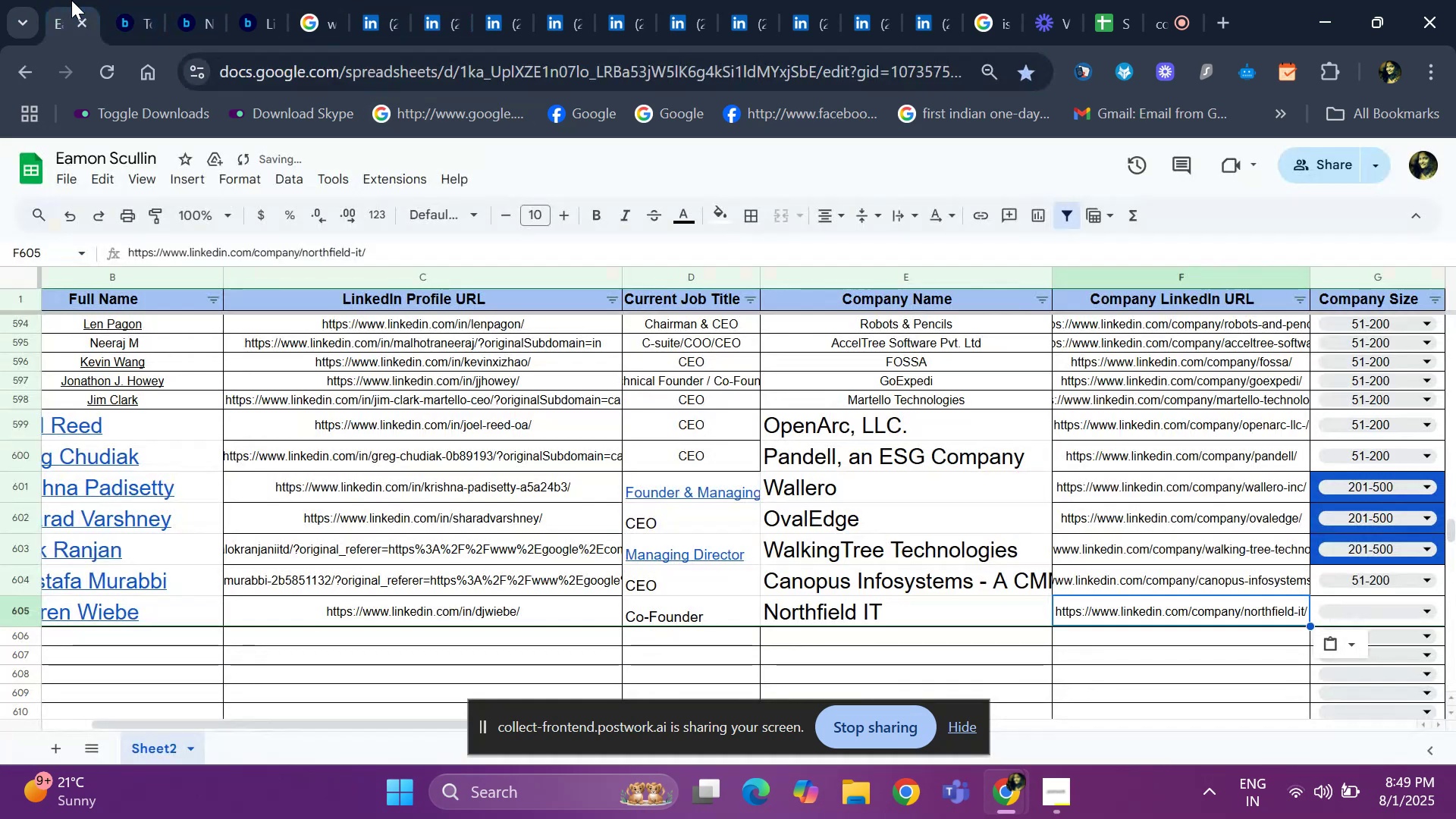 
key(ArrowRight)
 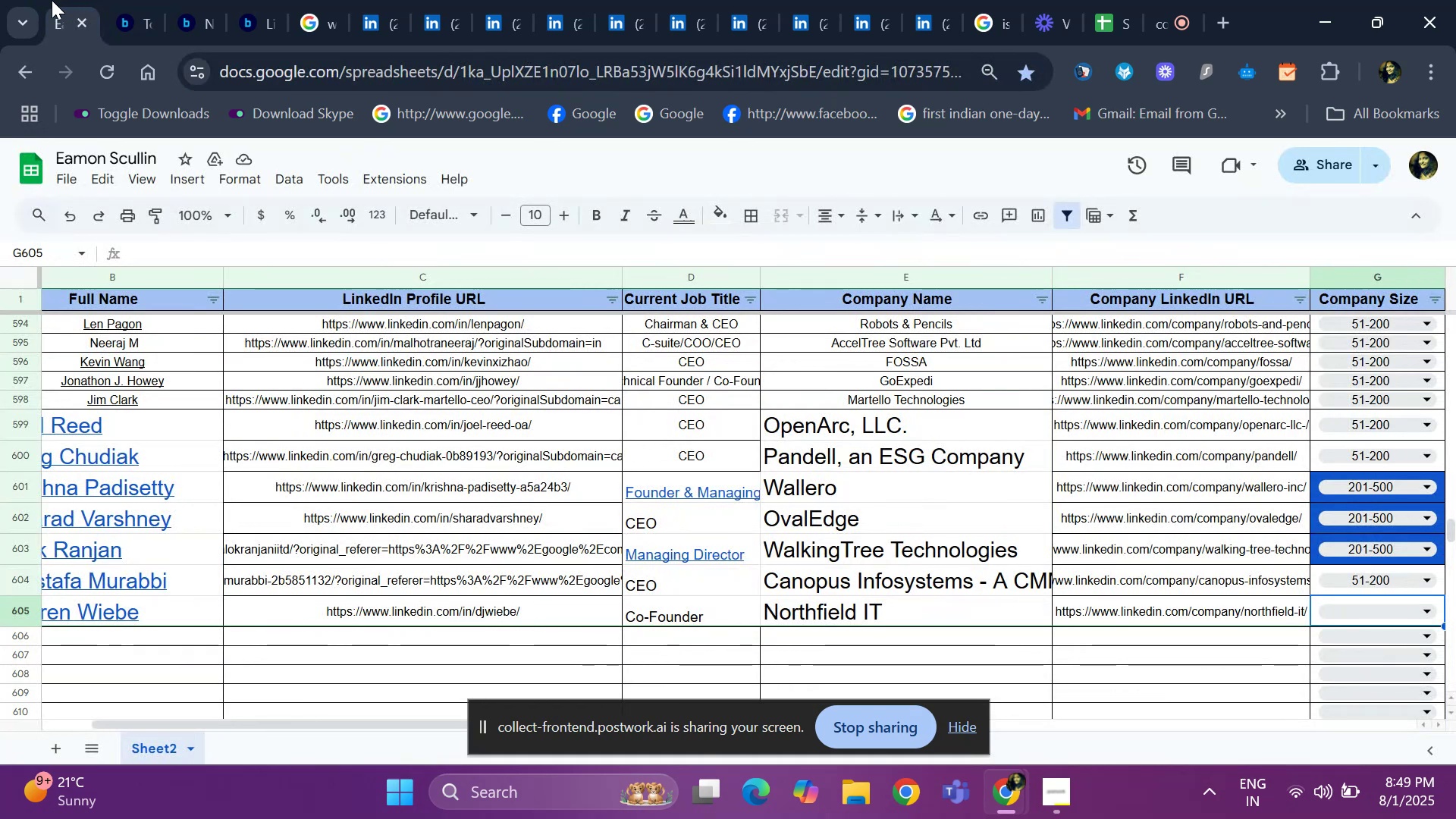 
wait(7.15)
 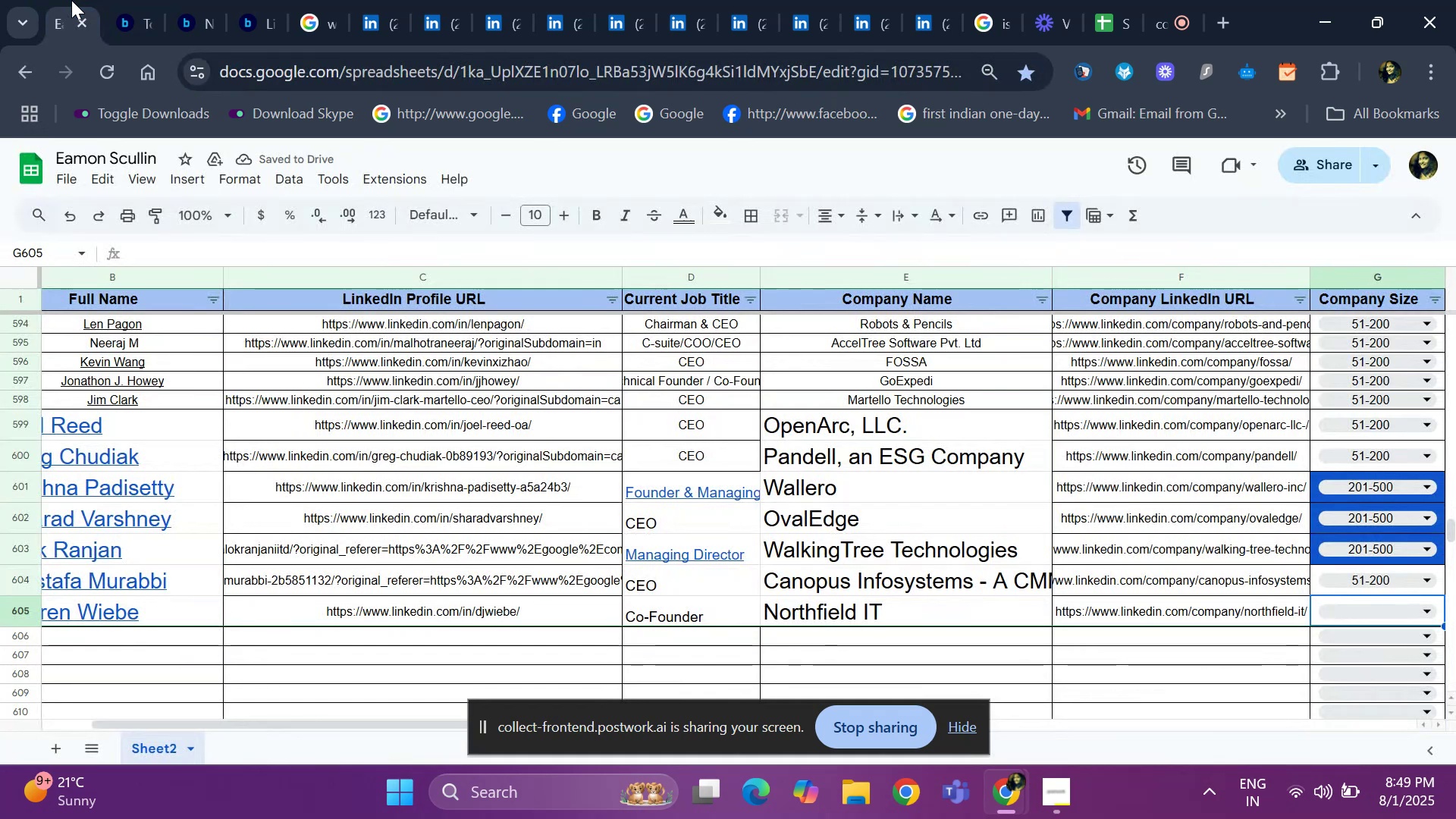 
left_click([384, 10])
 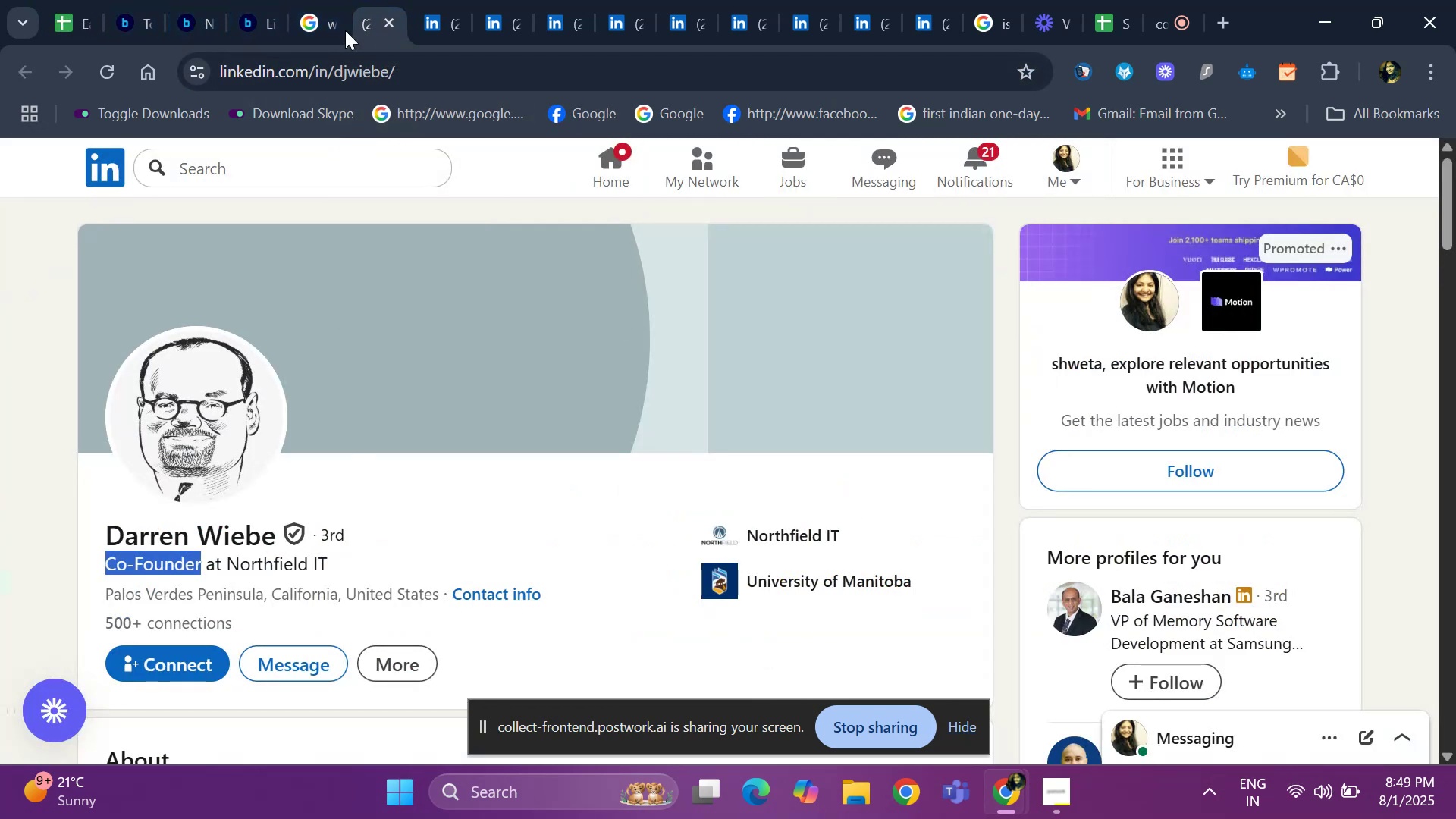 
left_click([63, 14])
 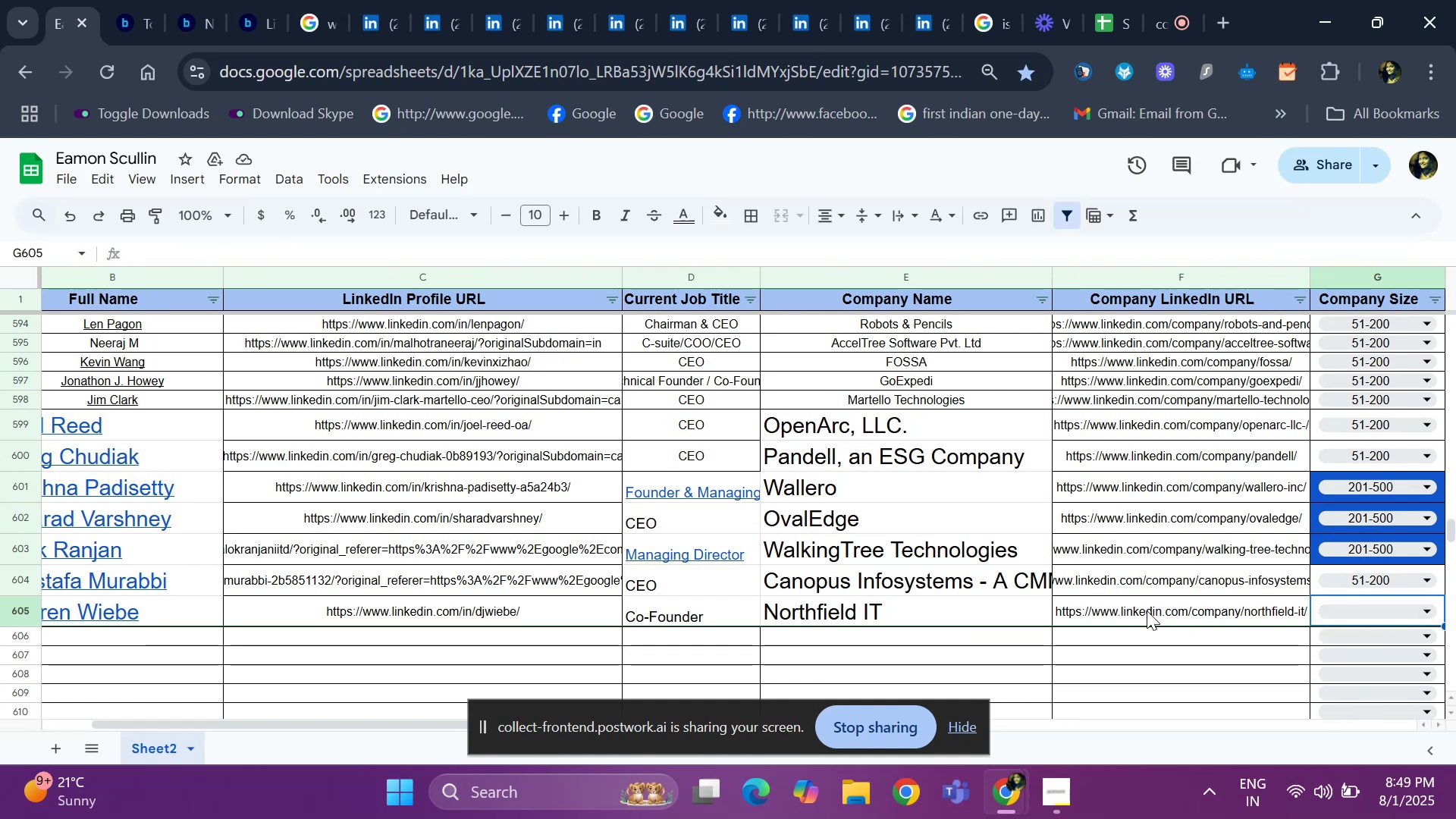 
key(ArrowRight)
 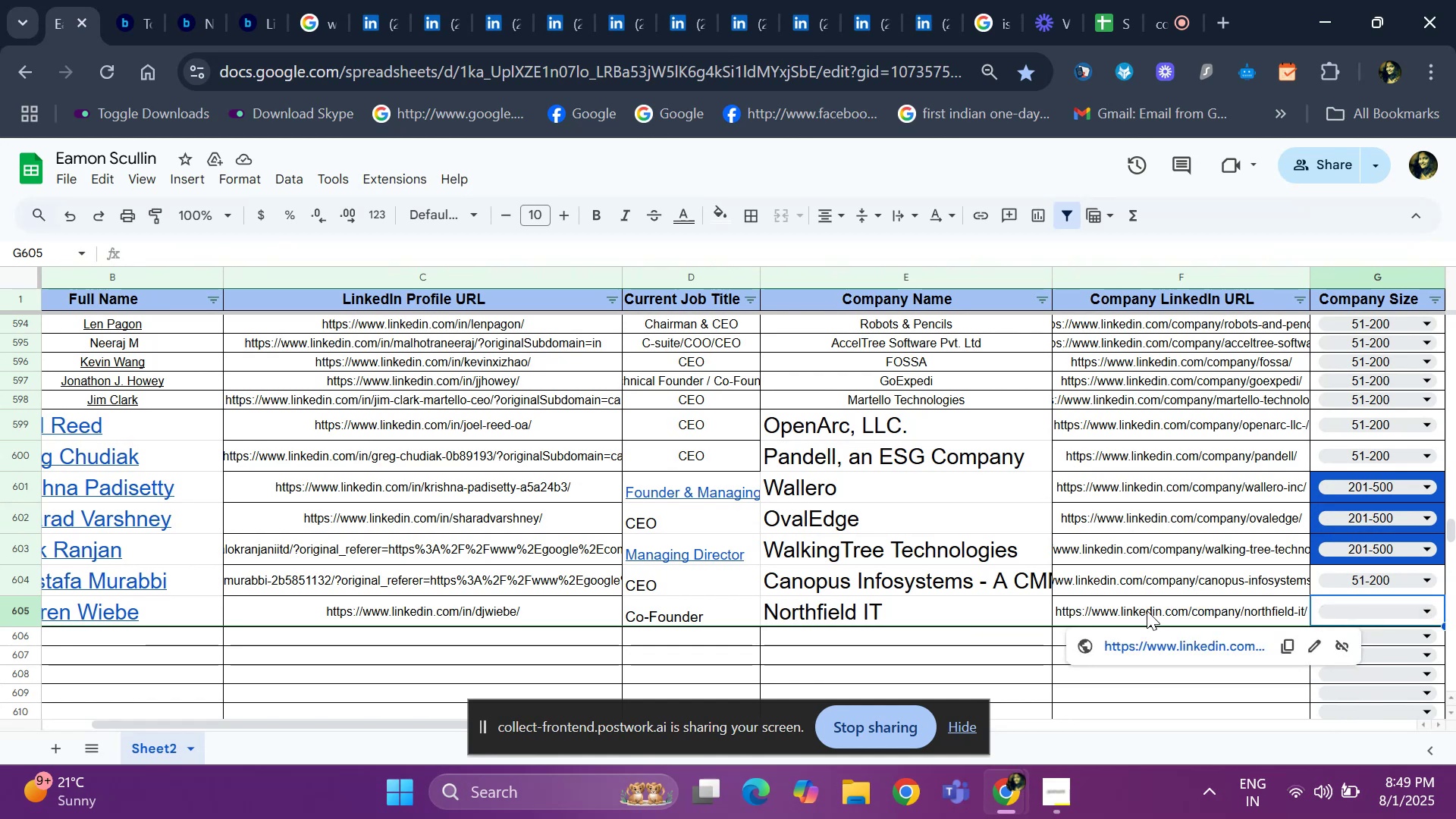 
key(ArrowRight)
 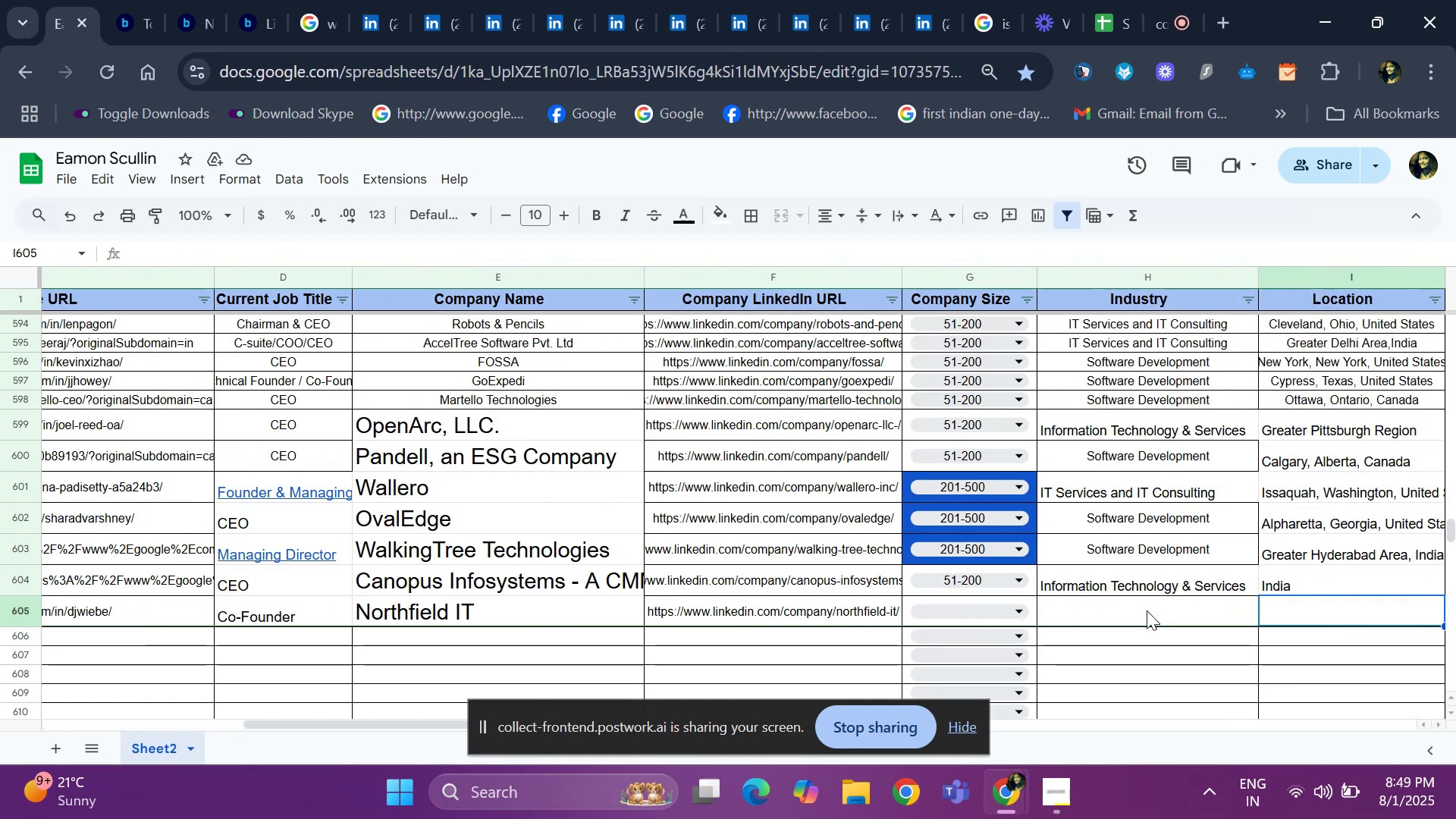 
key(ArrowLeft)
 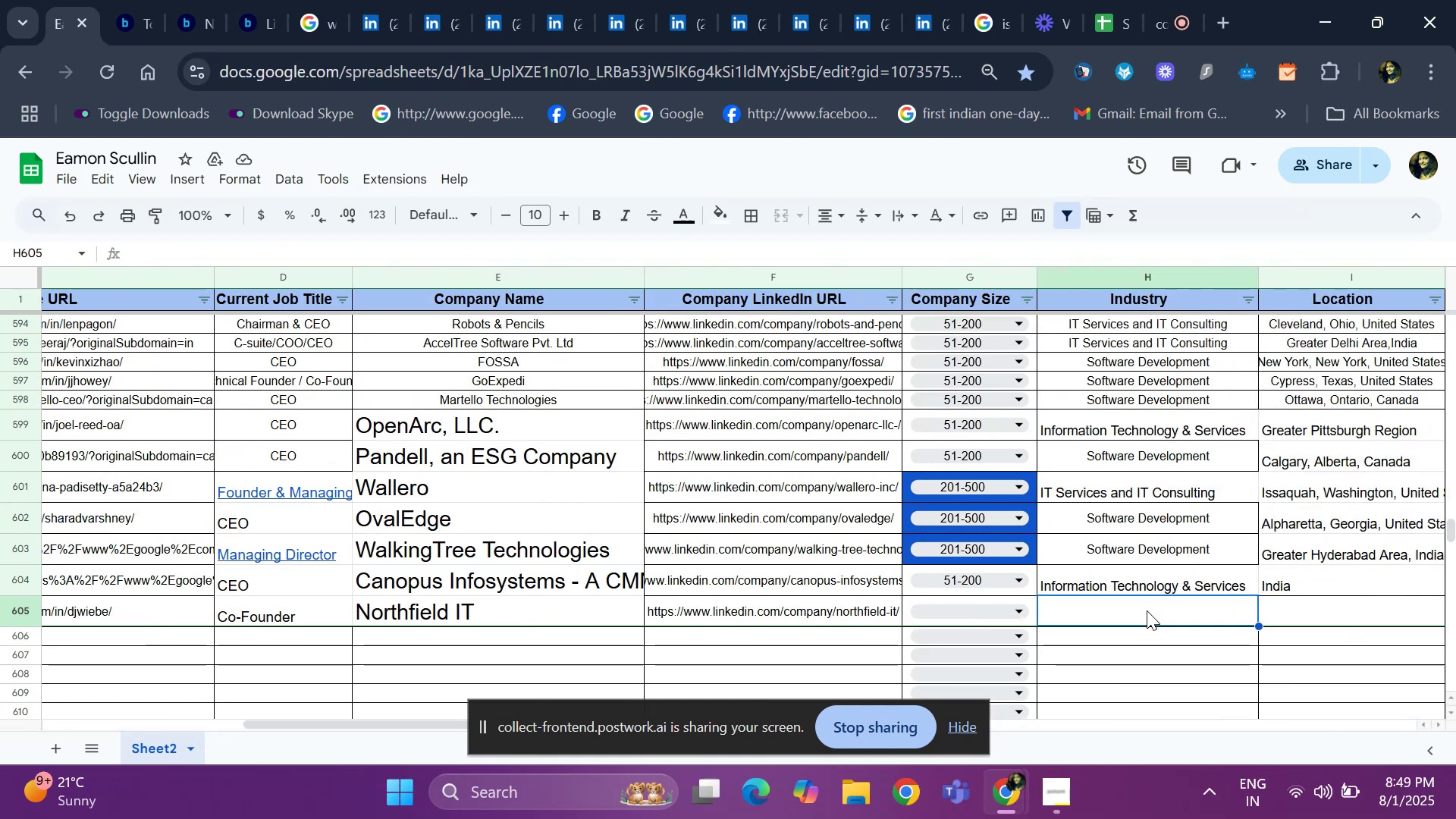 
key(ArrowLeft)
 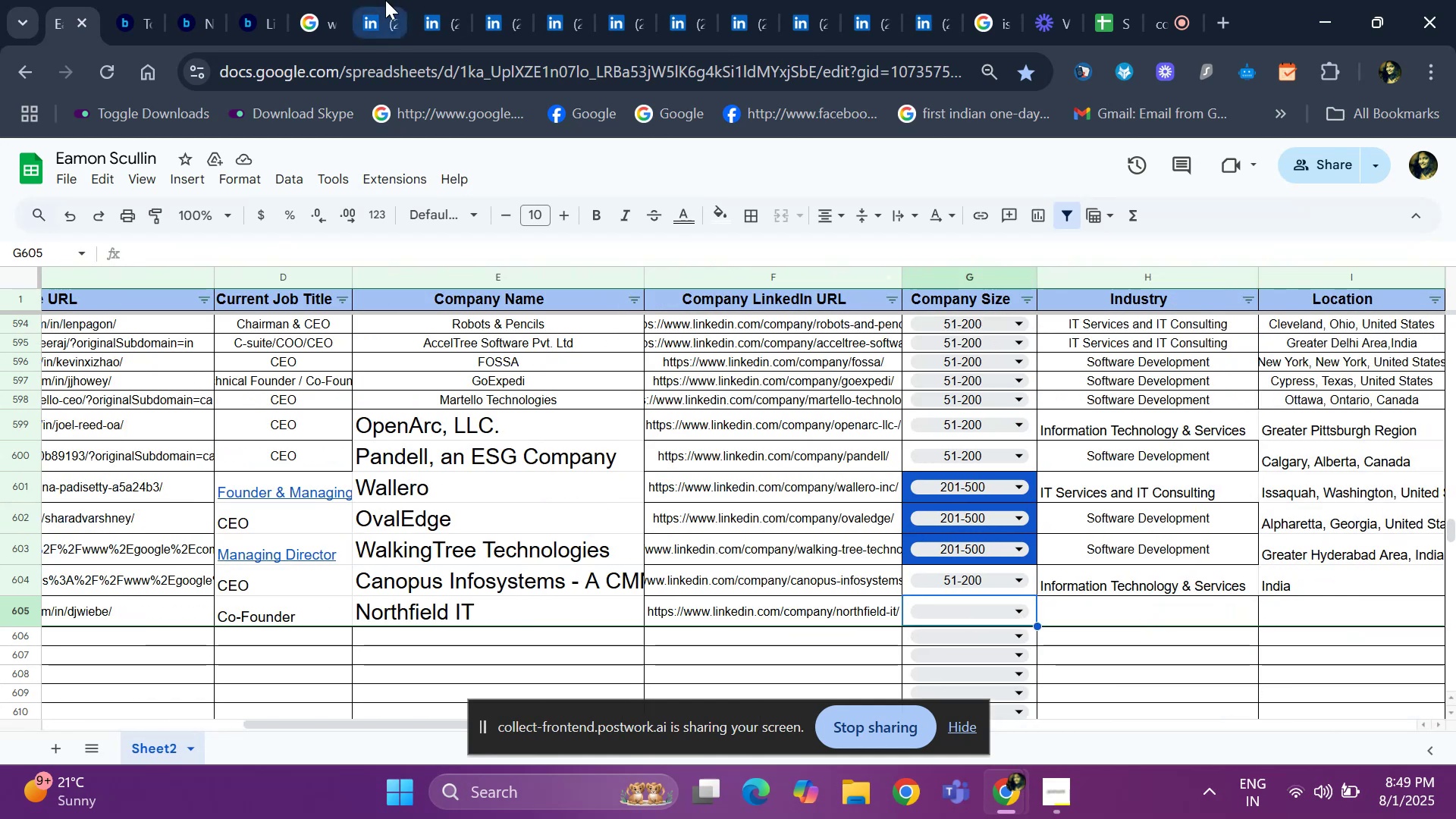 
left_click([380, 2])
 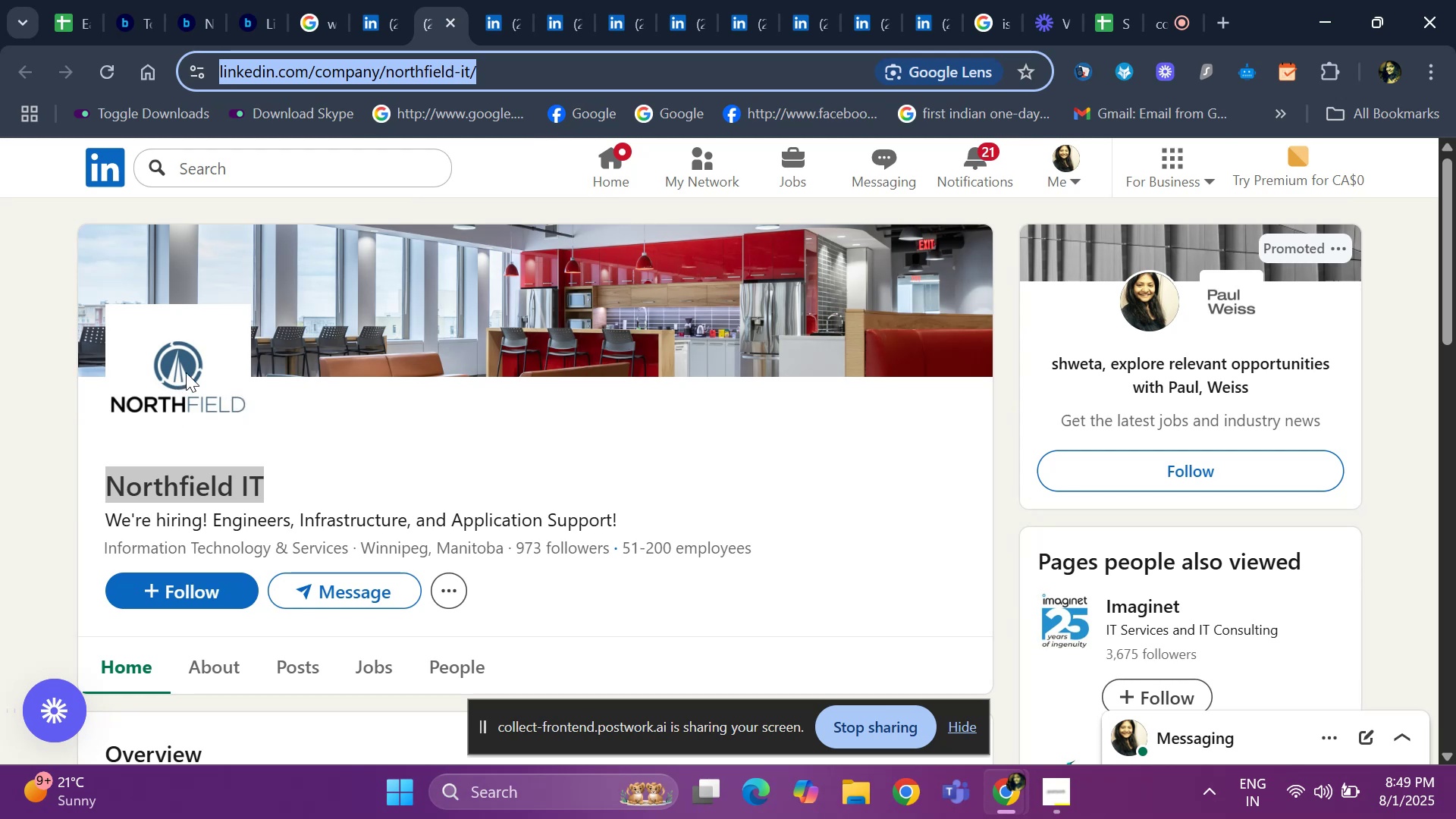 
wait(6.7)
 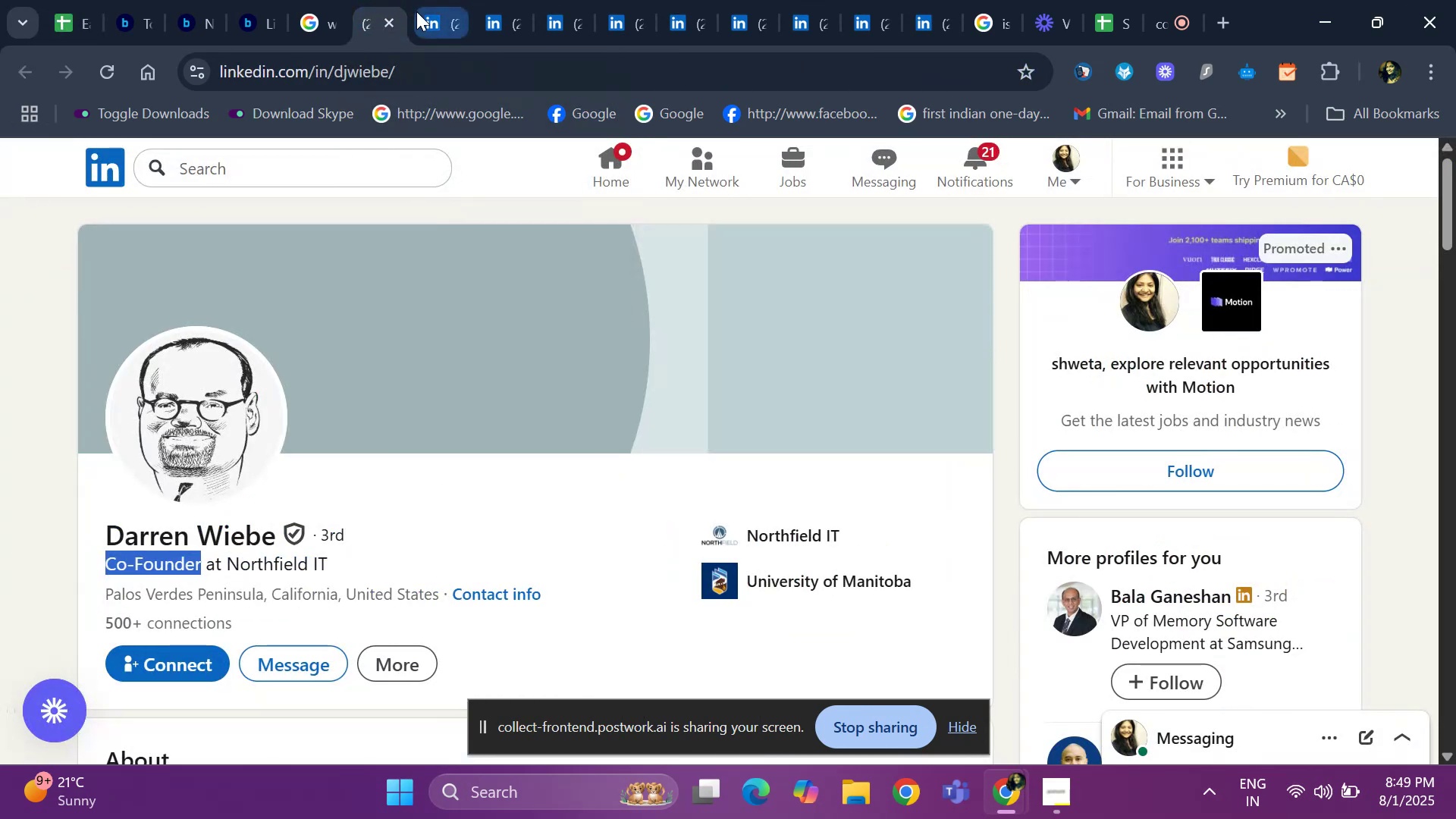 
left_click([67, 20])
 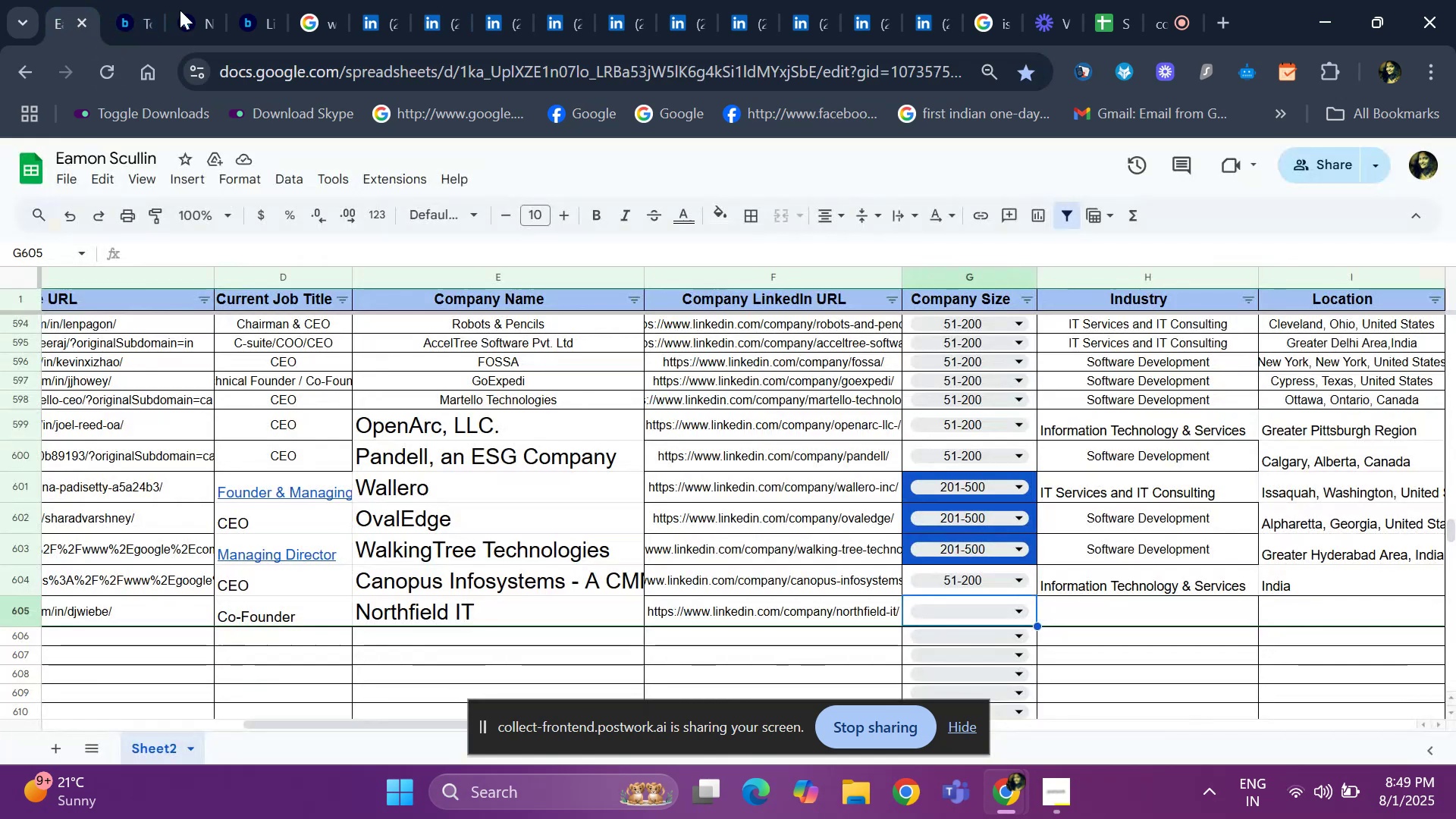 
left_click([437, 5])
 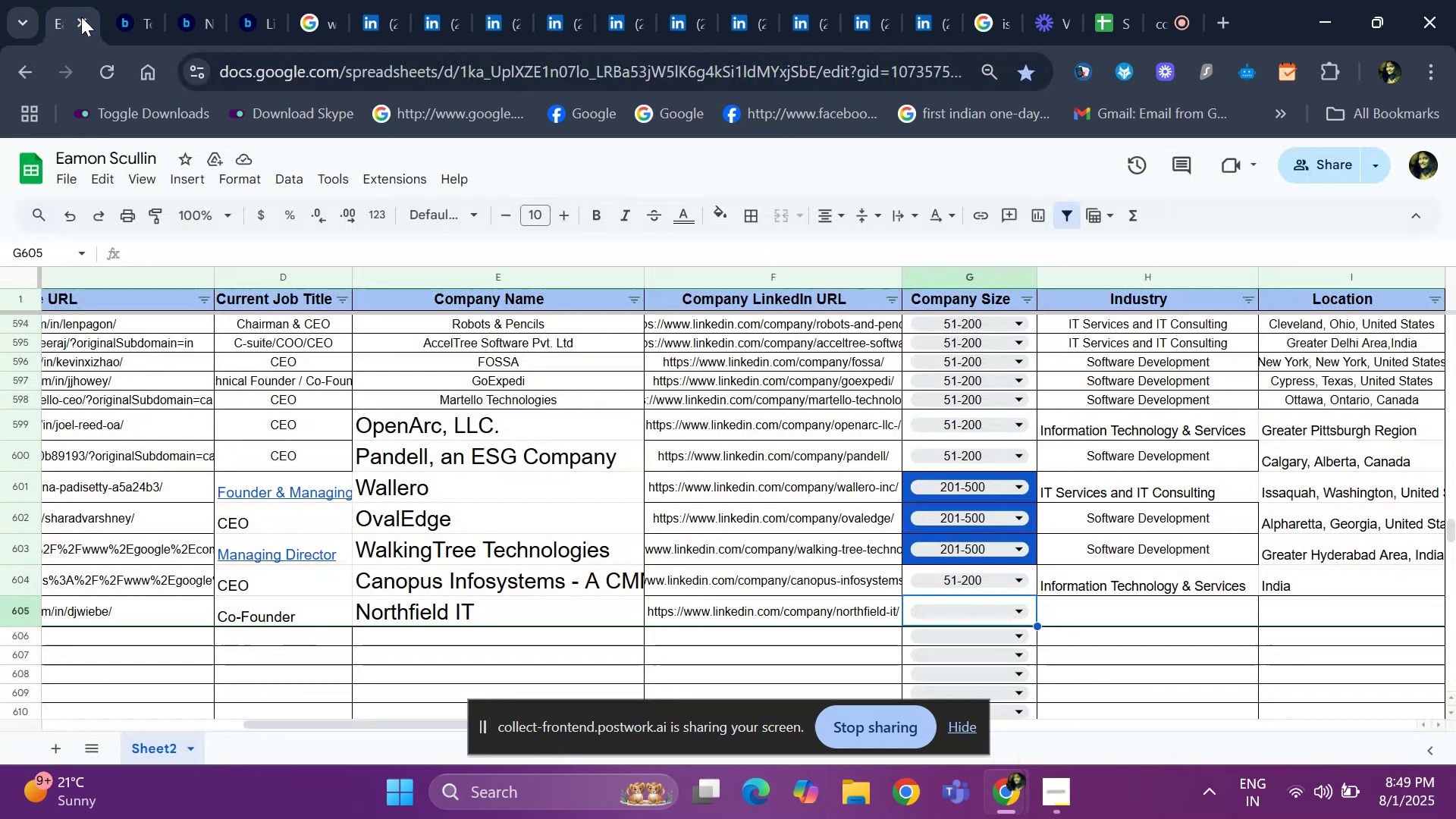 
key(Control+ControlLeft)
 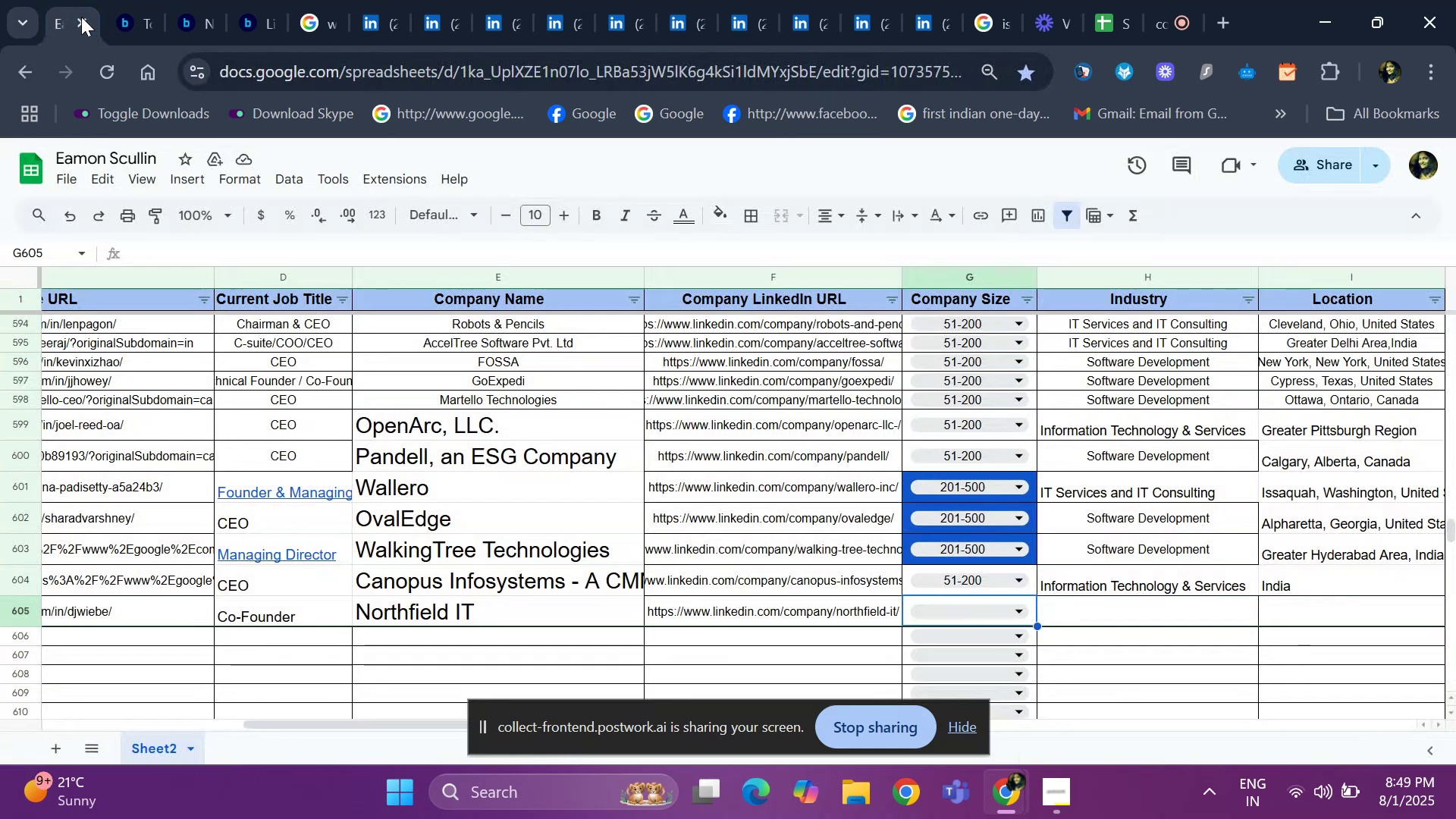 
key(Control+D)
 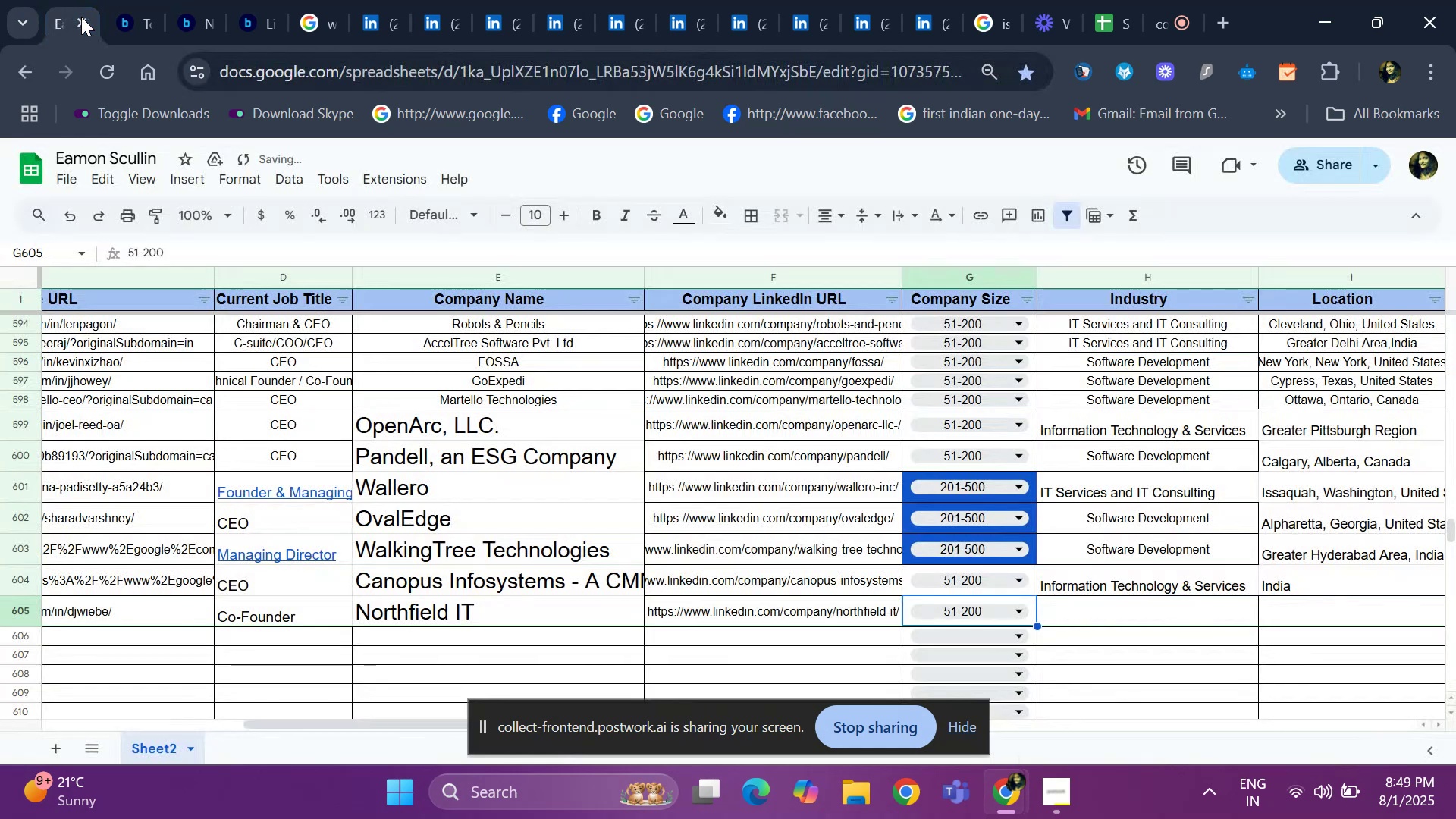 
key(ArrowRight)
 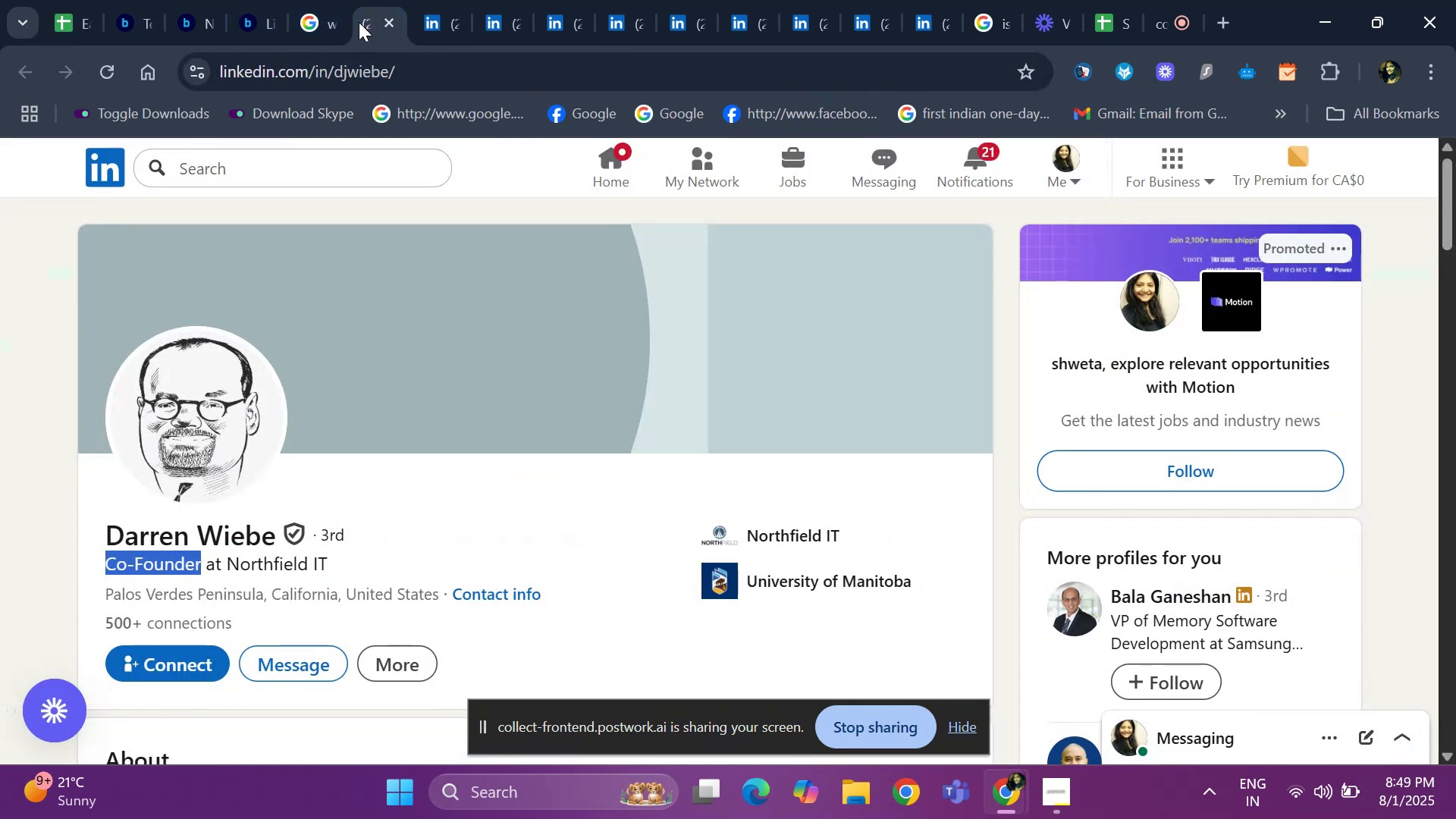 
left_click([62, 12])
 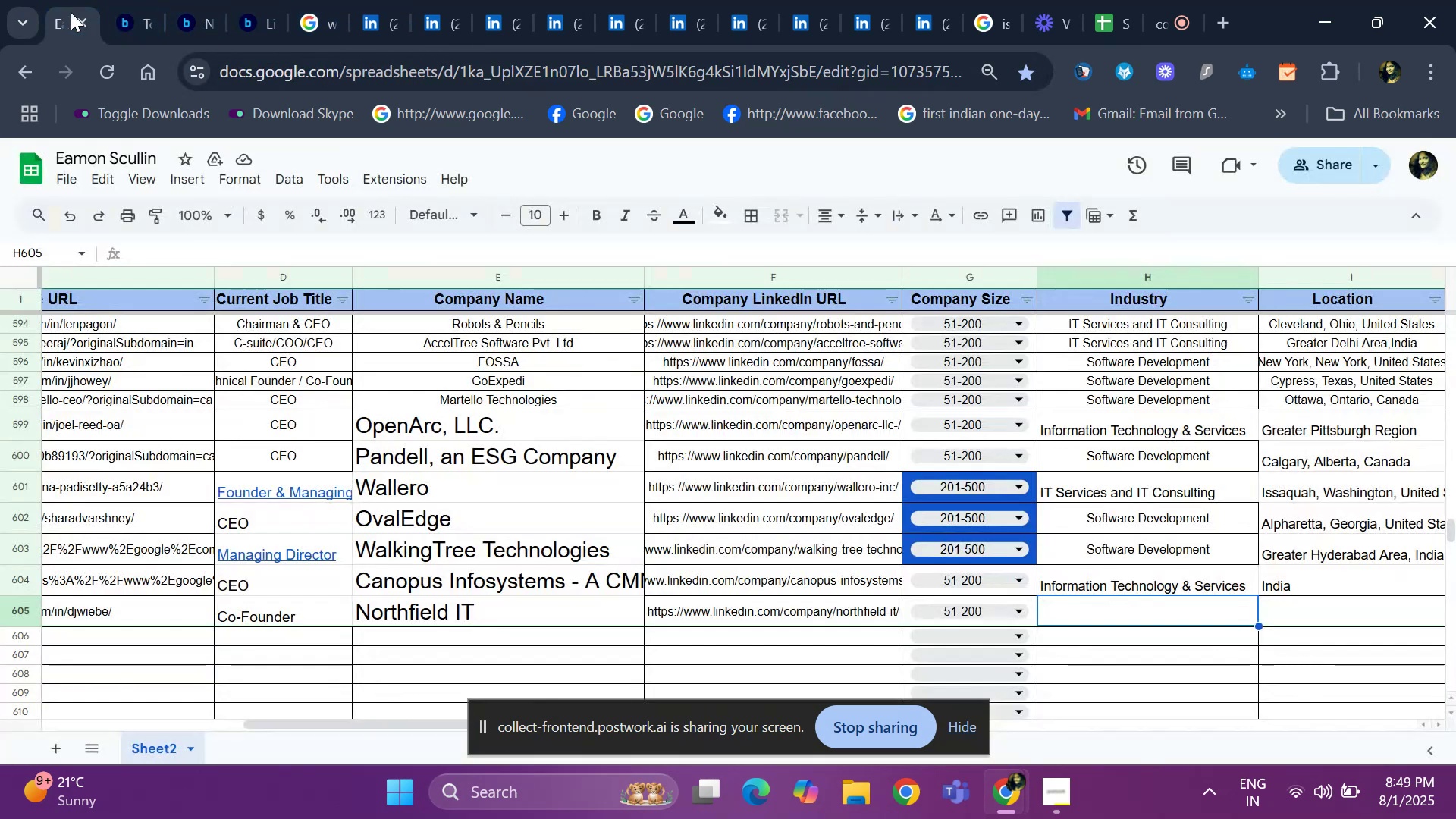 
left_click([388, 0])
 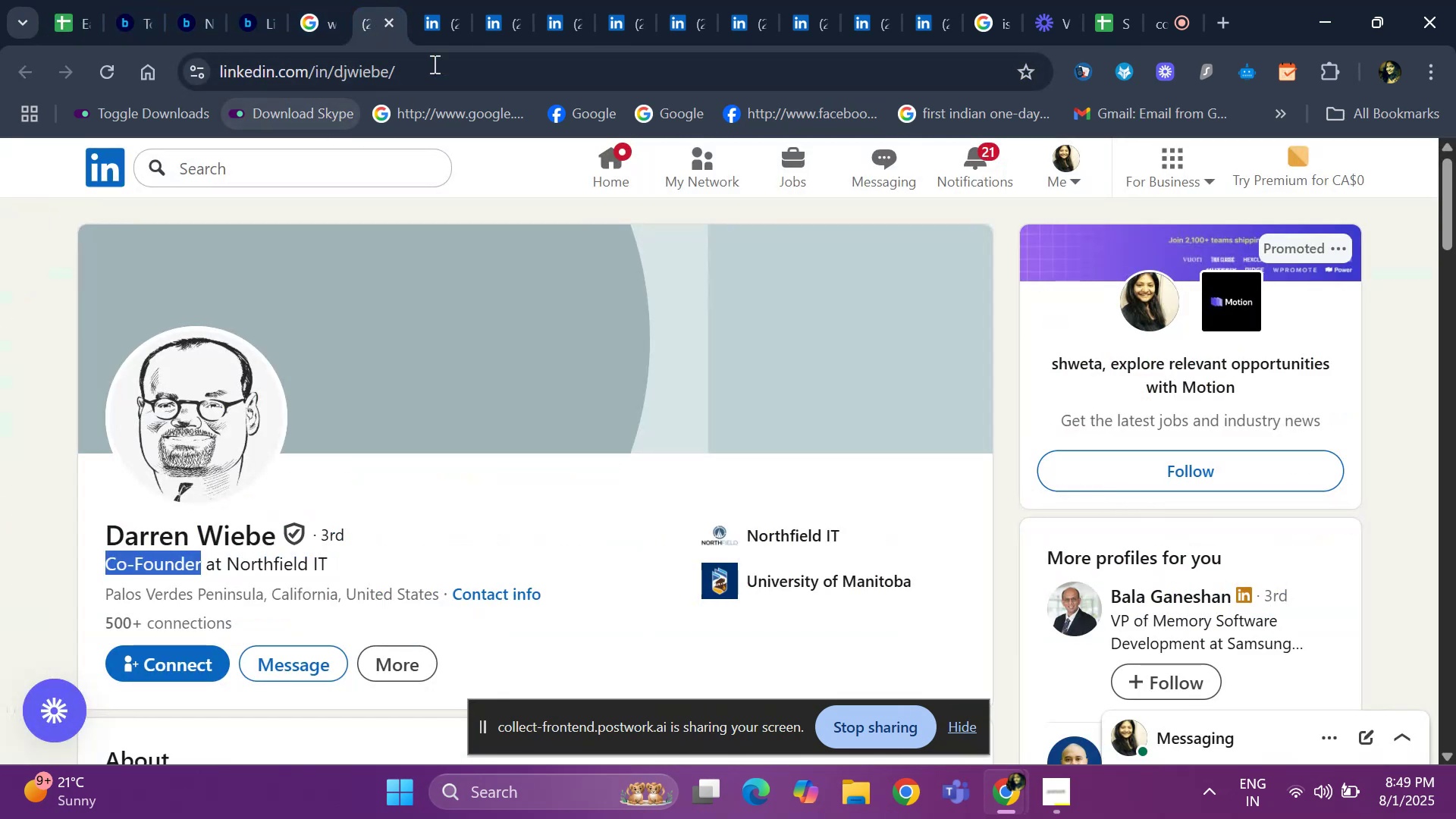 
left_click([441, 18])
 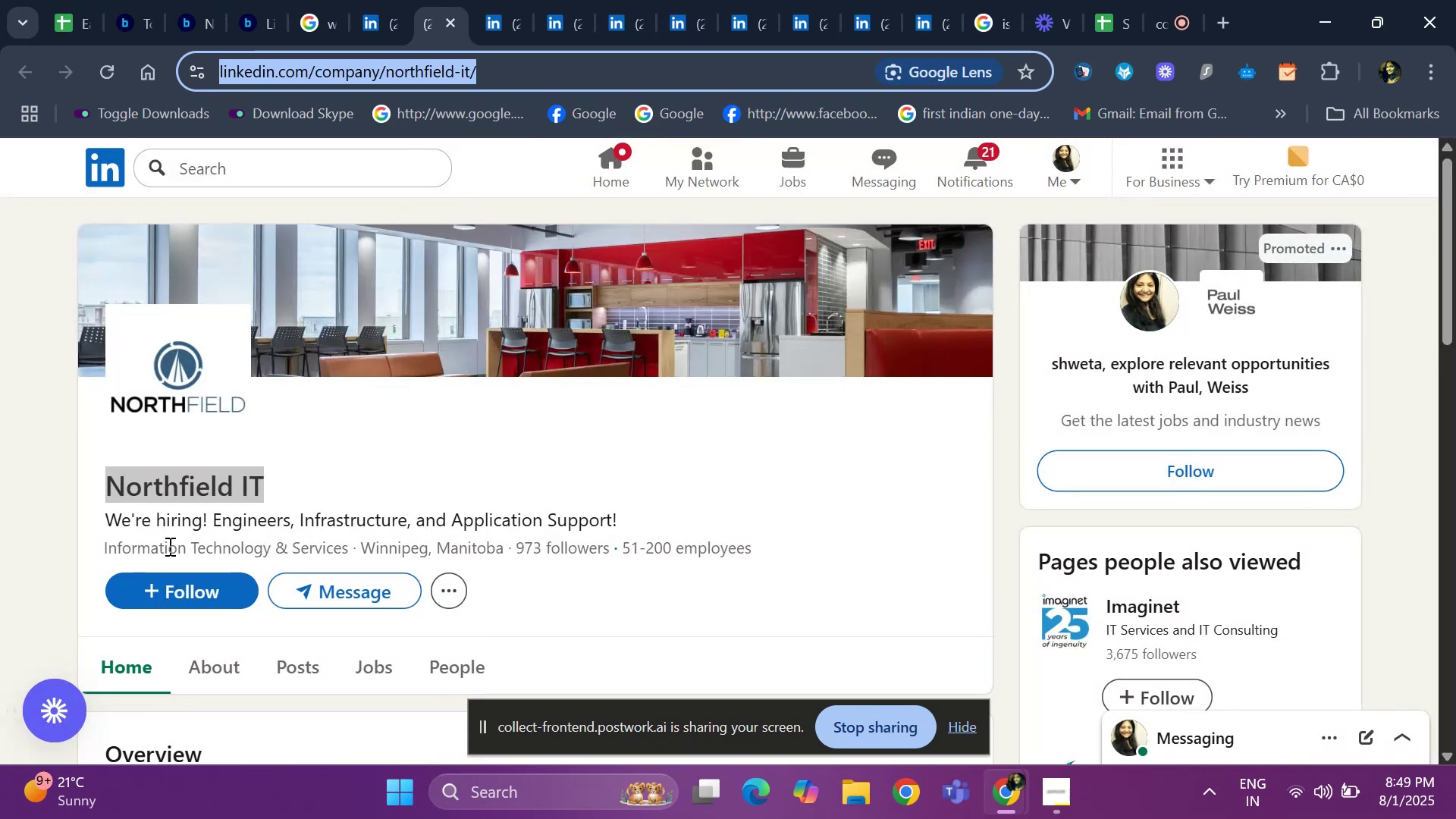 
left_click_drag(start_coordinate=[98, 546], to_coordinate=[348, 542])
 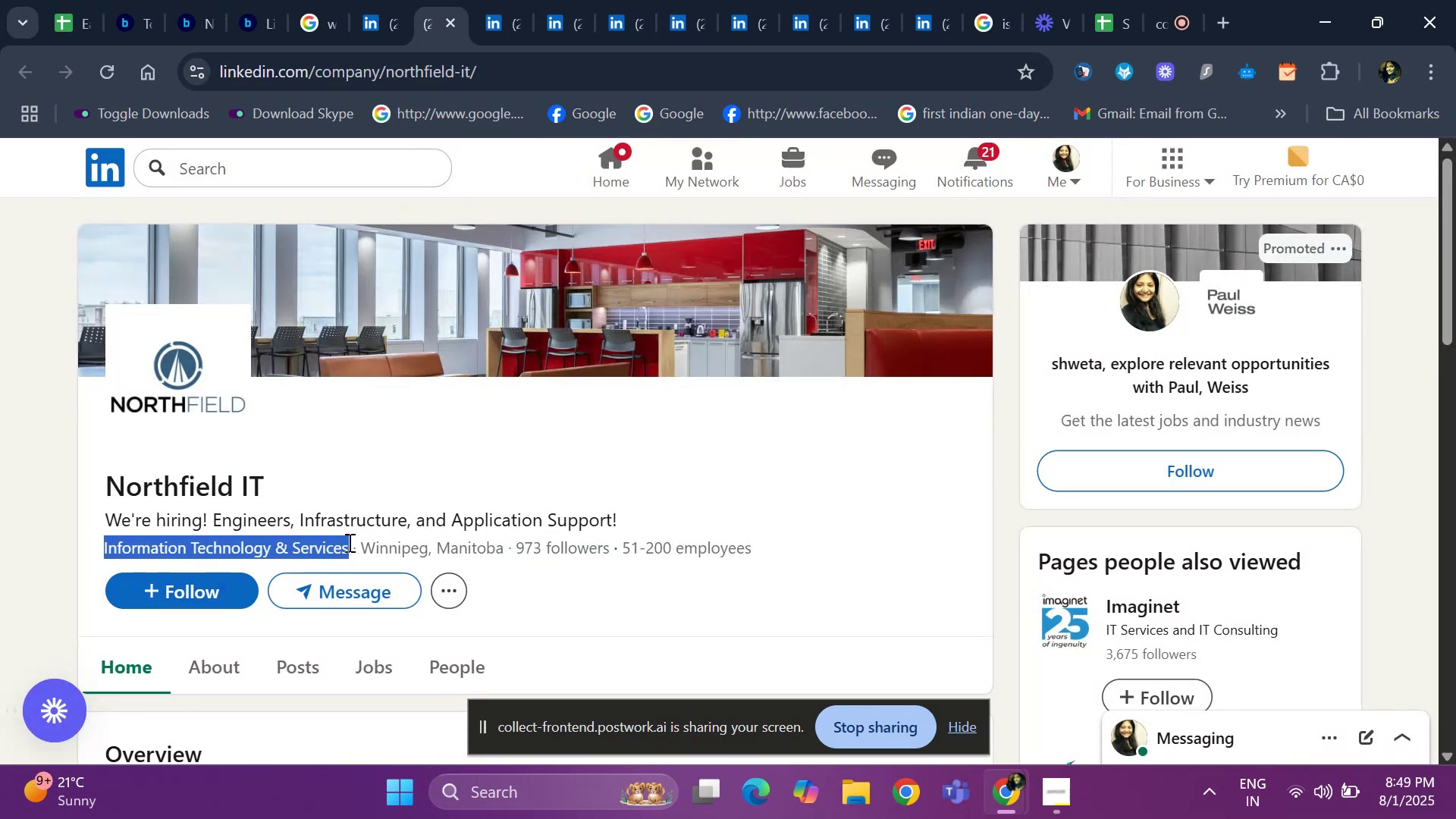 
key(Control+ControlLeft)
 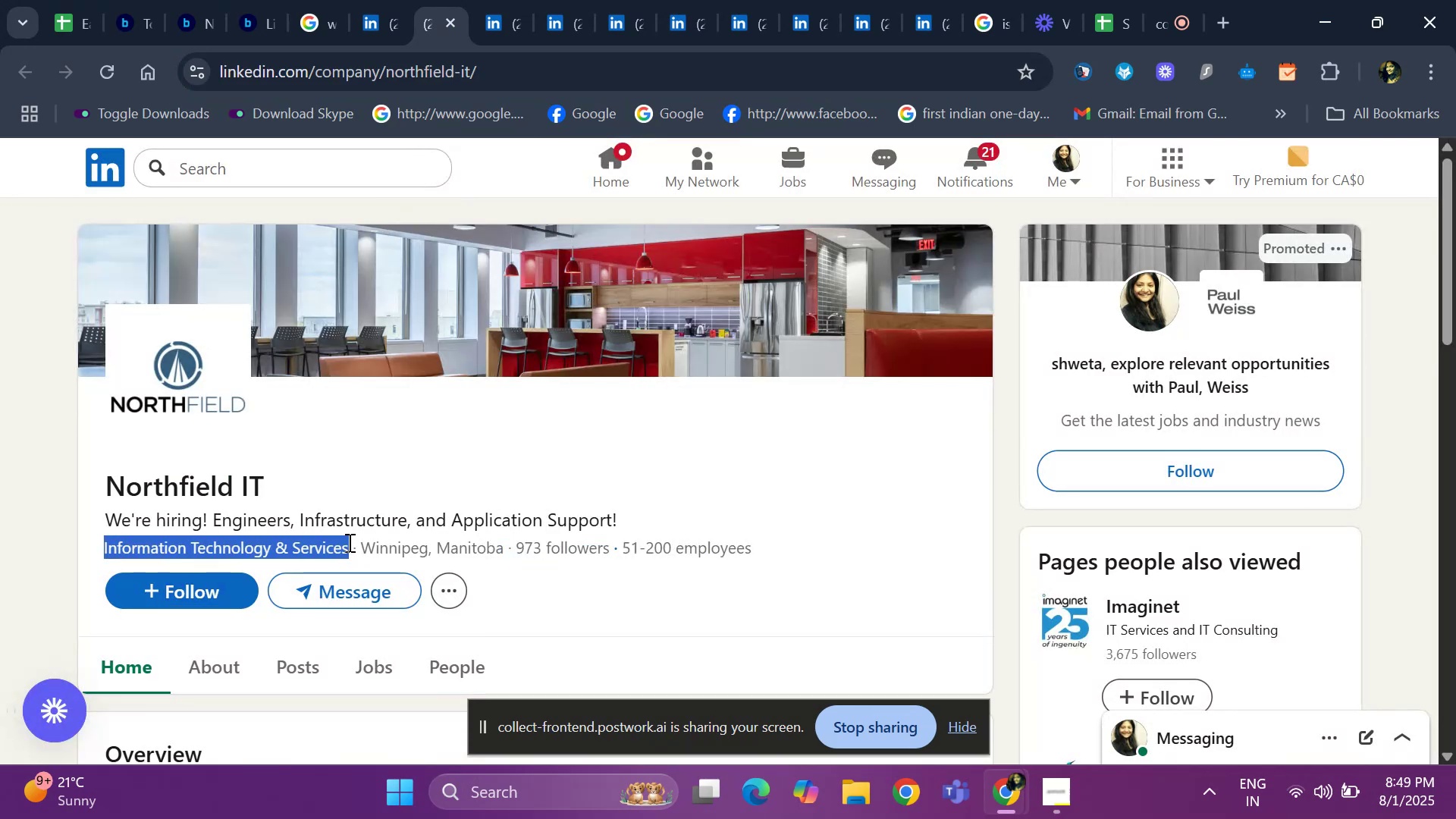 
key(Control+C)
 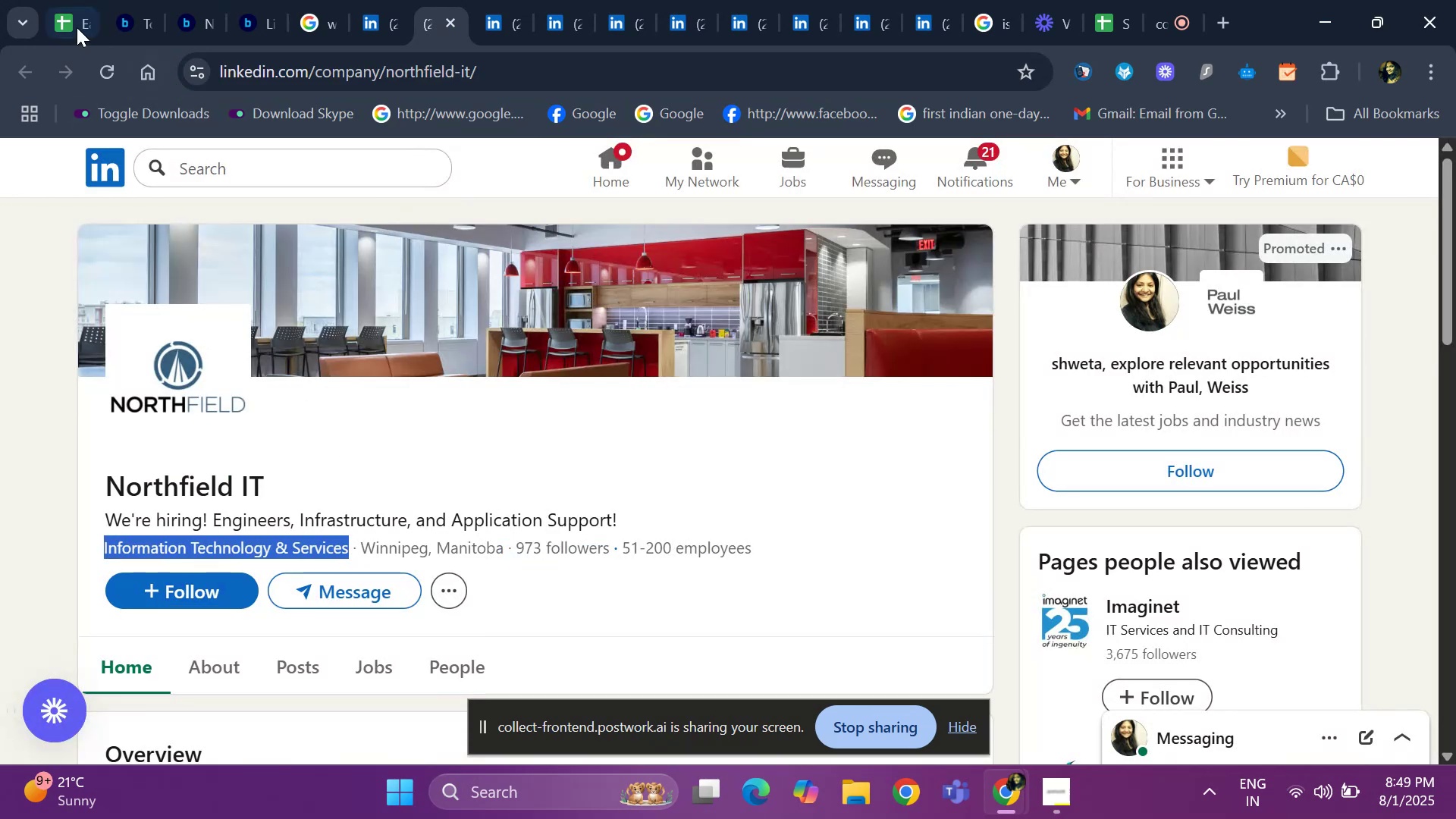 
left_click([69, 20])
 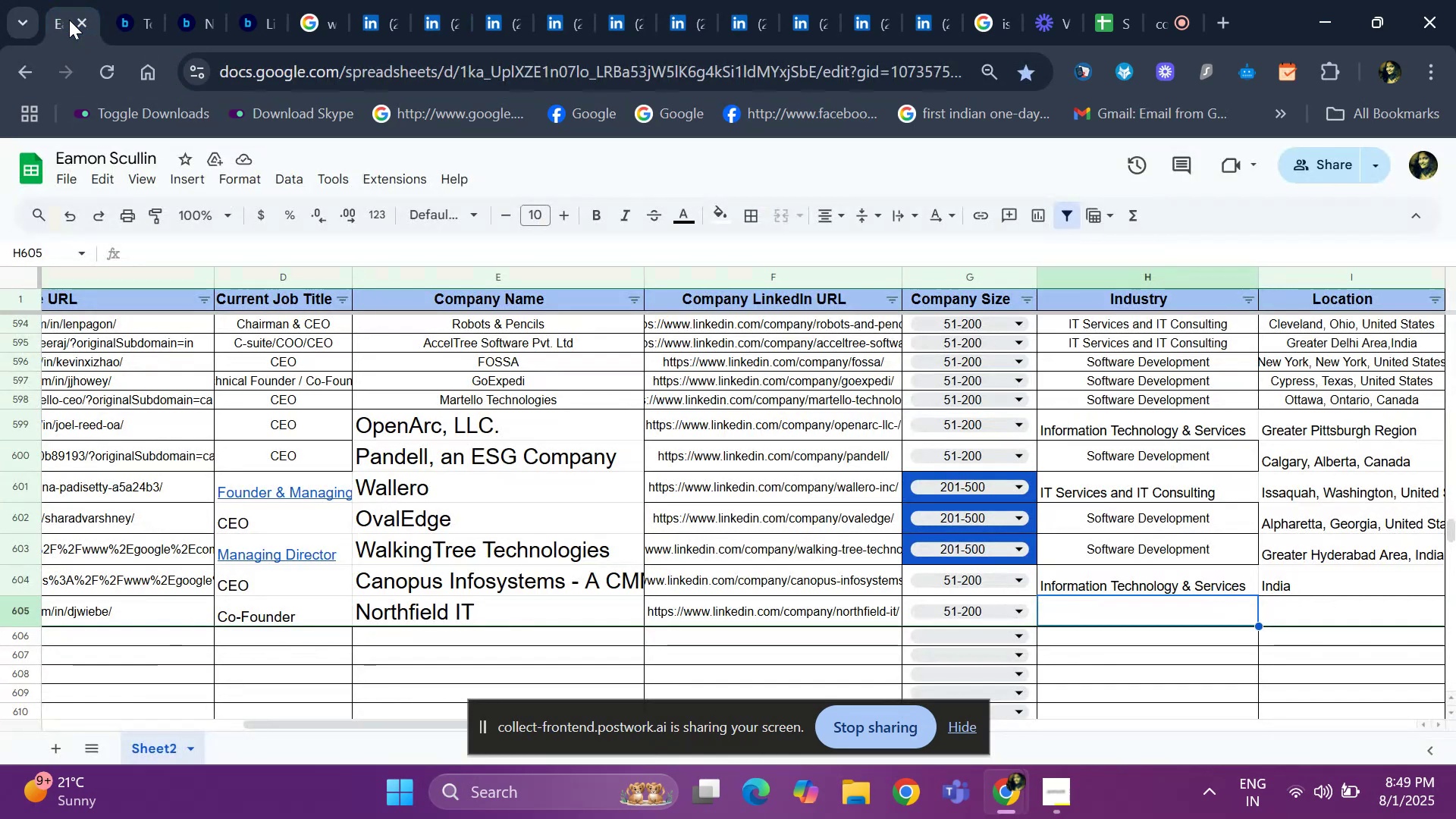 
key(Control+ControlLeft)
 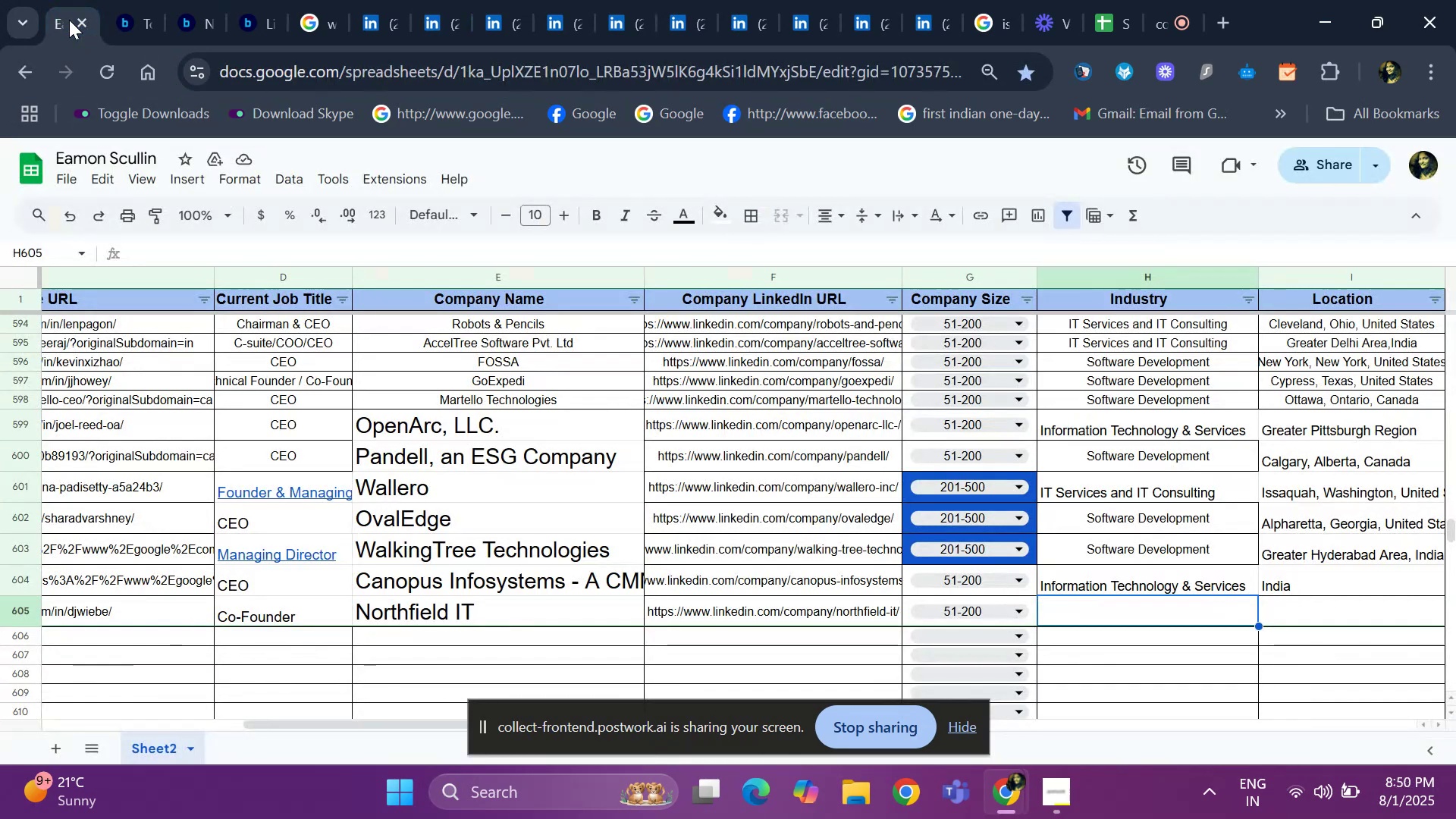 
key(Control+V)
 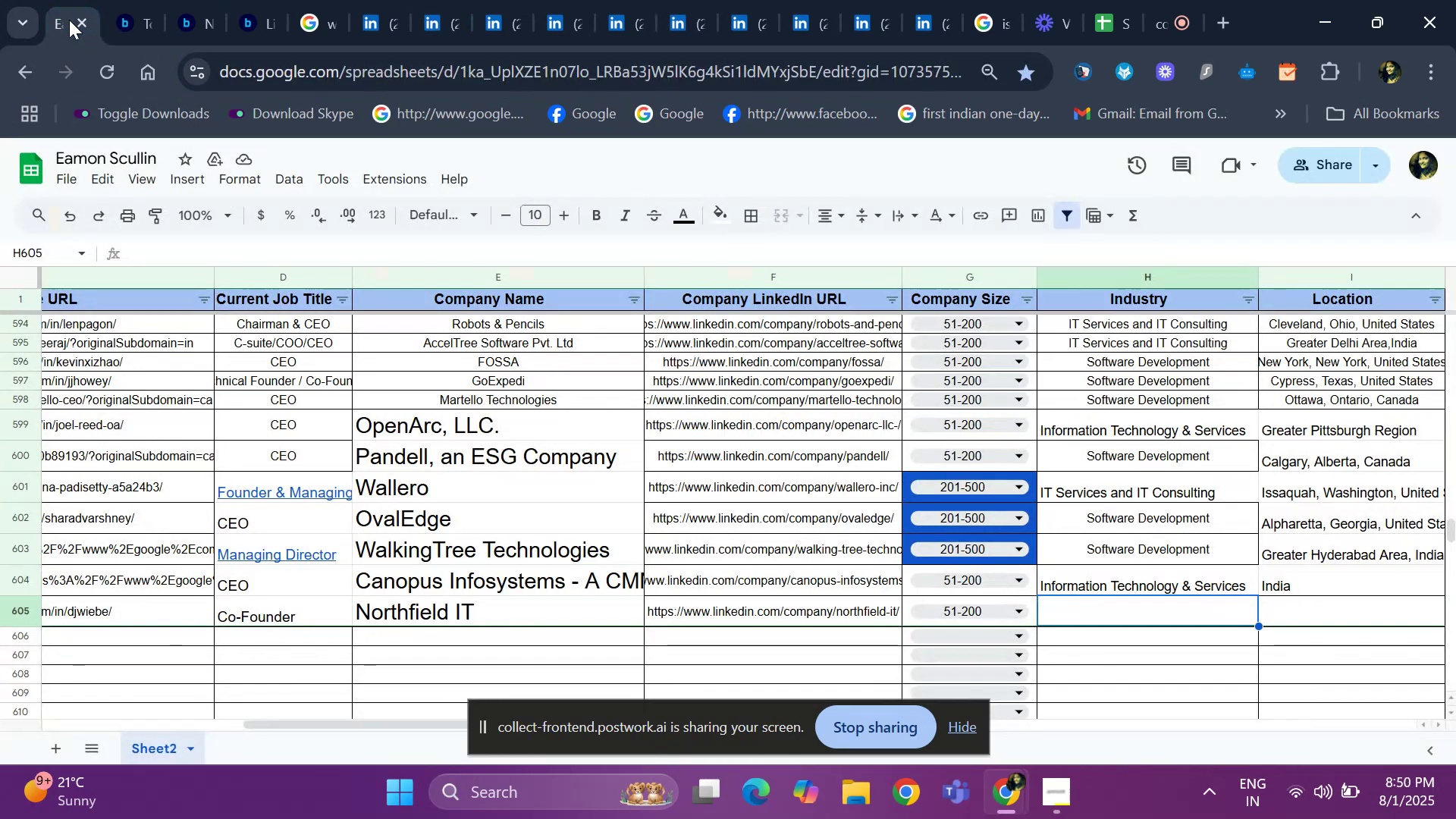 
key(ArrowRight)
 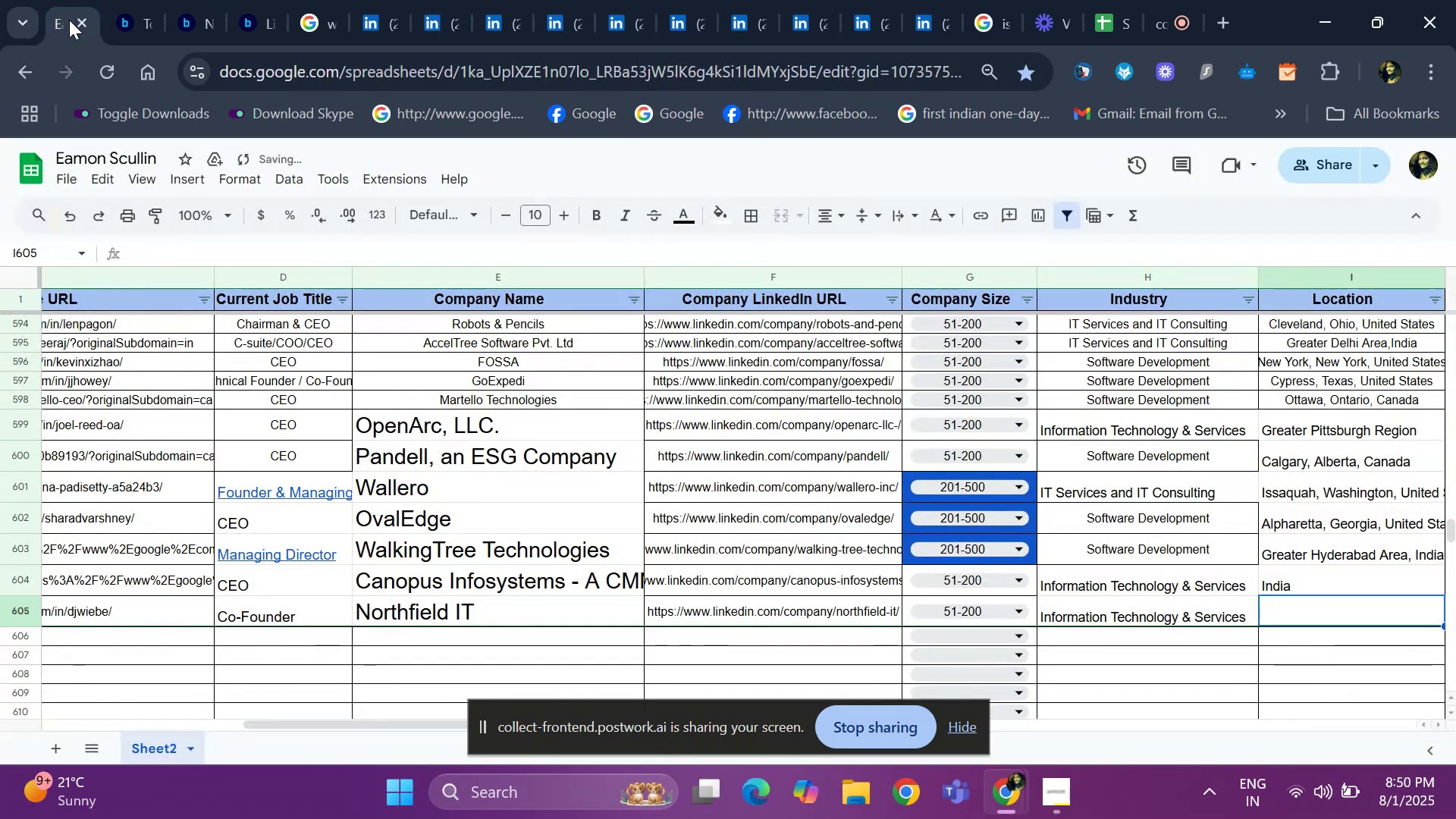 
key(ArrowRight)
 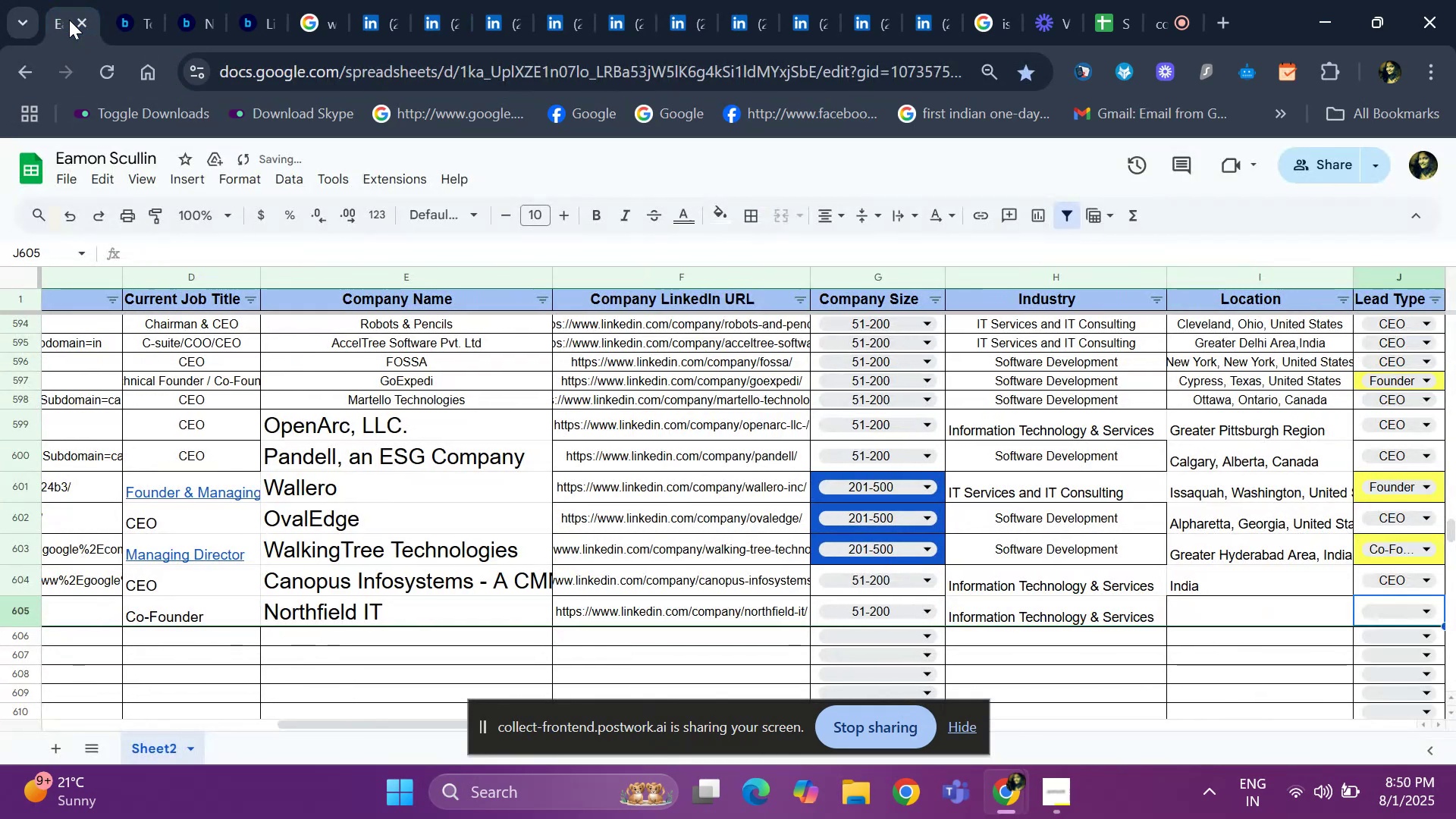 
key(ArrowLeft)
 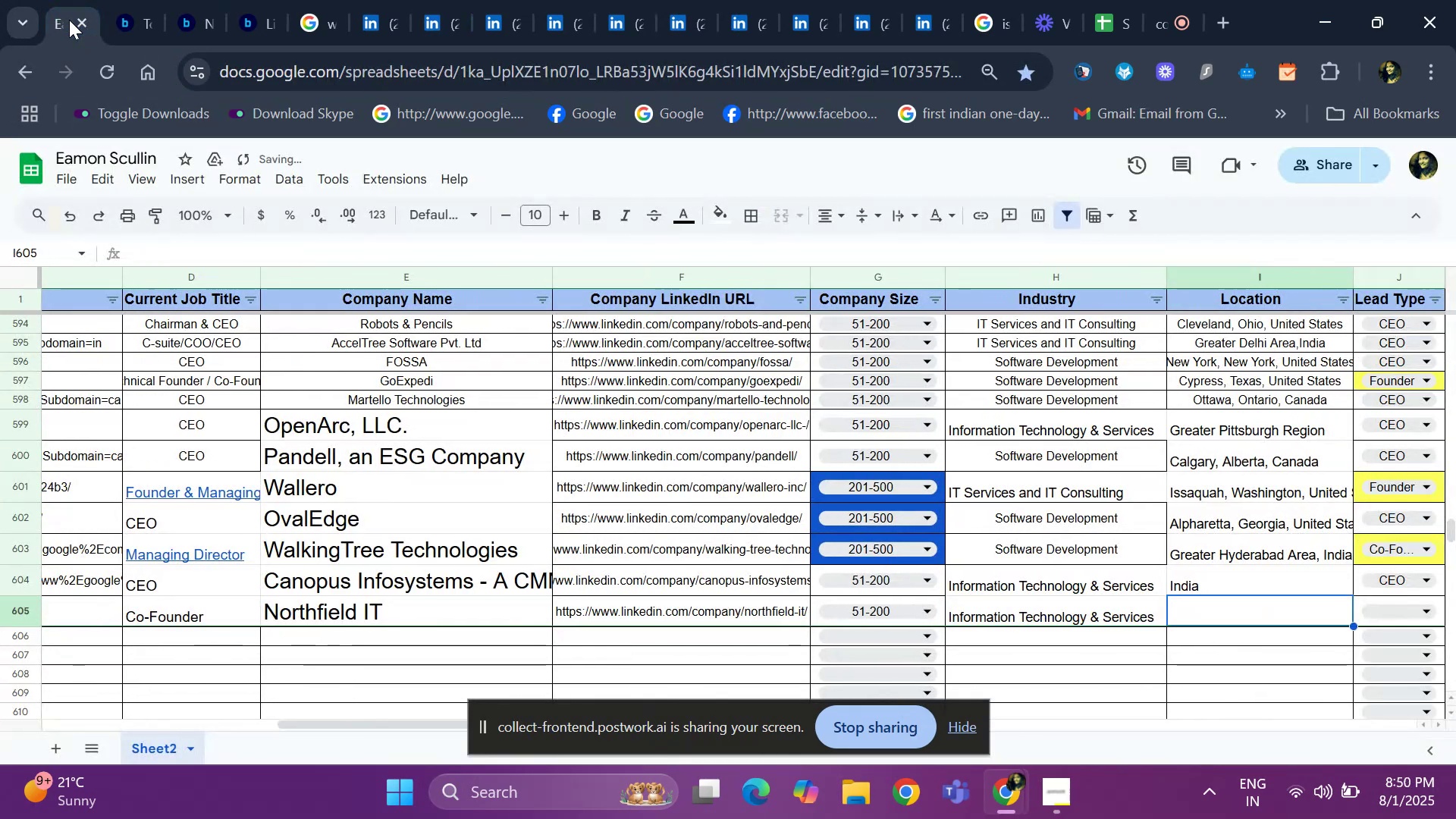 
key(ArrowLeft)
 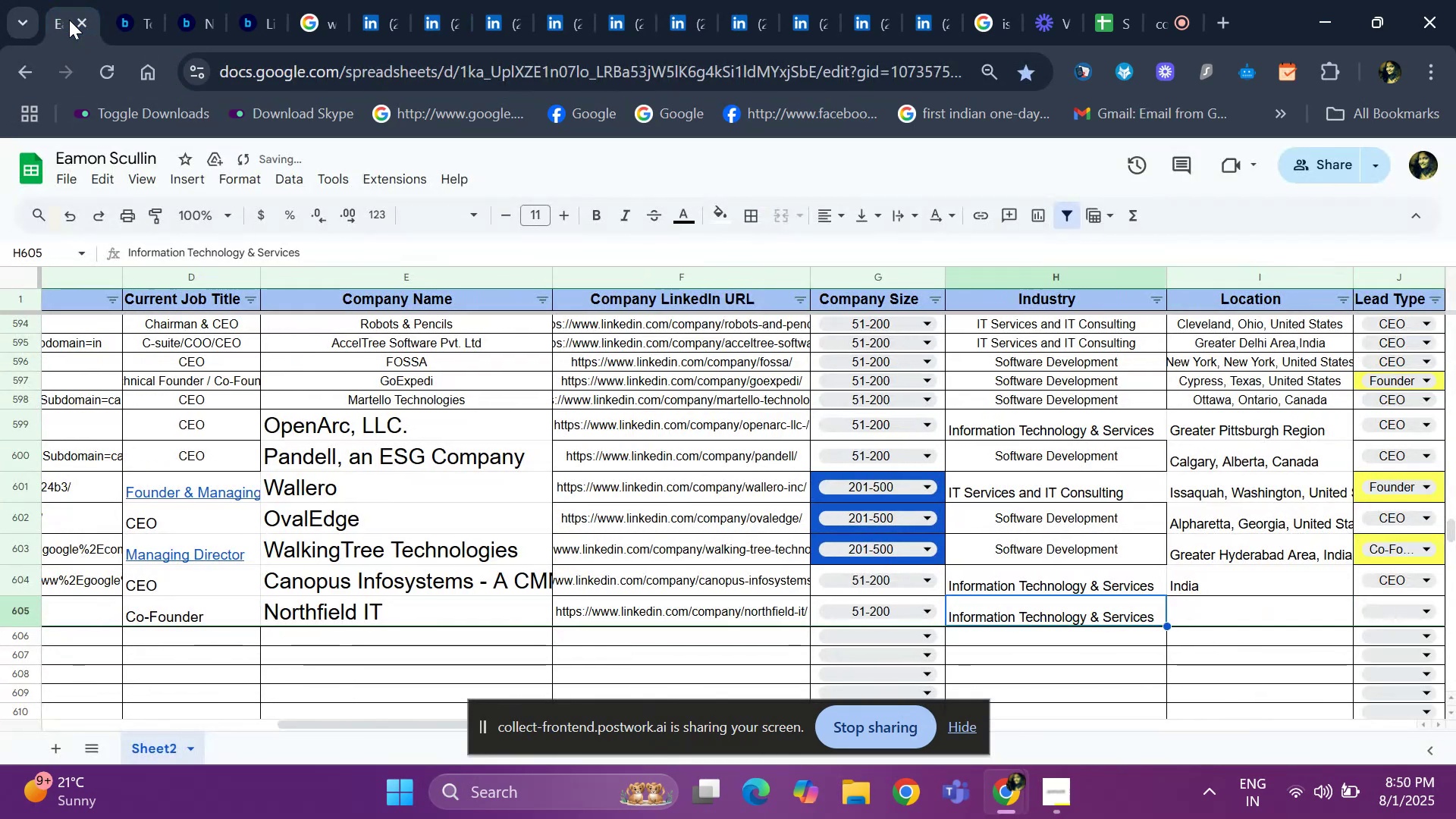 
key(ArrowRight)
 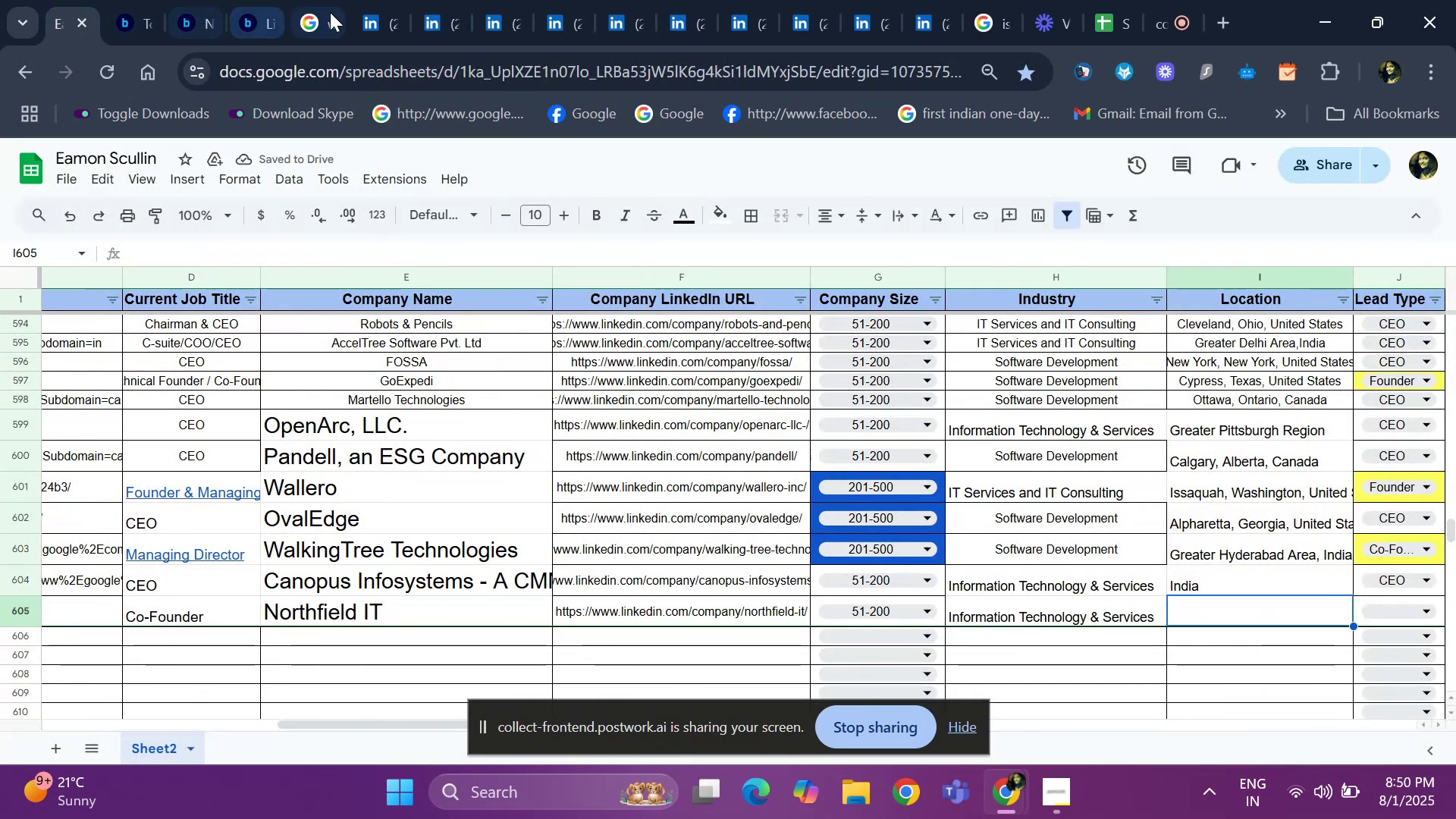 
left_click([361, 16])
 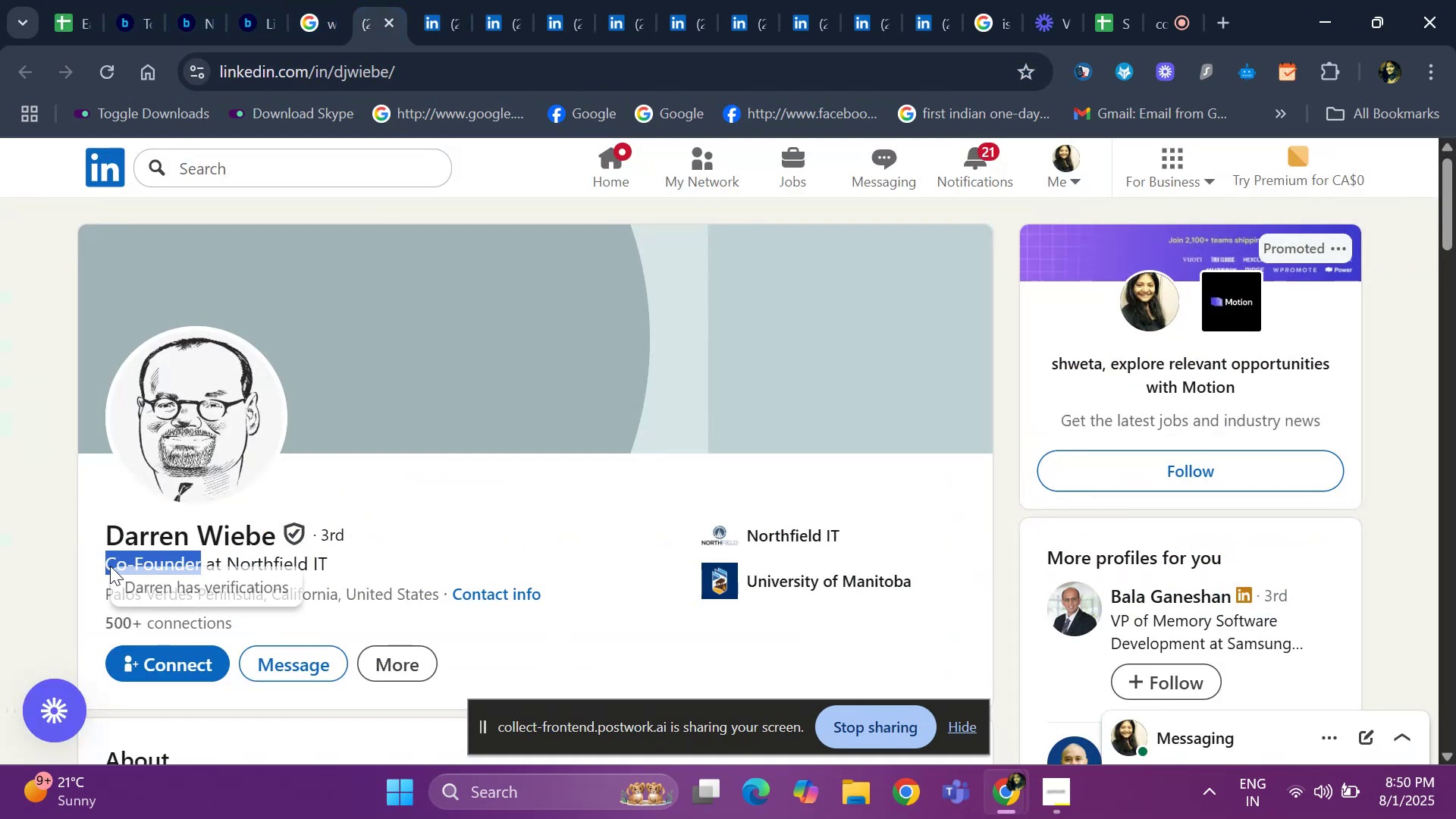 
left_click_drag(start_coordinate=[99, 588], to_coordinate=[438, 596])
 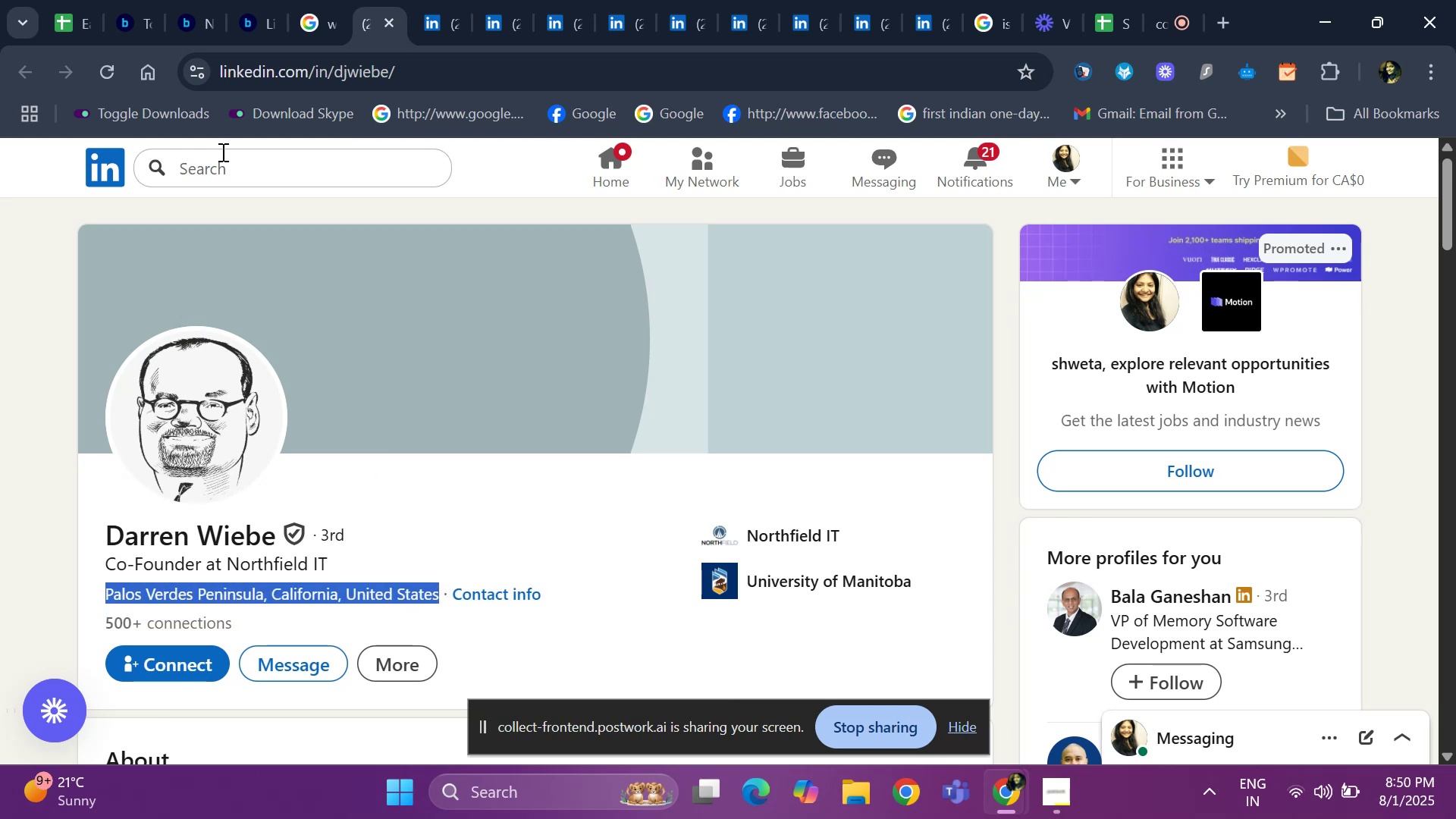 
key(Control+ControlLeft)
 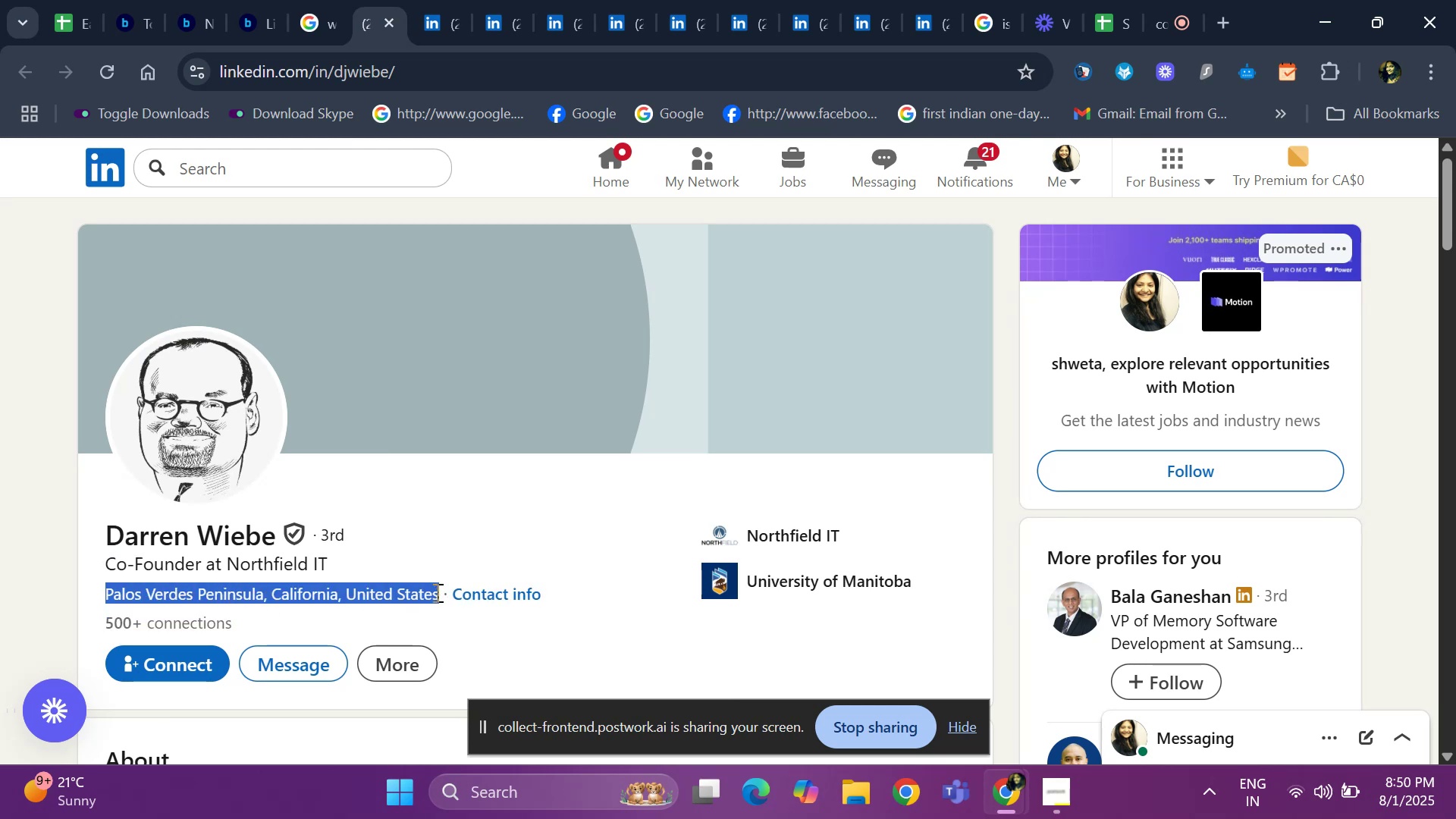 
key(Control+C)
 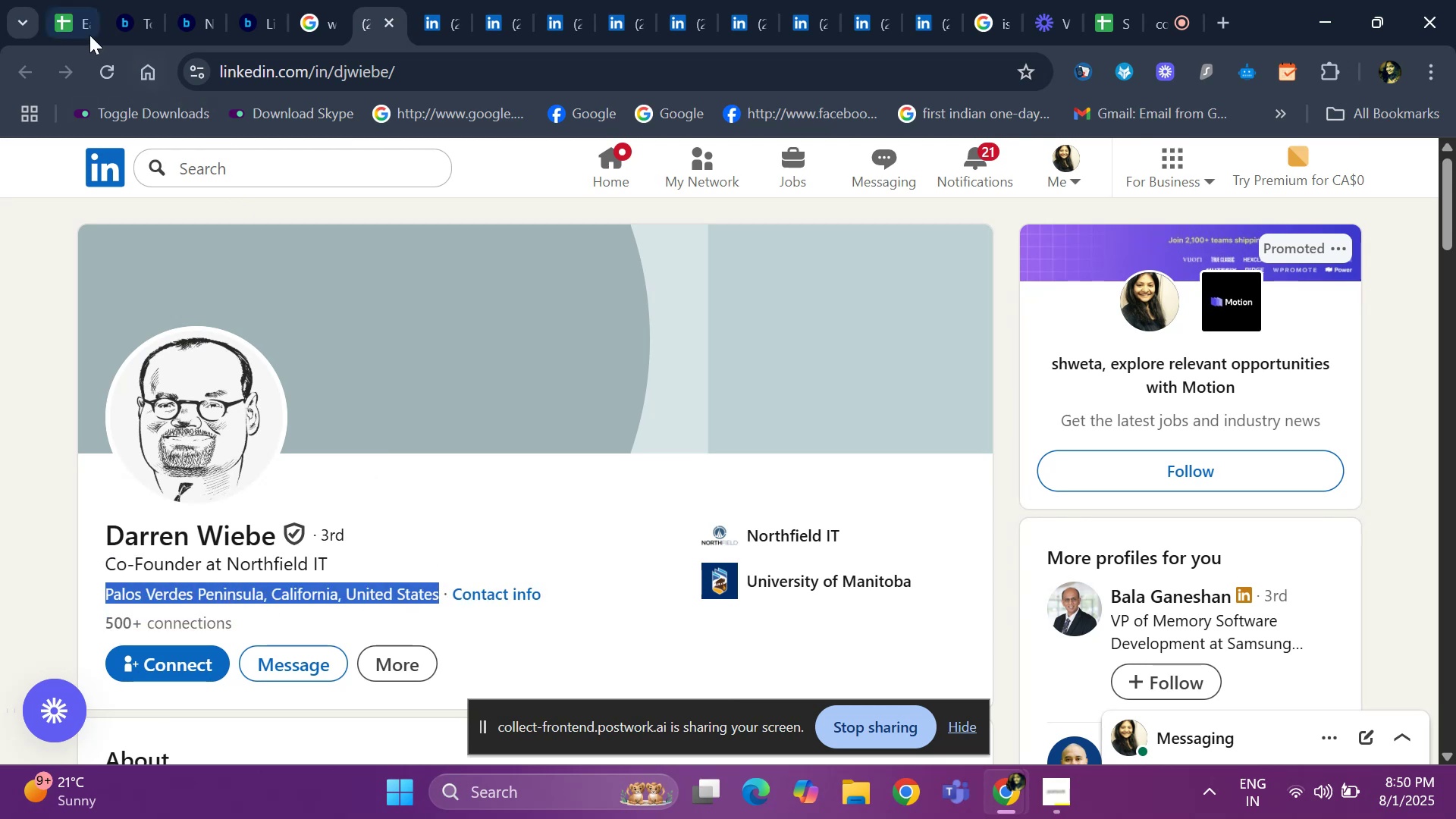 
left_click([65, 24])
 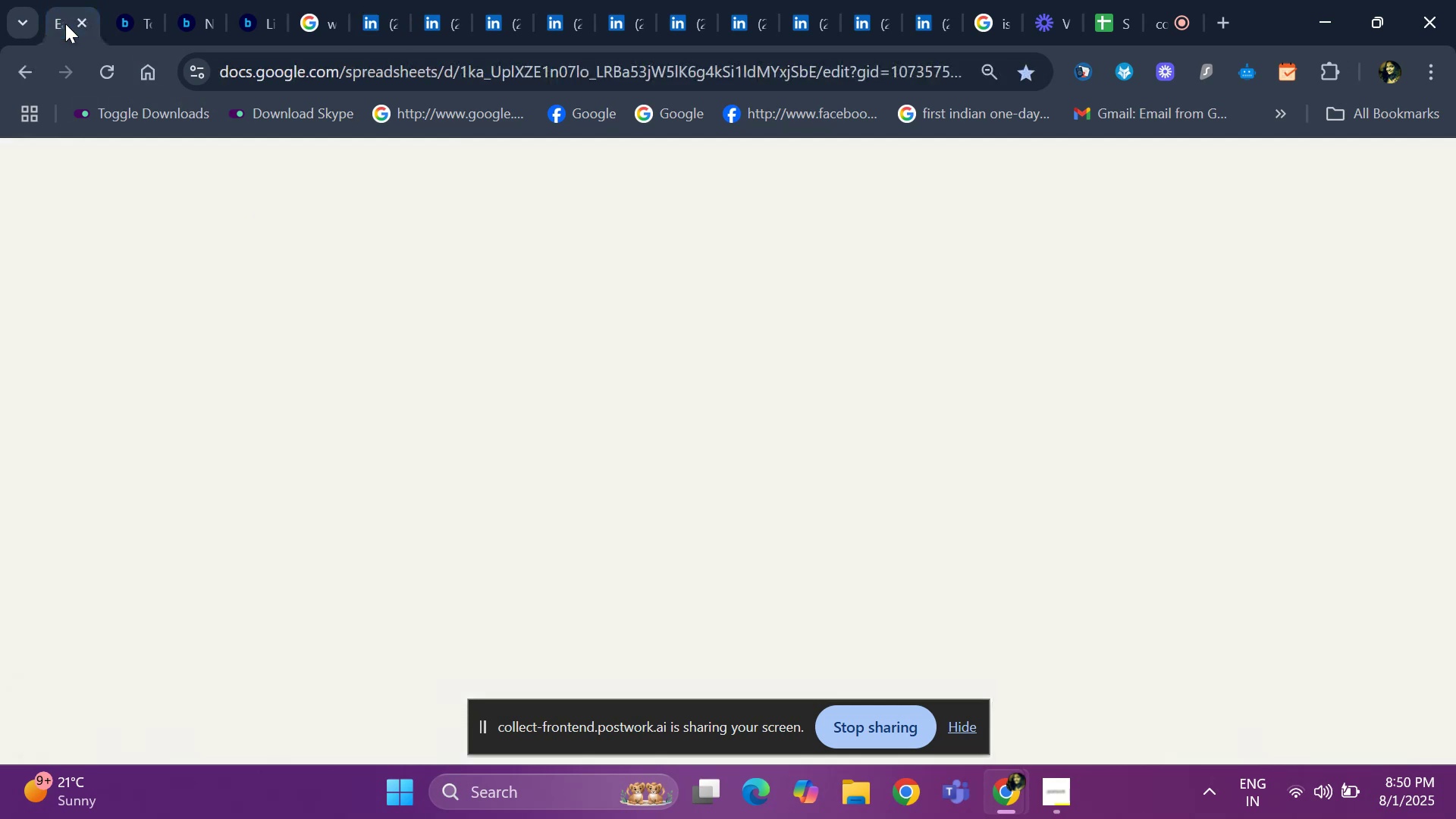 
key(Control+V)
 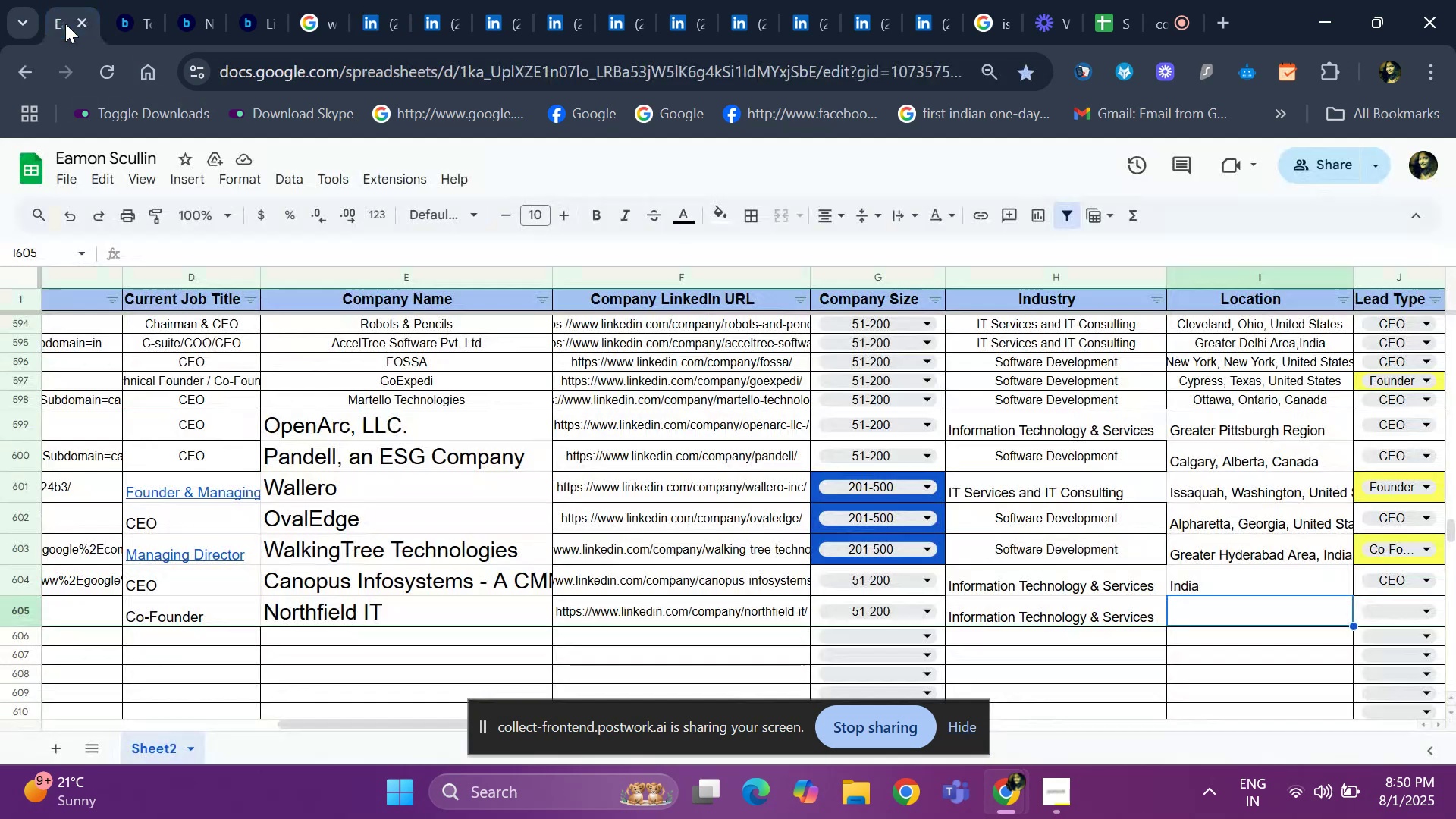 
key(ArrowRight)
 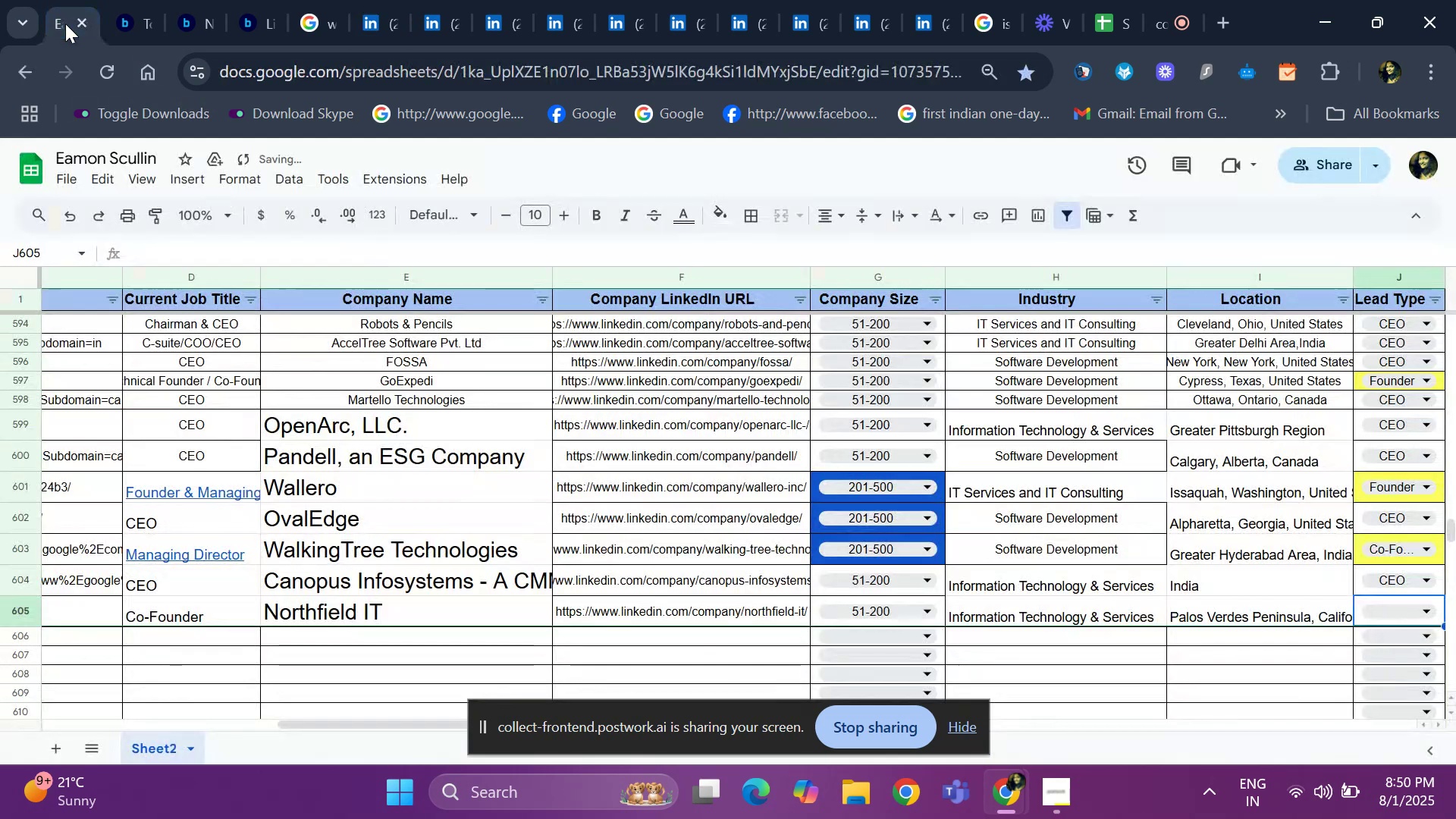 
key(ArrowRight)
 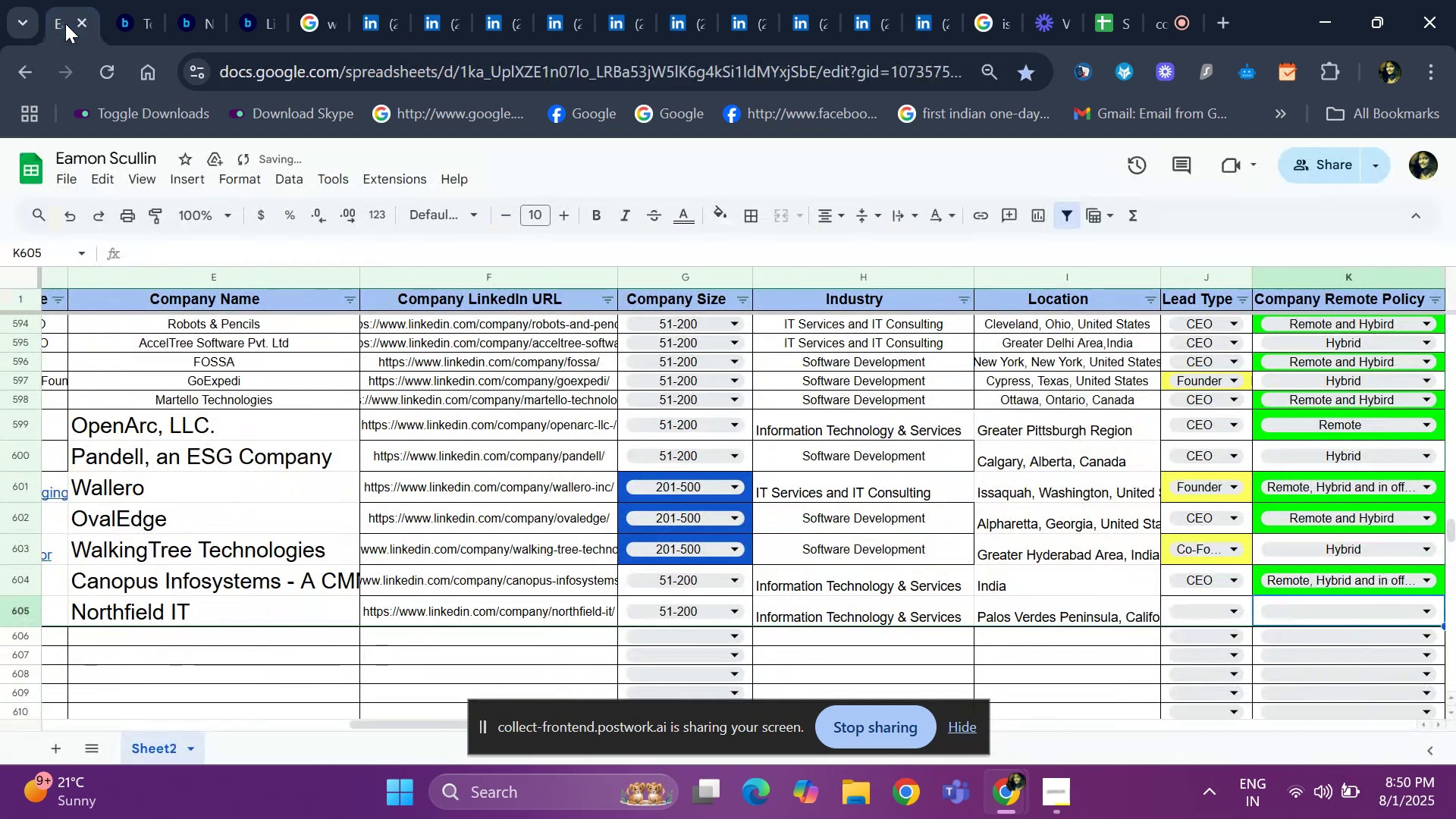 
key(ArrowLeft)
 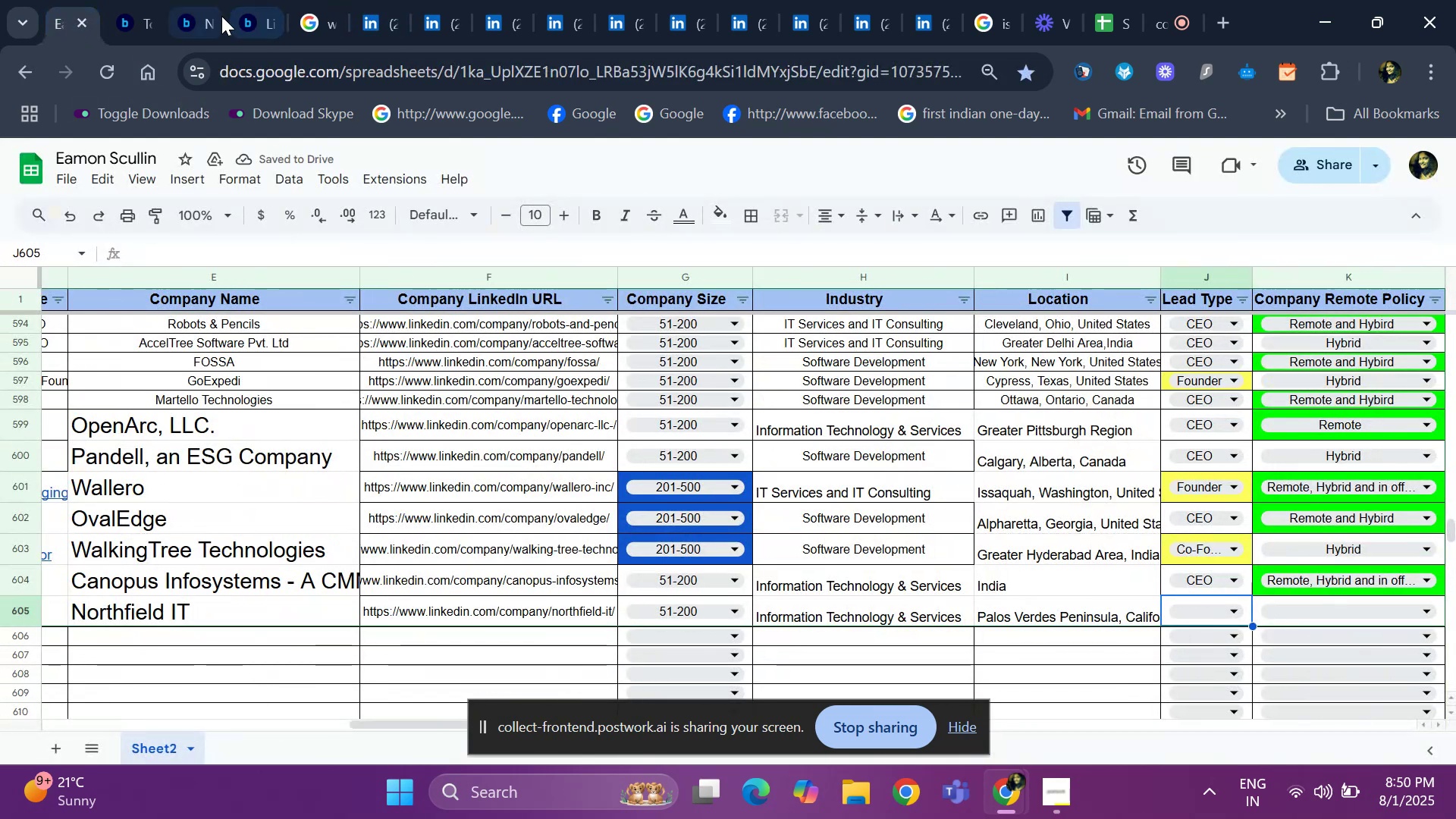 
left_click([374, 28])
 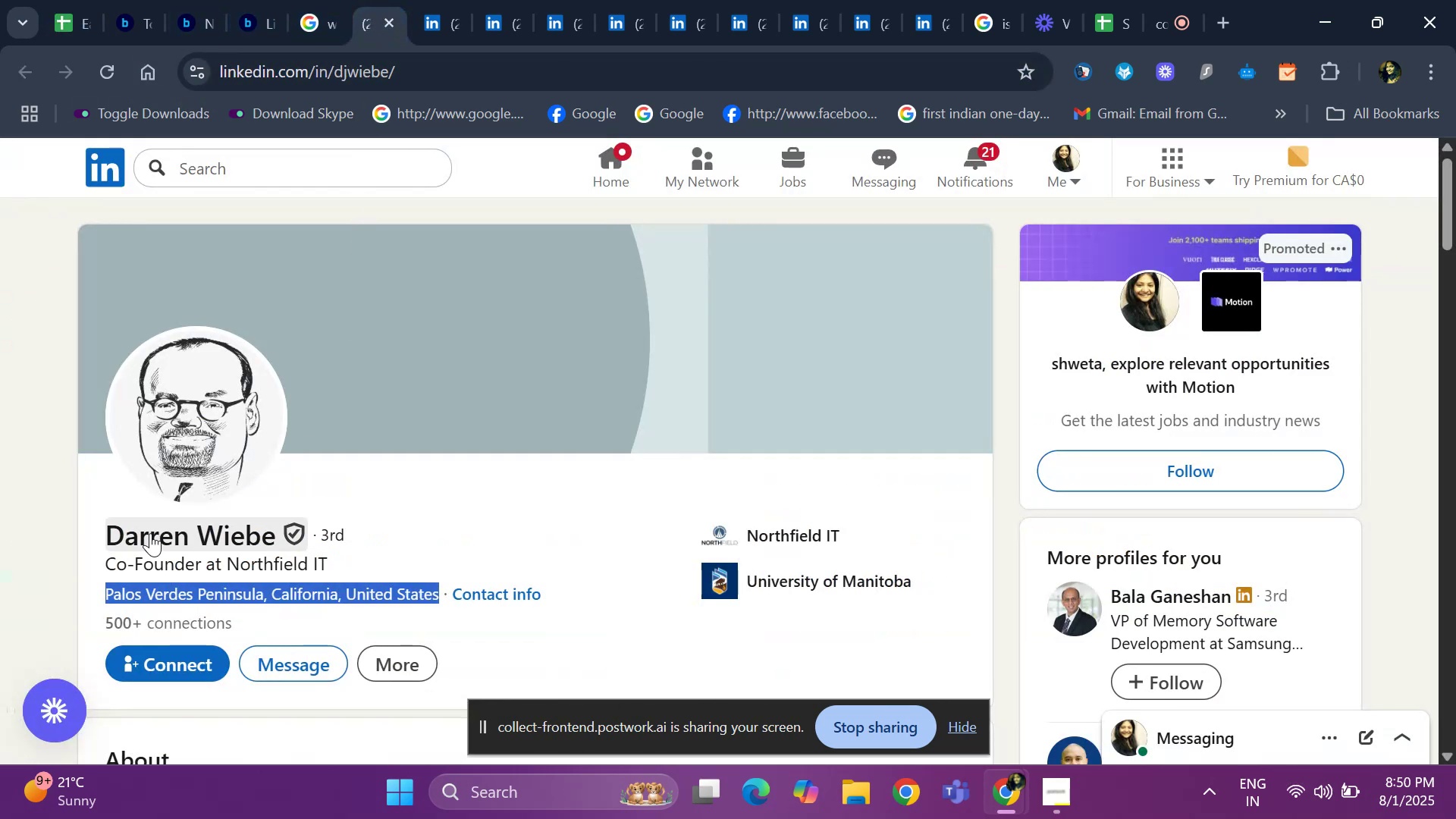 
left_click_drag(start_coordinate=[94, 565], to_coordinate=[209, 570])
 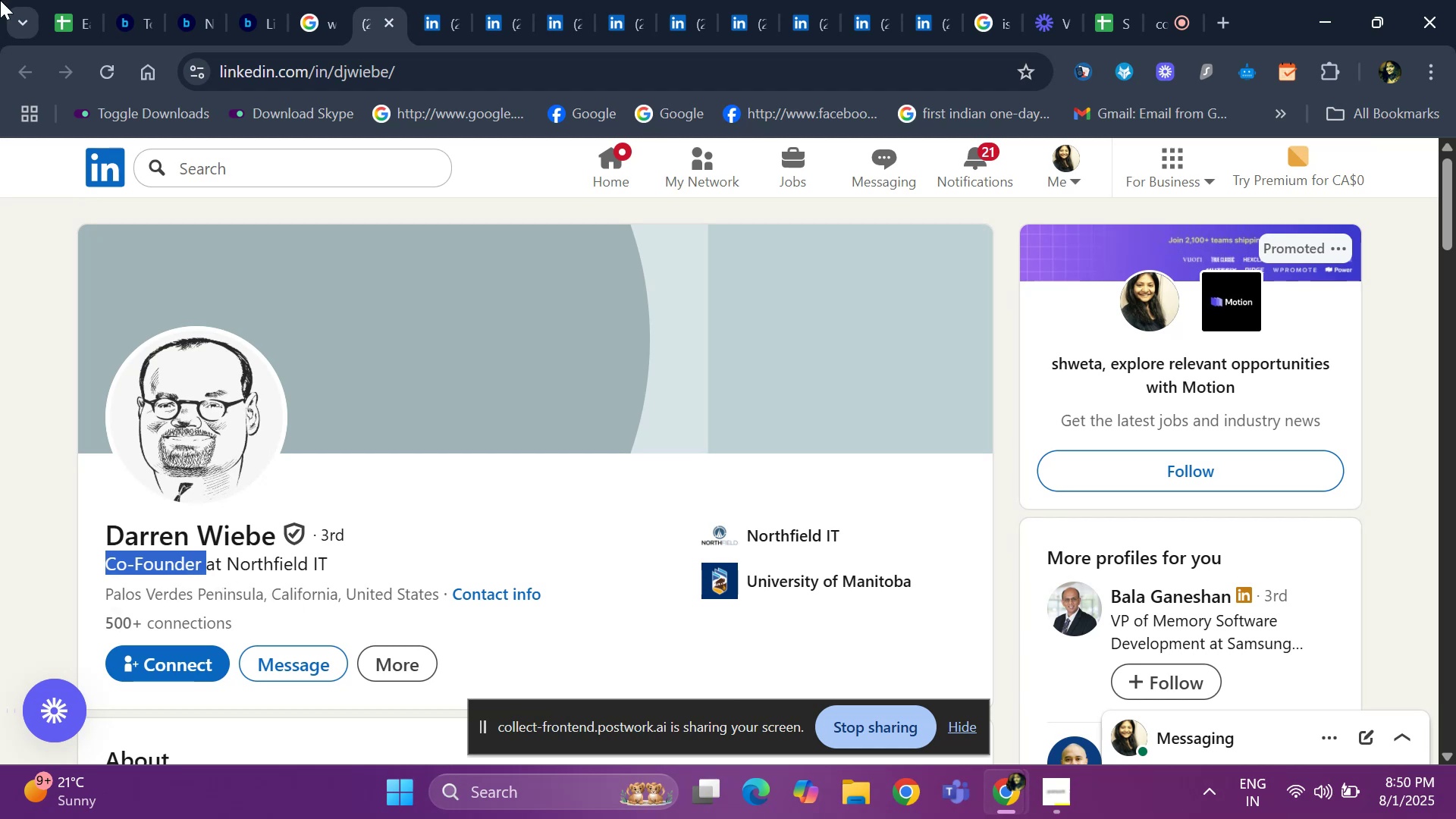 
key(Control+ControlLeft)
 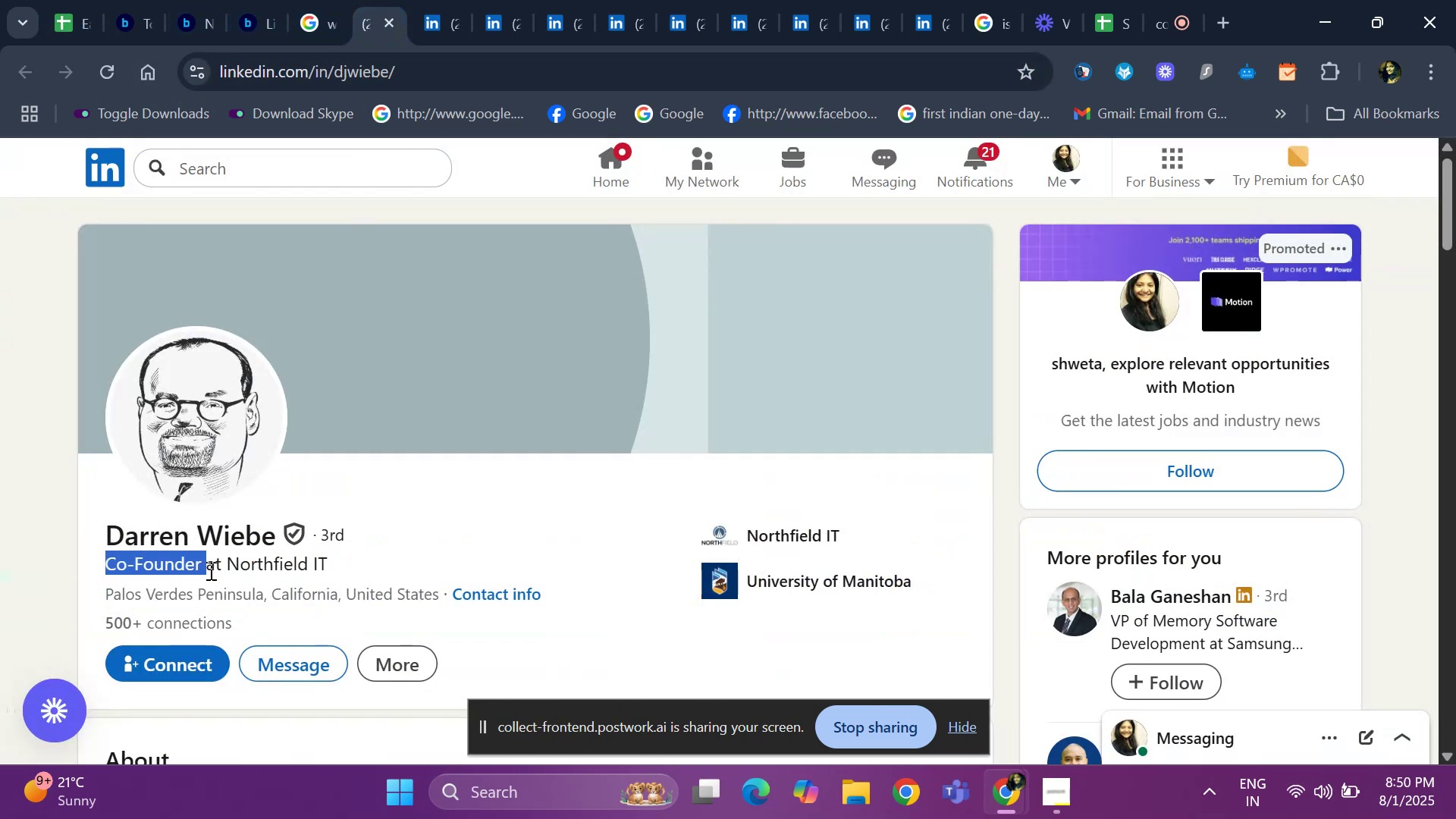 
key(Control+C)
 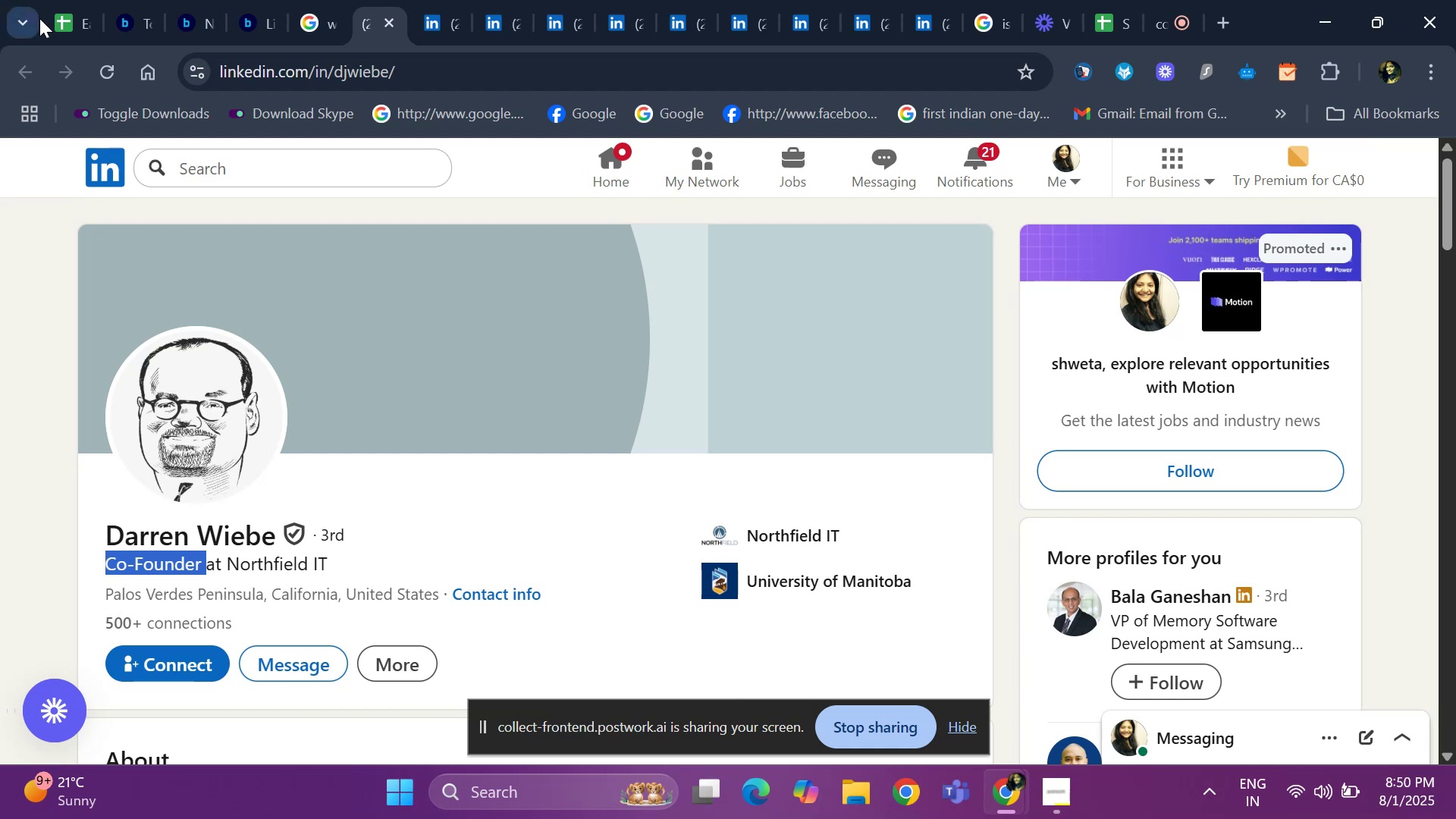 
left_click([62, 23])
 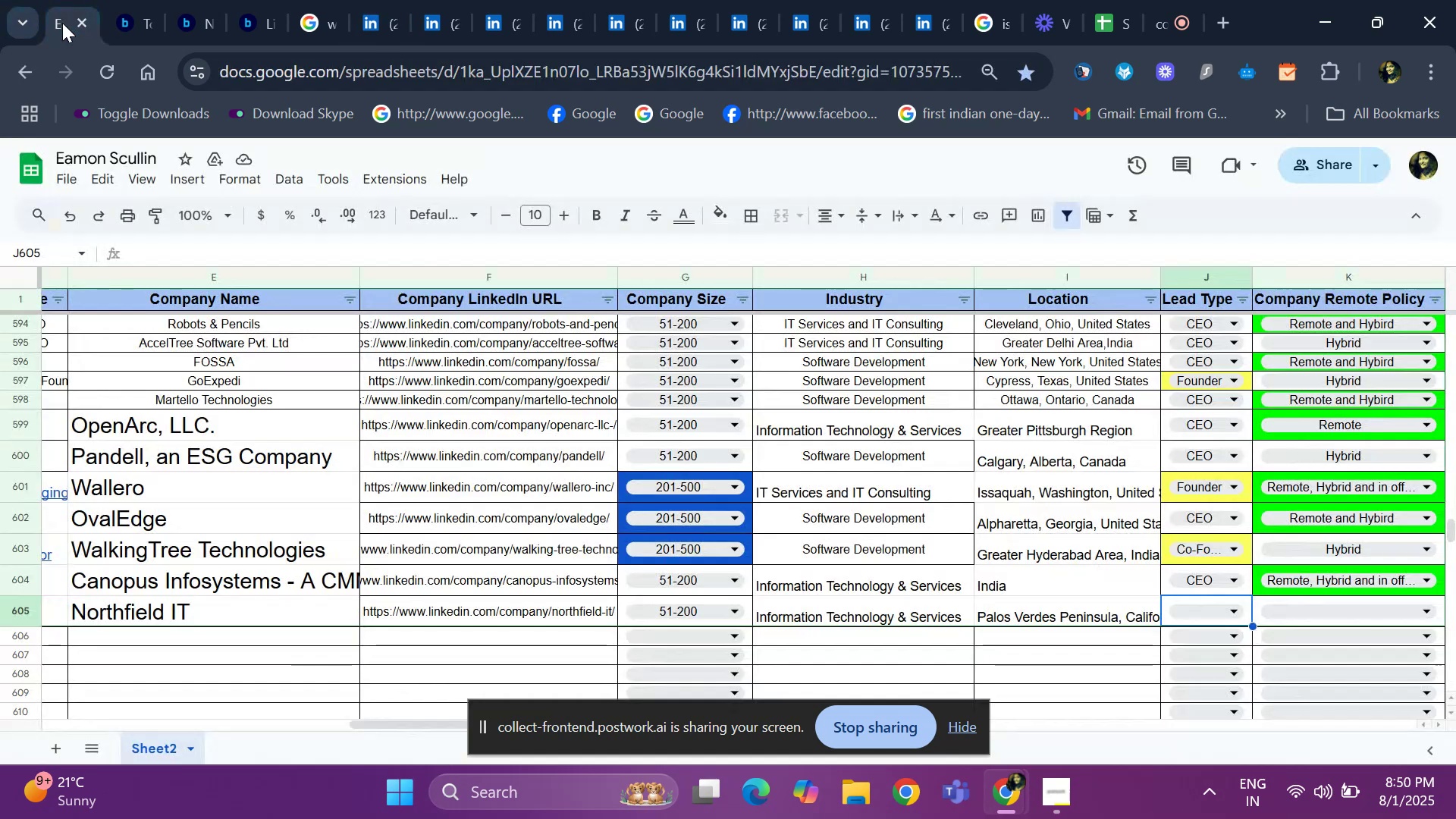 
key(Enter)
 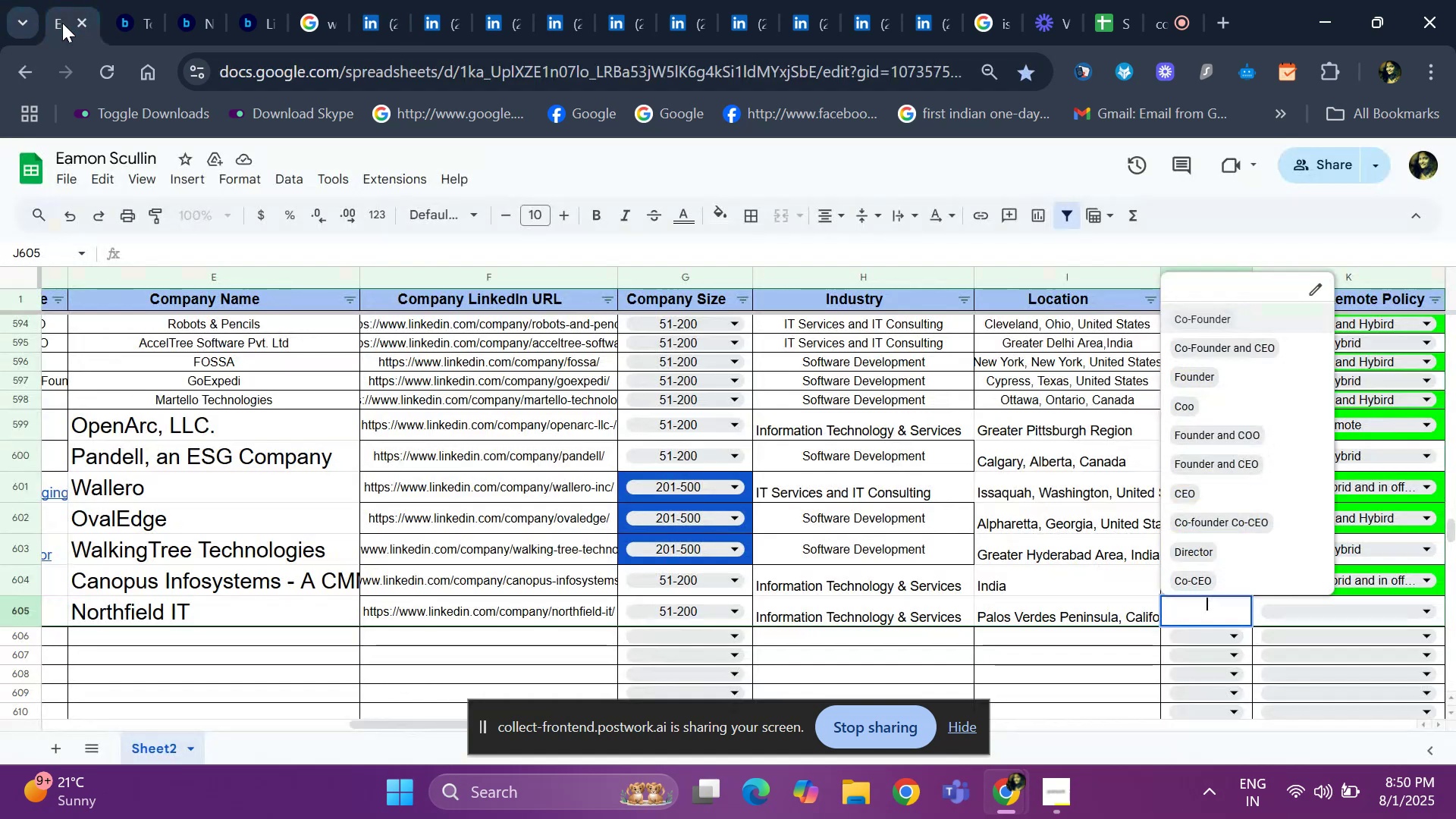 
key(ArrowDown)
 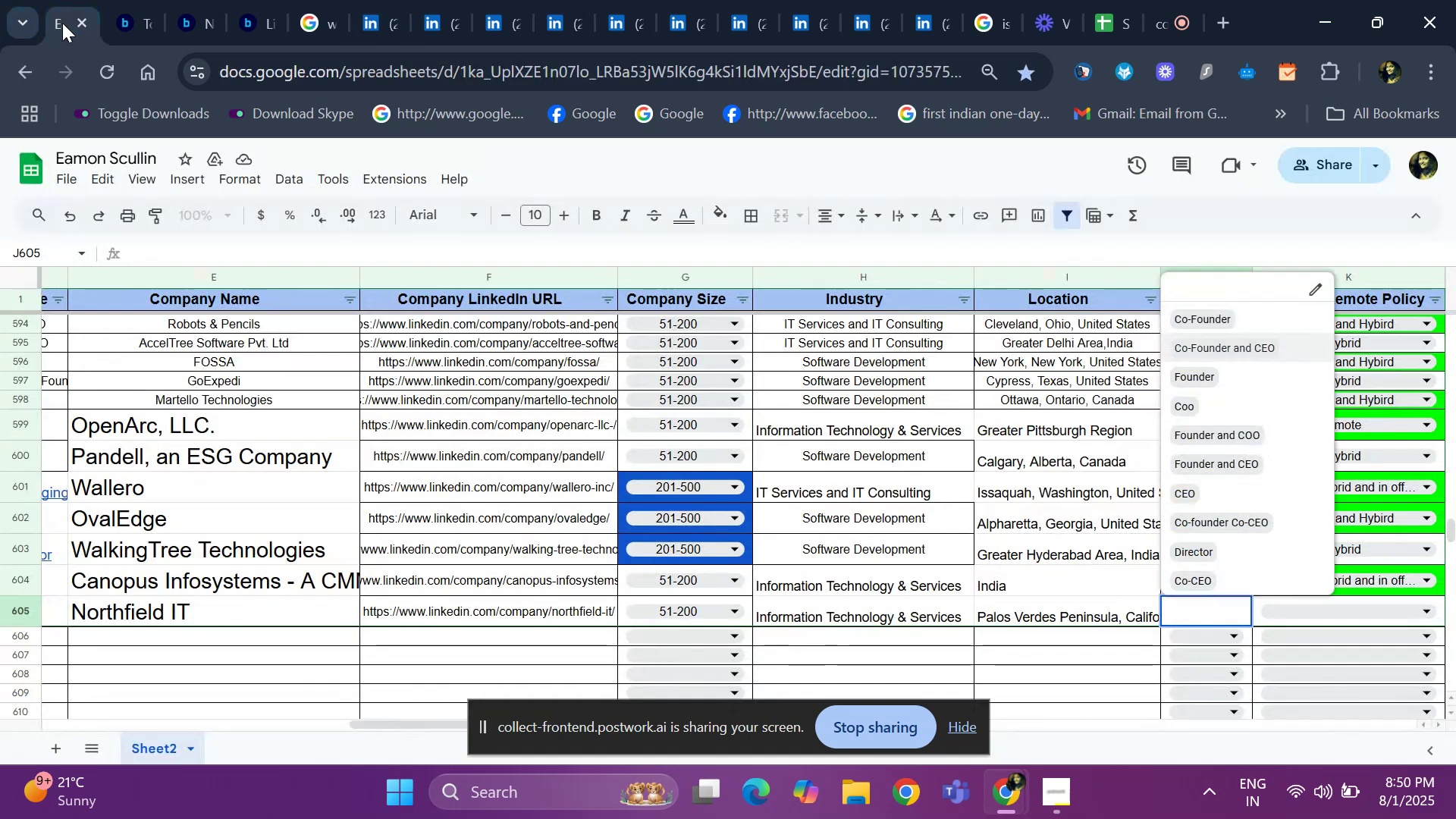 
key(Shift+ShiftRight)
 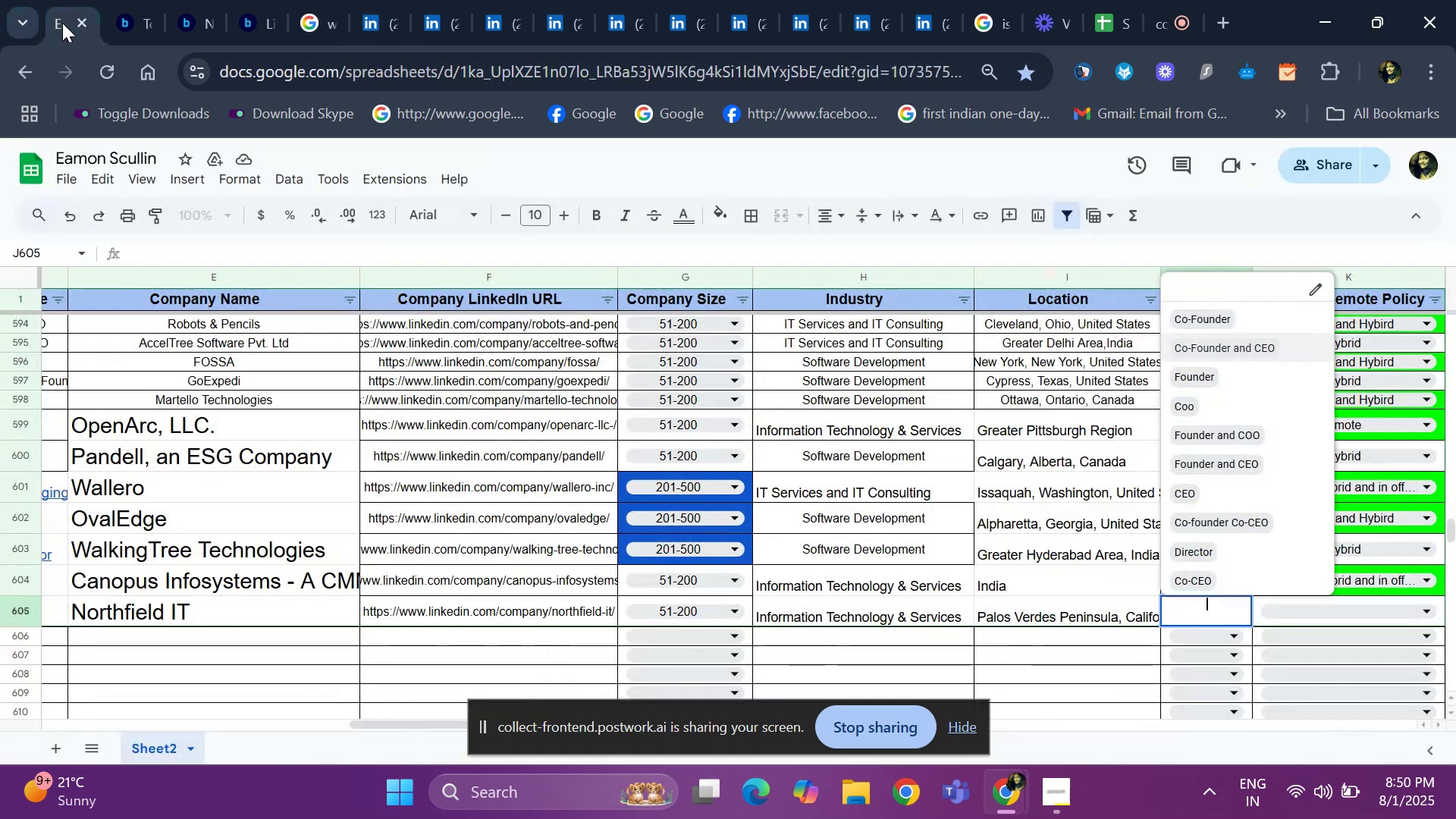 
key(ArrowUp)
 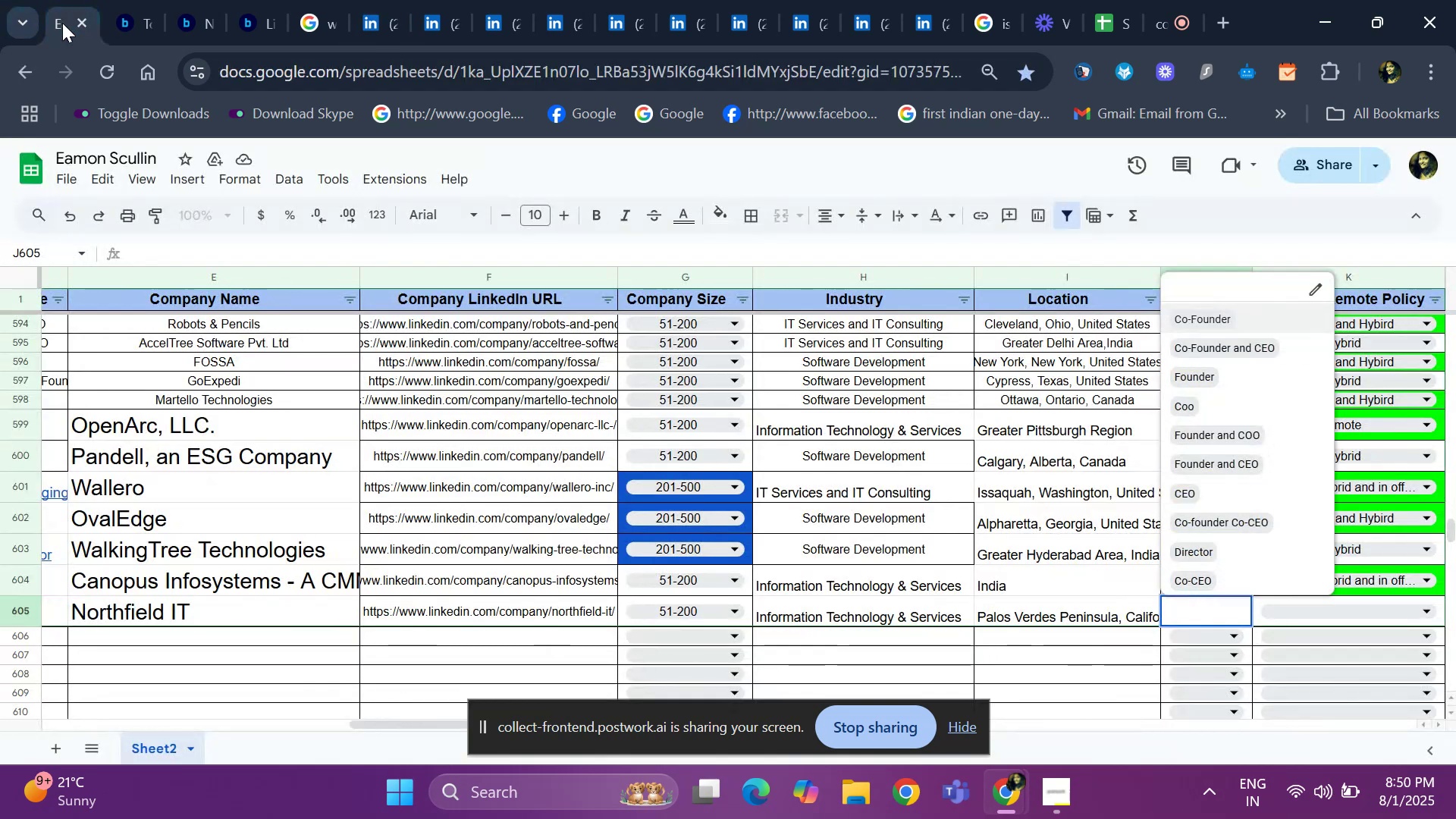 
key(Enter)
 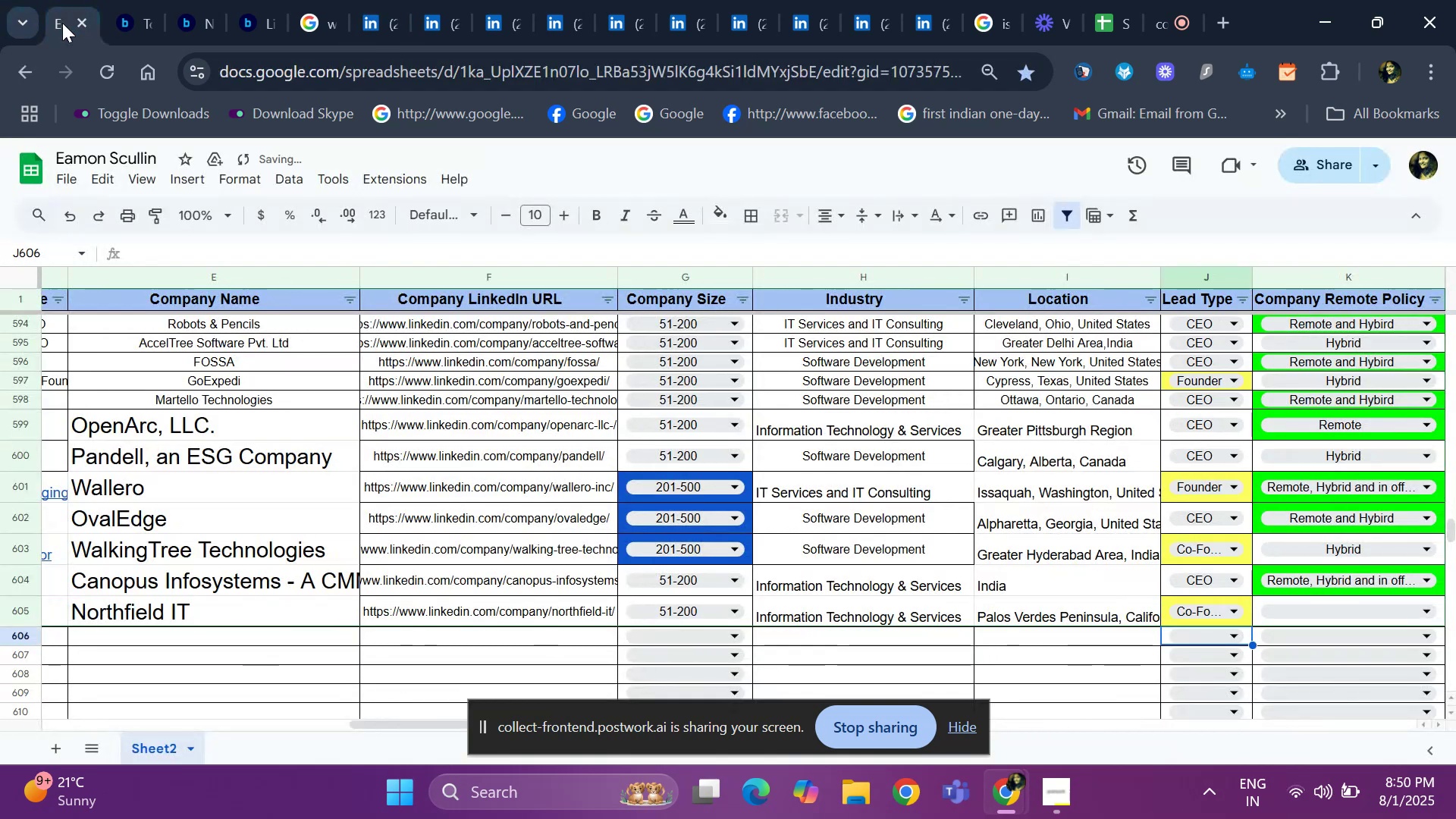 
key(ArrowLeft)
 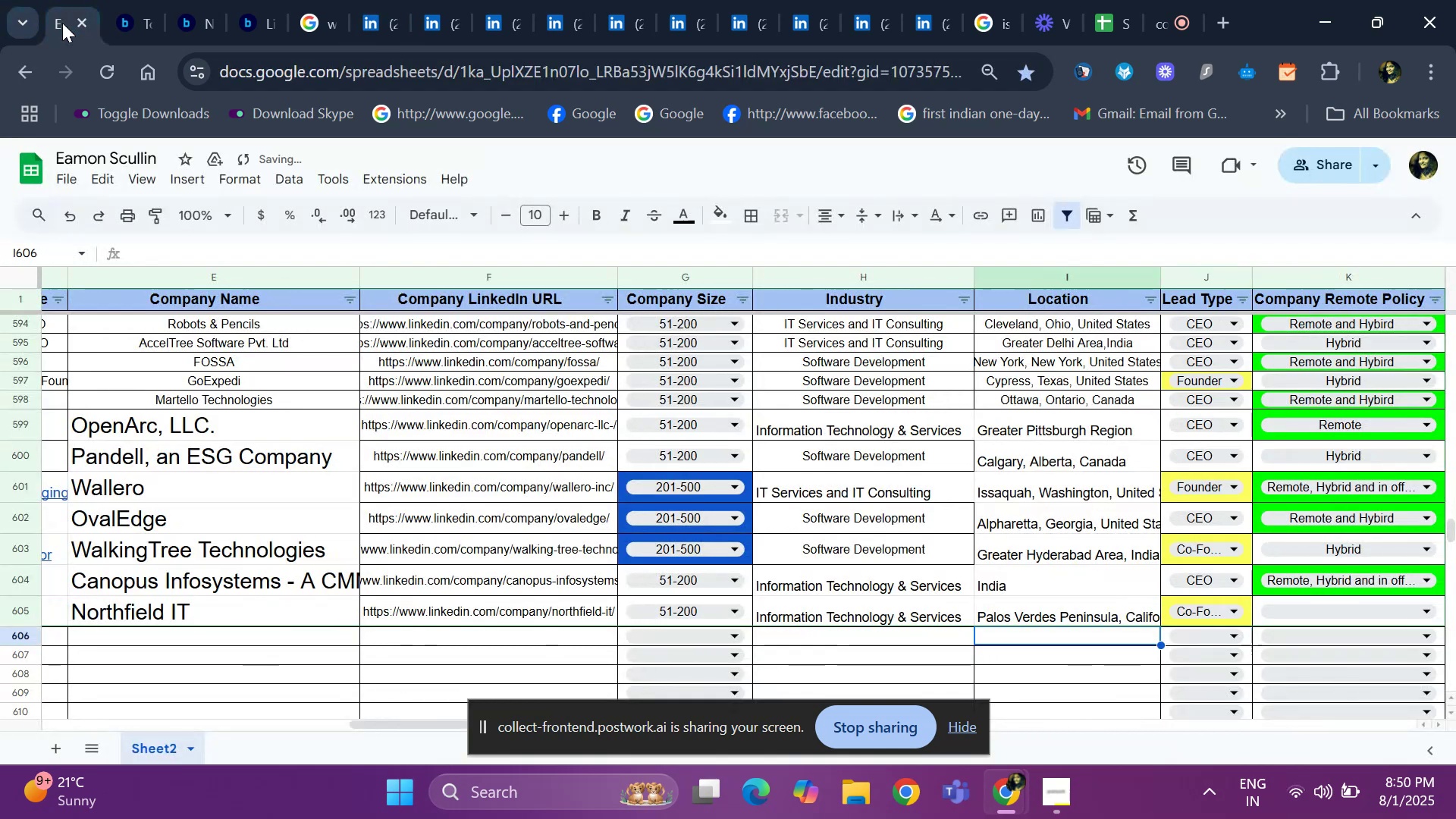 
key(ArrowLeft)
 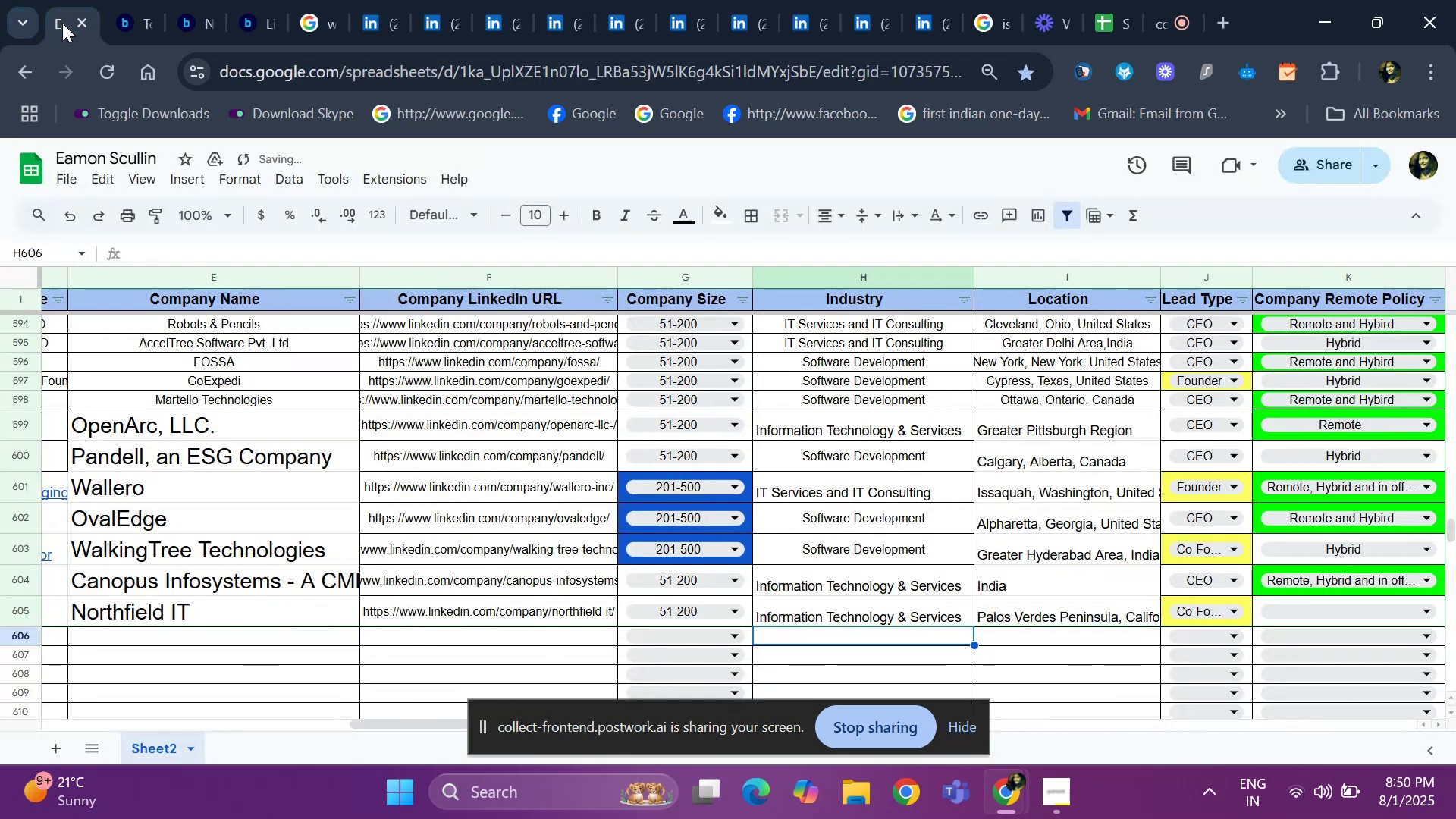 
key(ArrowLeft)
 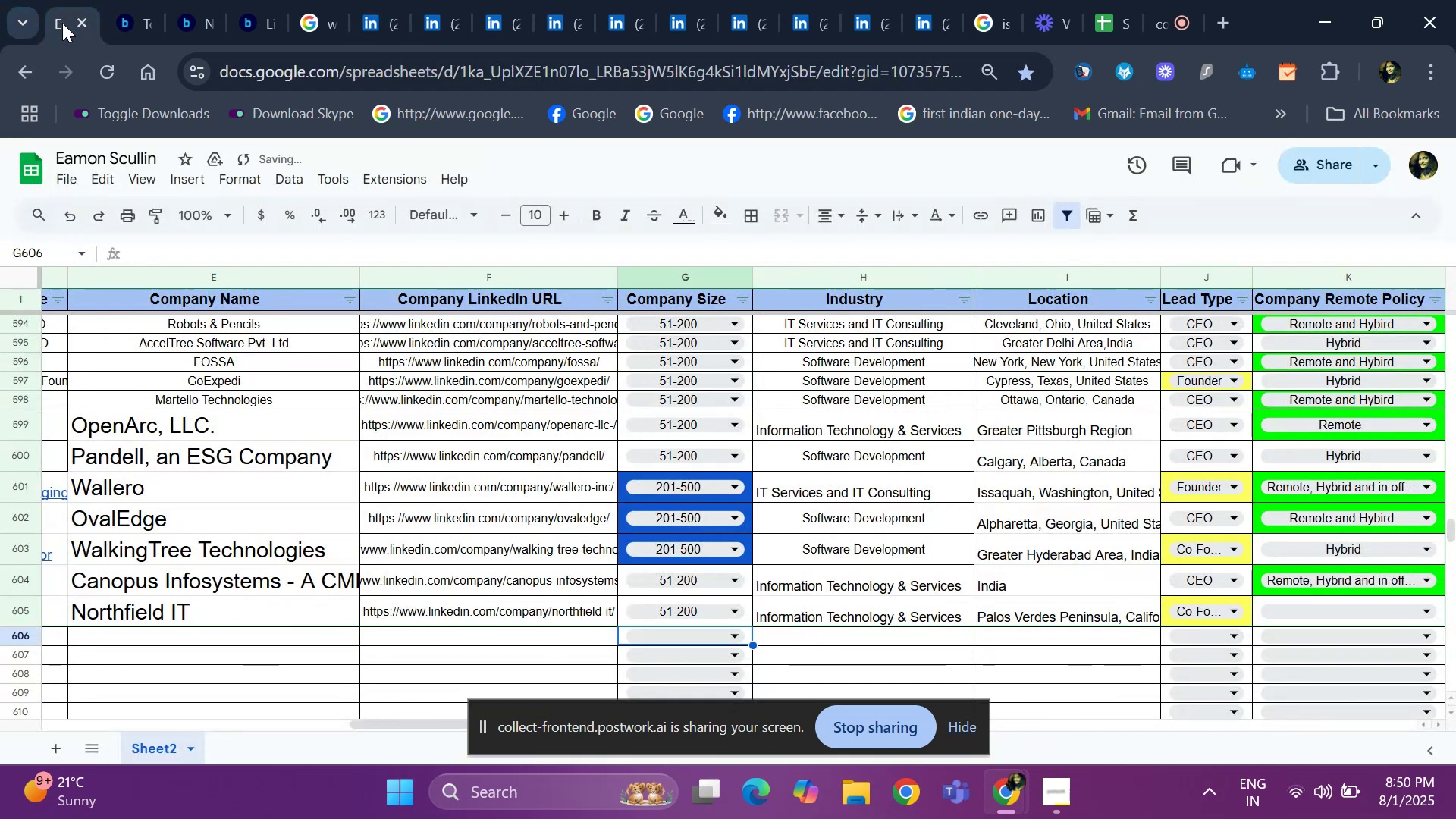 
key(ArrowLeft)
 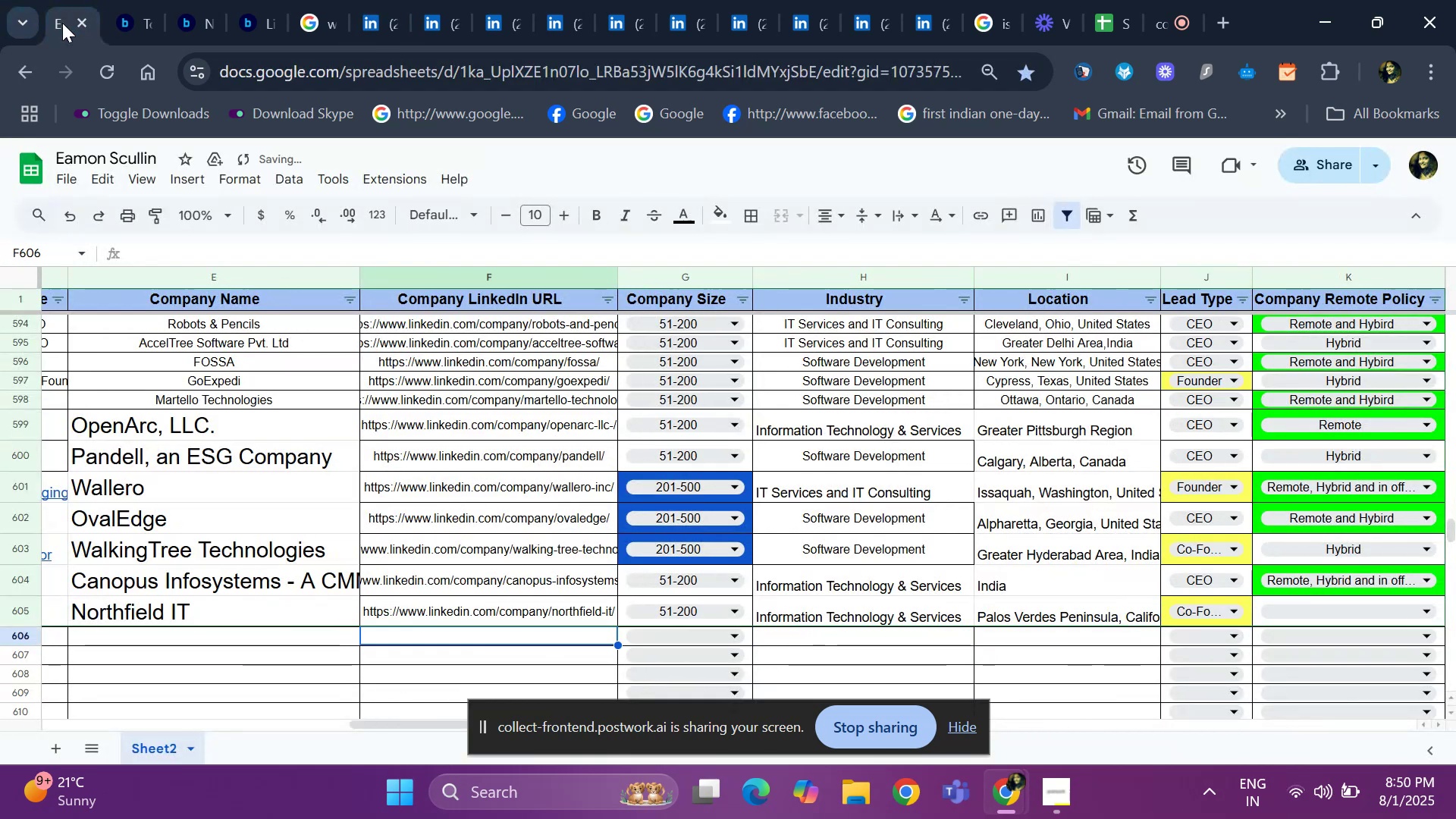 
key(ArrowUp)
 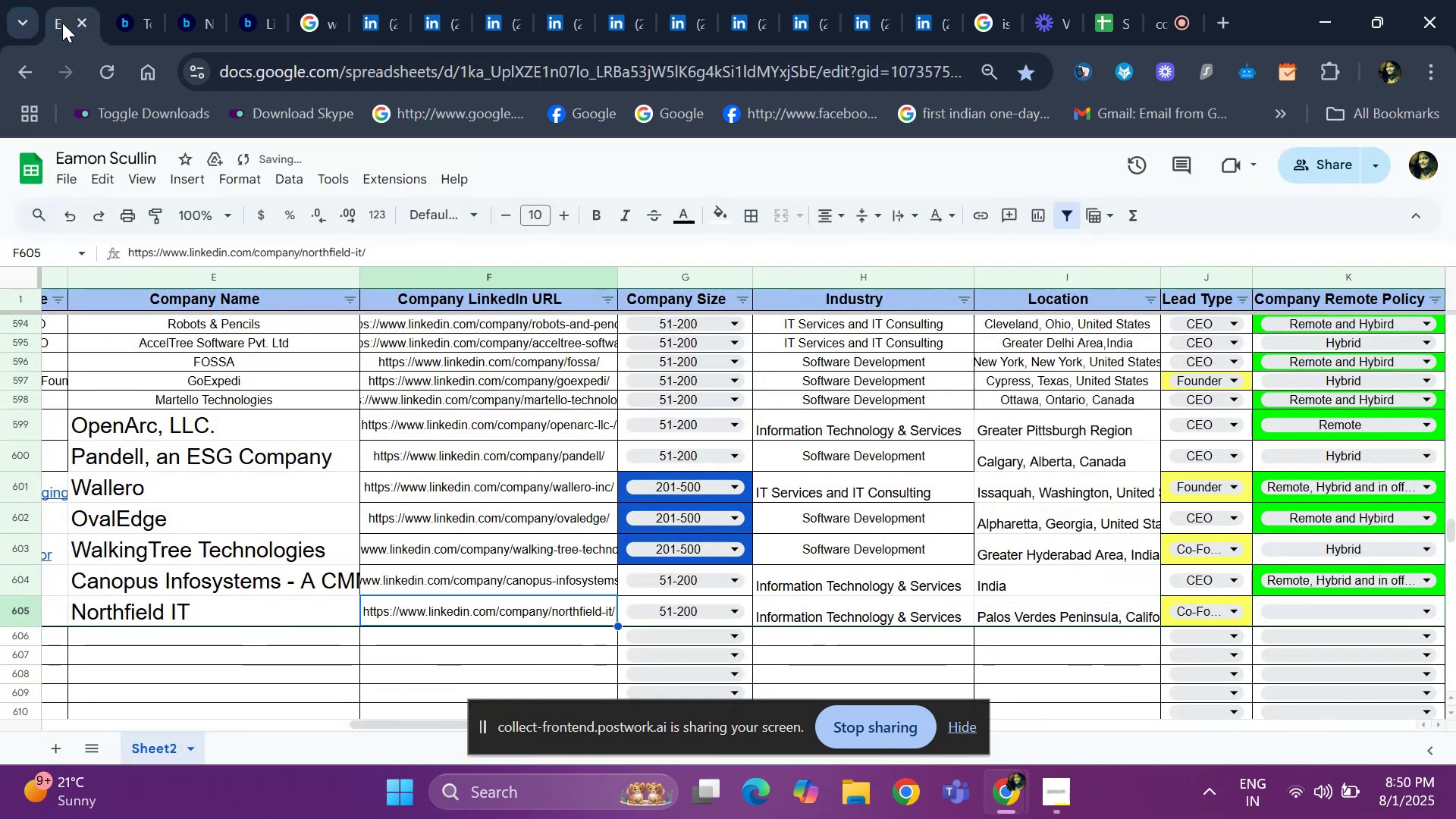 
key(ArrowLeft)
 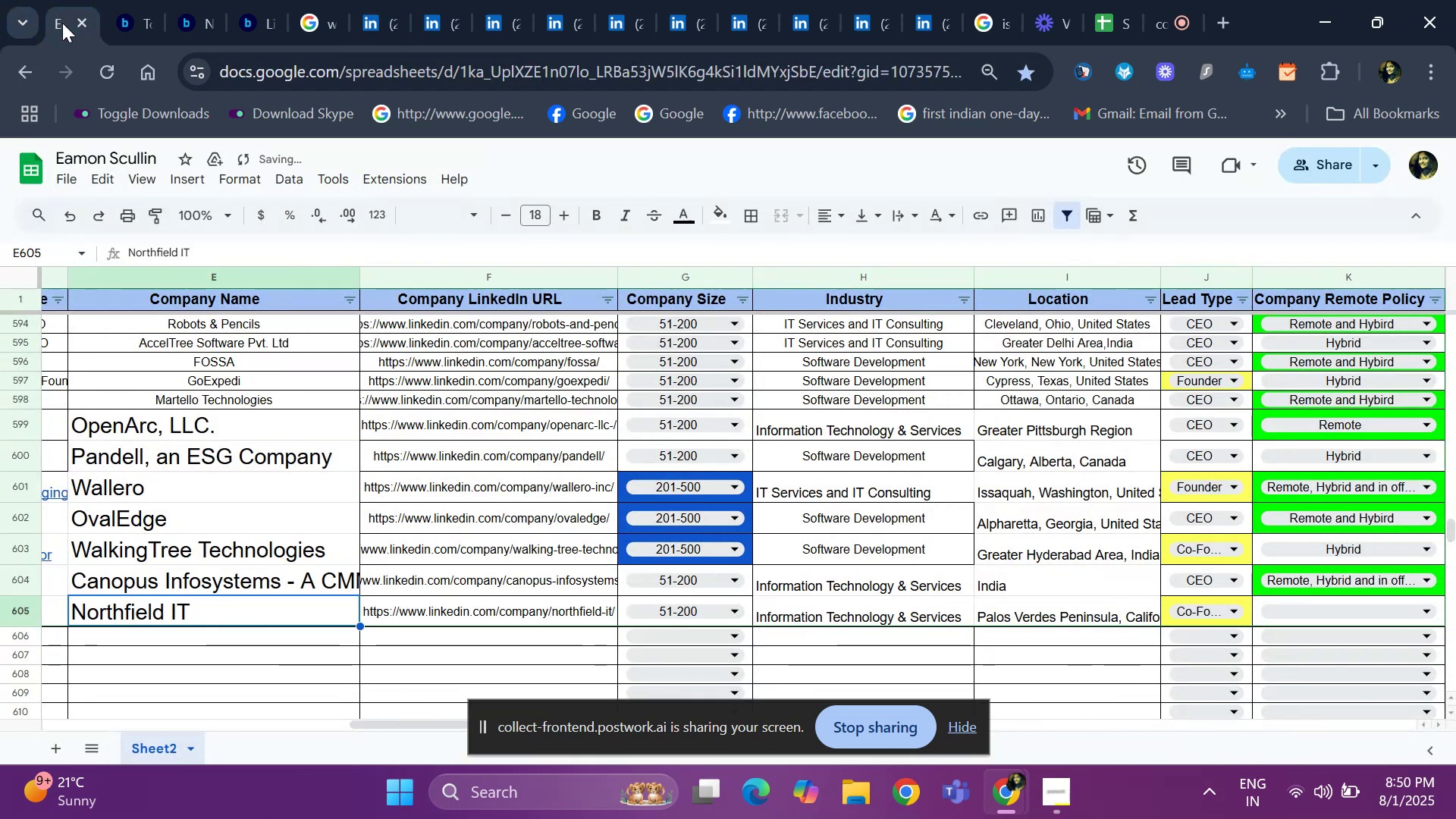 
key(Control+ControlLeft)
 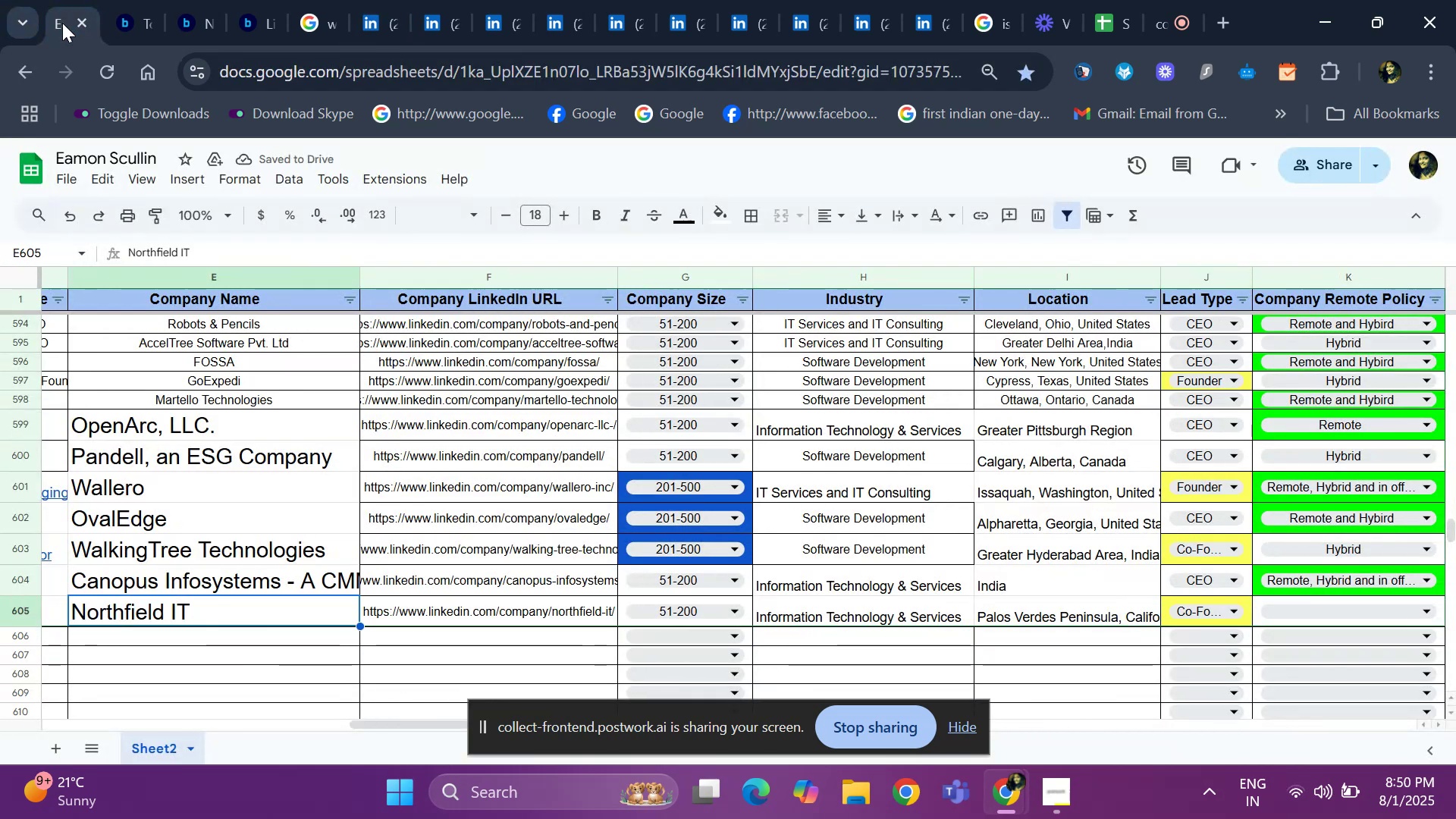 
key(Control+C)
 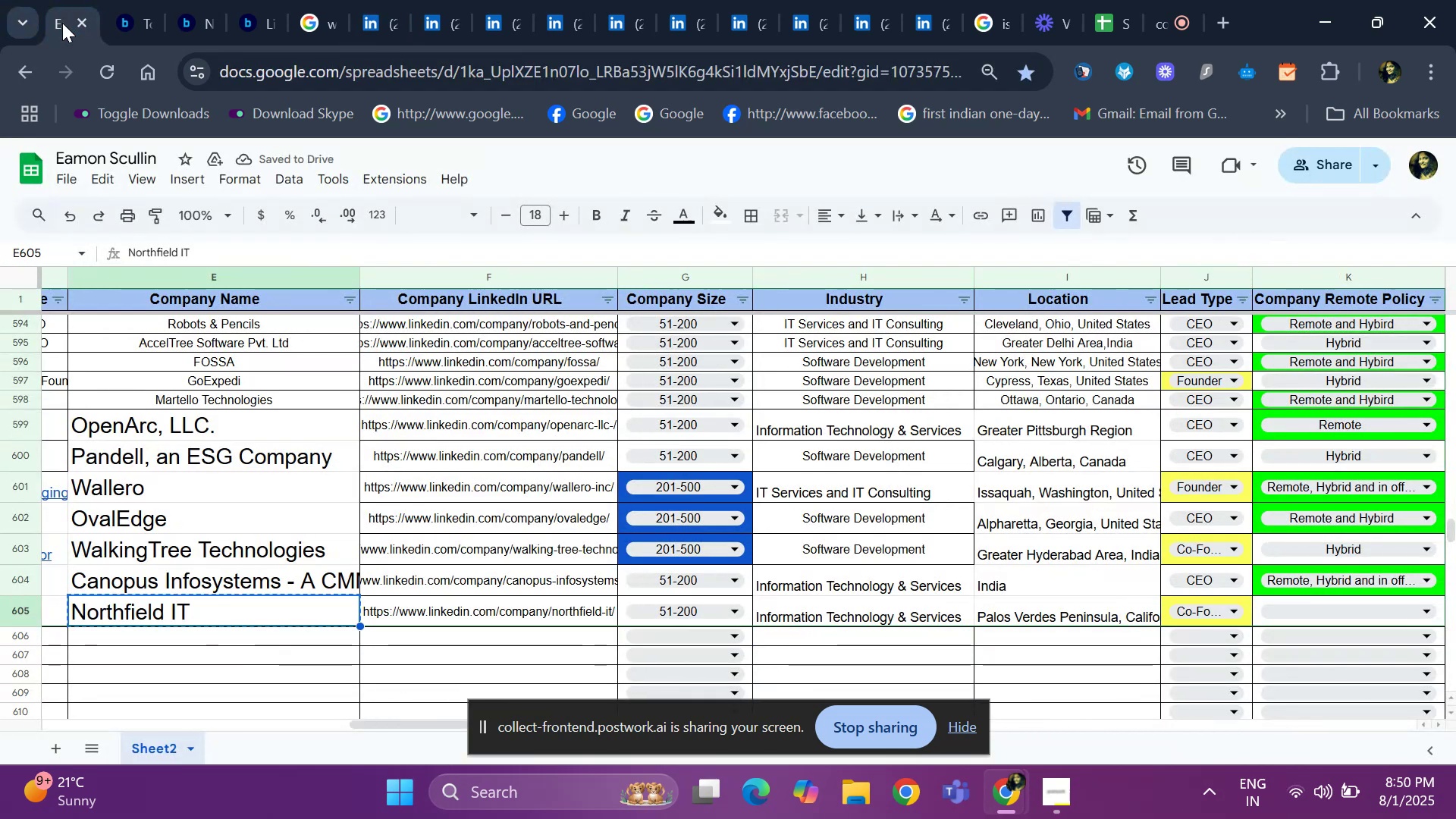 
mouse_move([146, -2])
 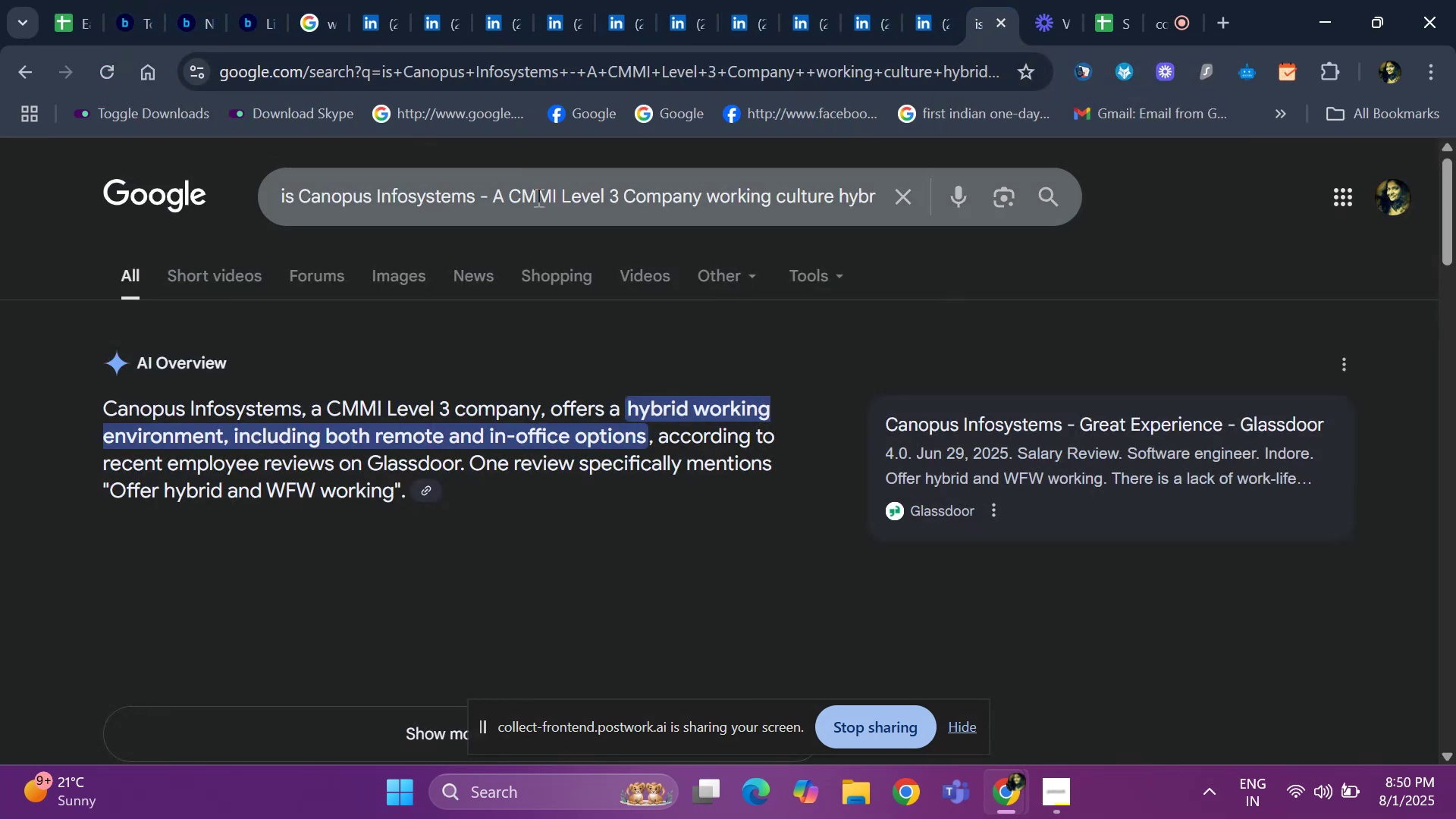 
wait(5.93)
 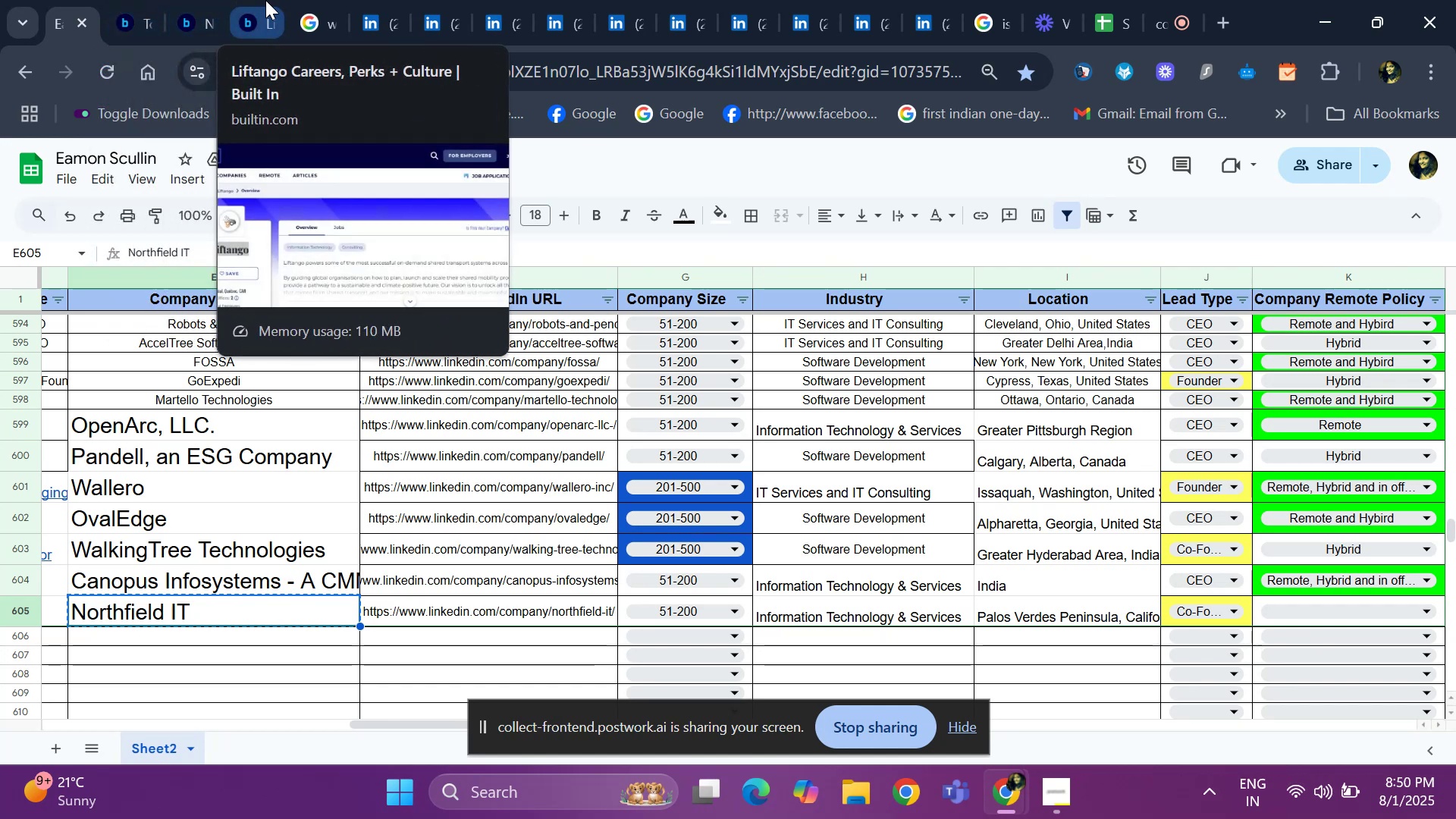 
left_click_drag(start_coordinate=[708, 199], to_coordinate=[301, 189])
 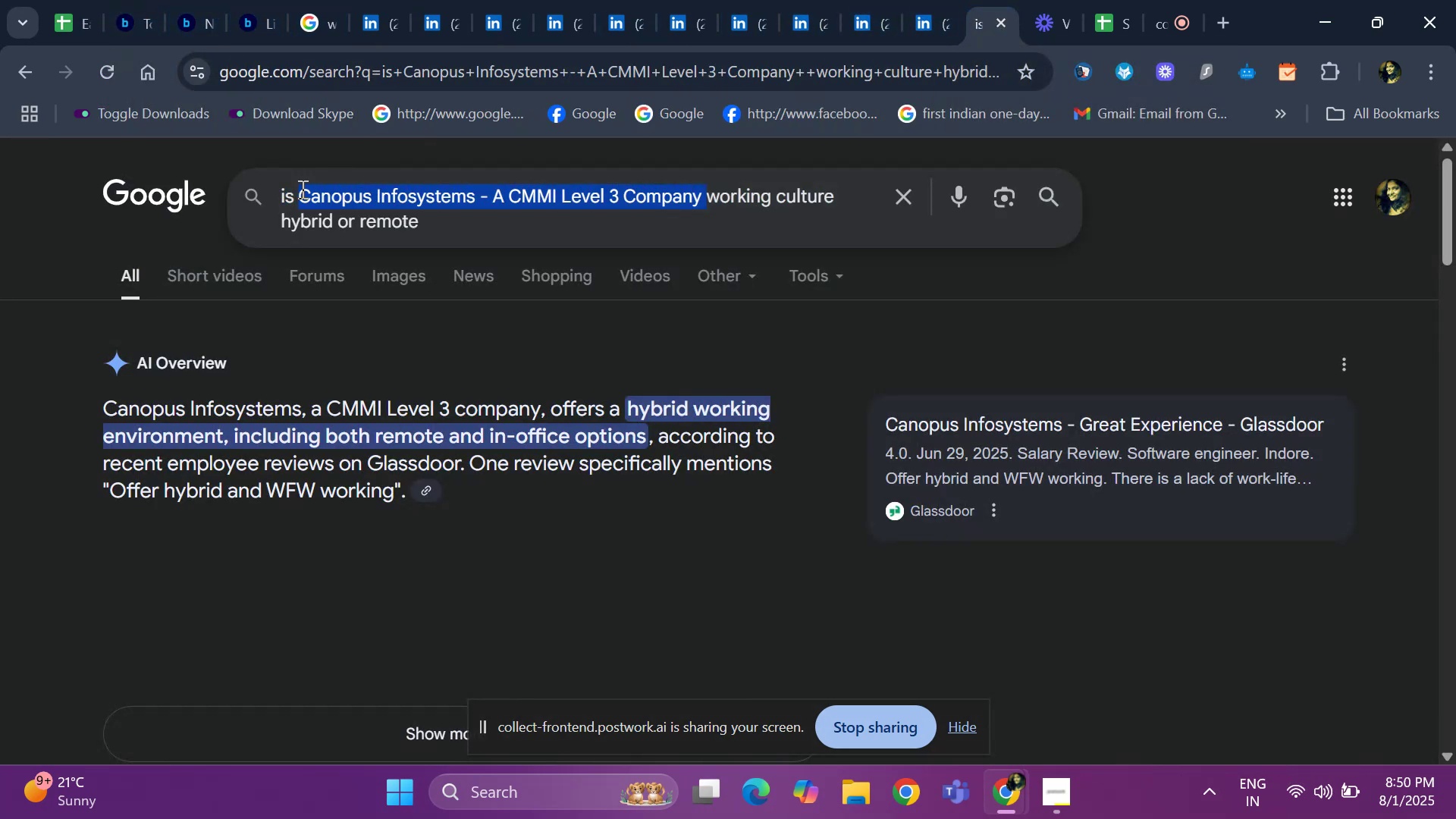 
key(Backspace)
 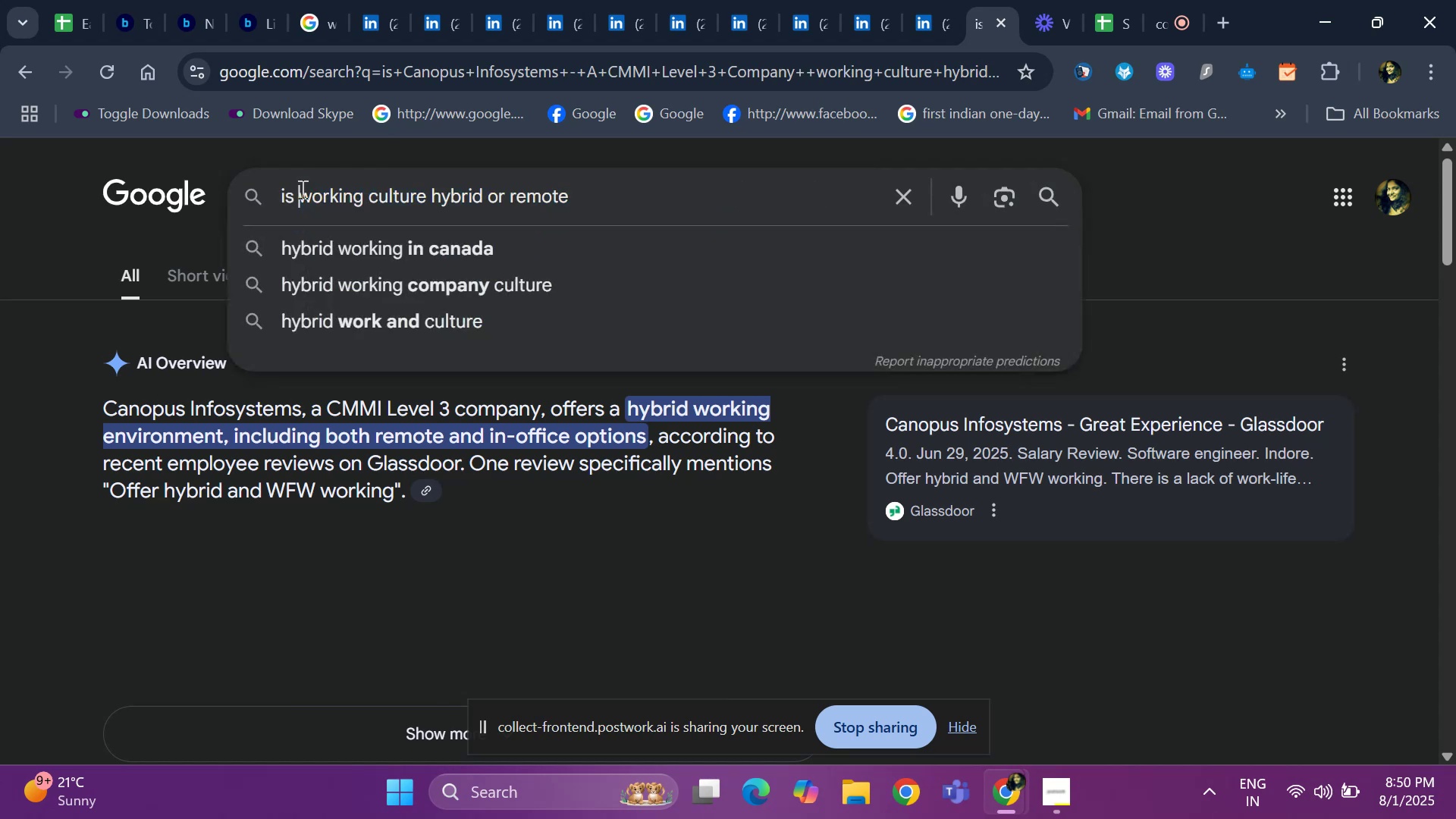 
key(Control+ControlLeft)
 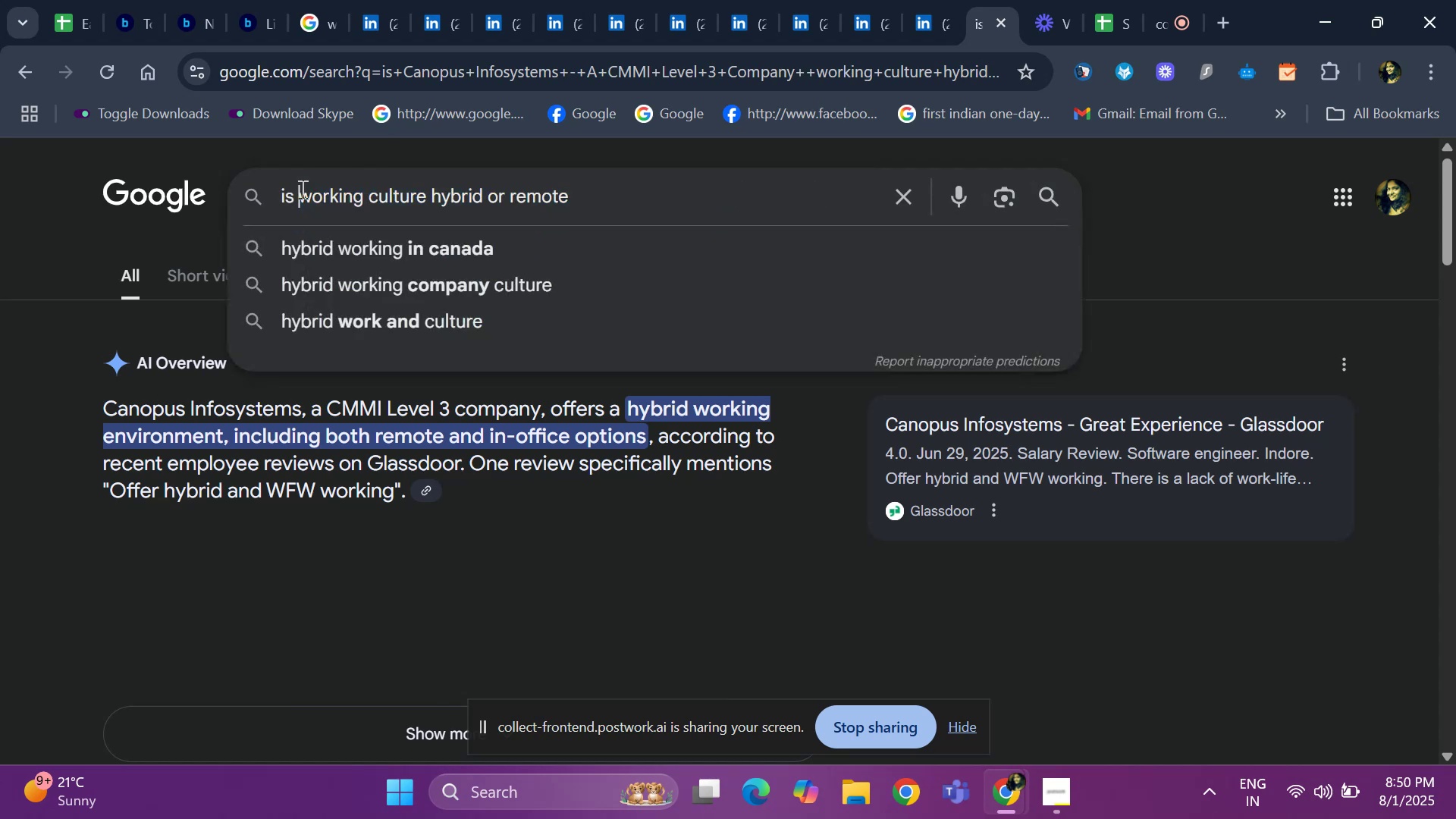 
key(Control+V)
 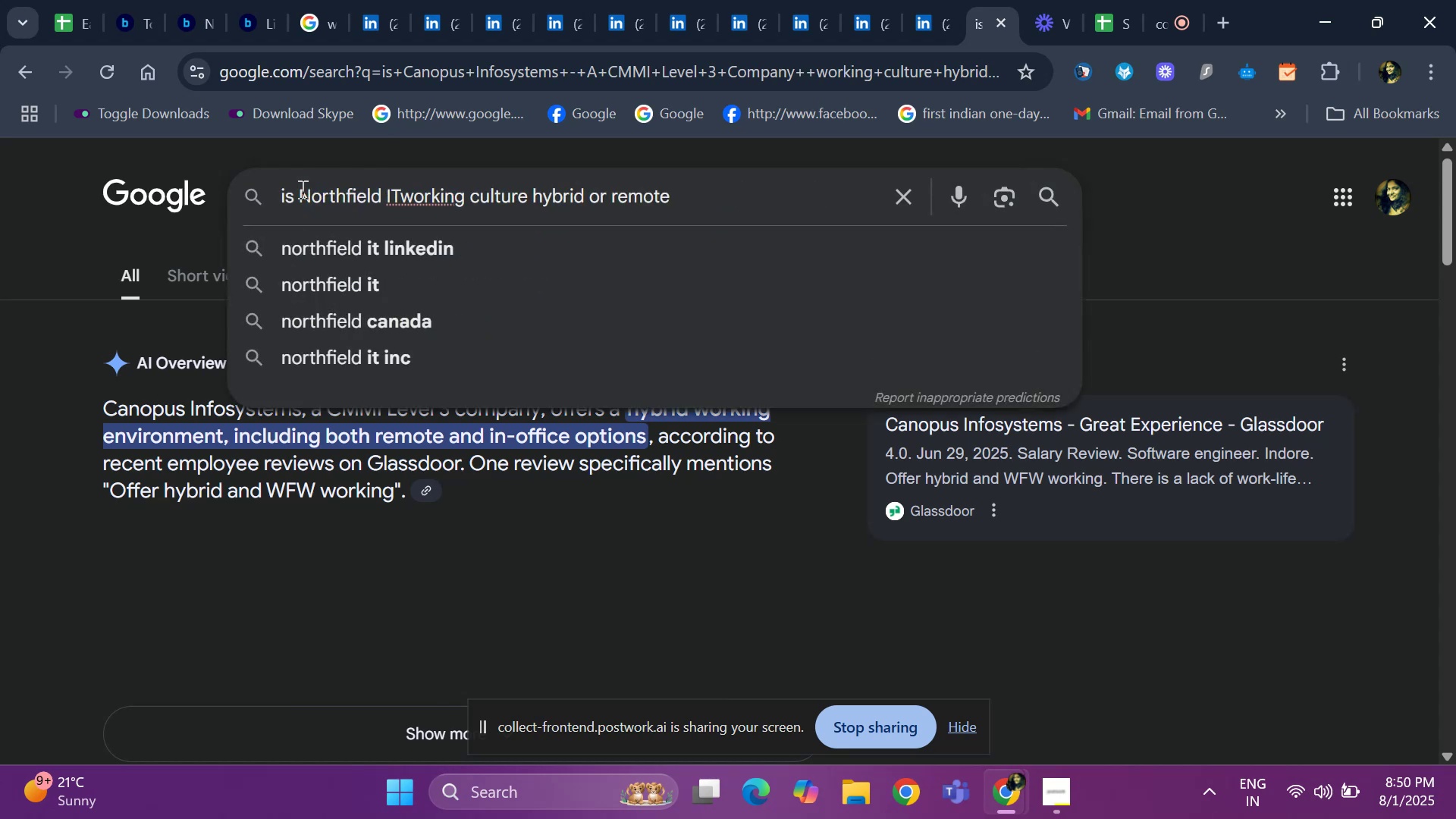 
key(Space)
 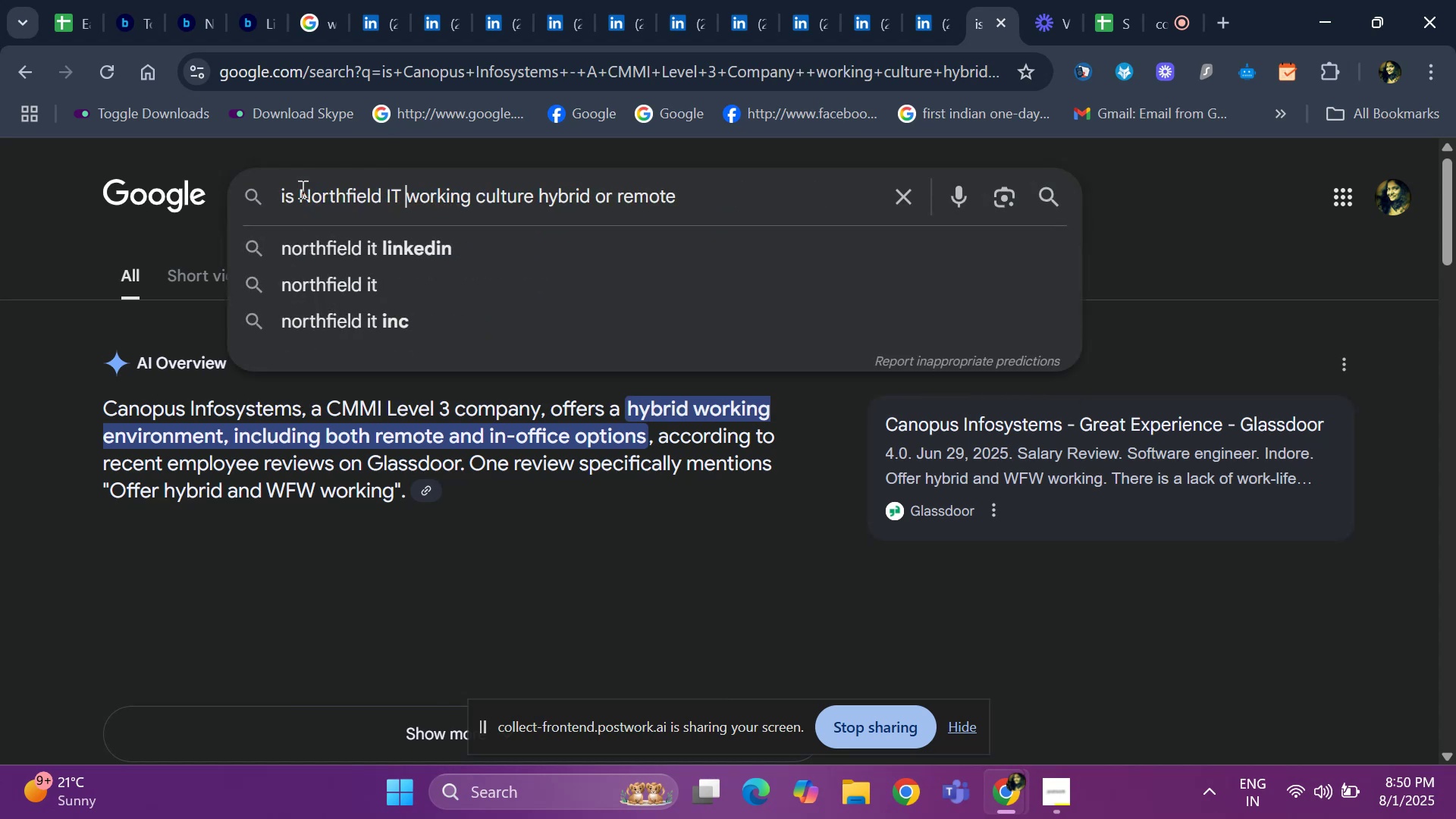 
key(Enter)
 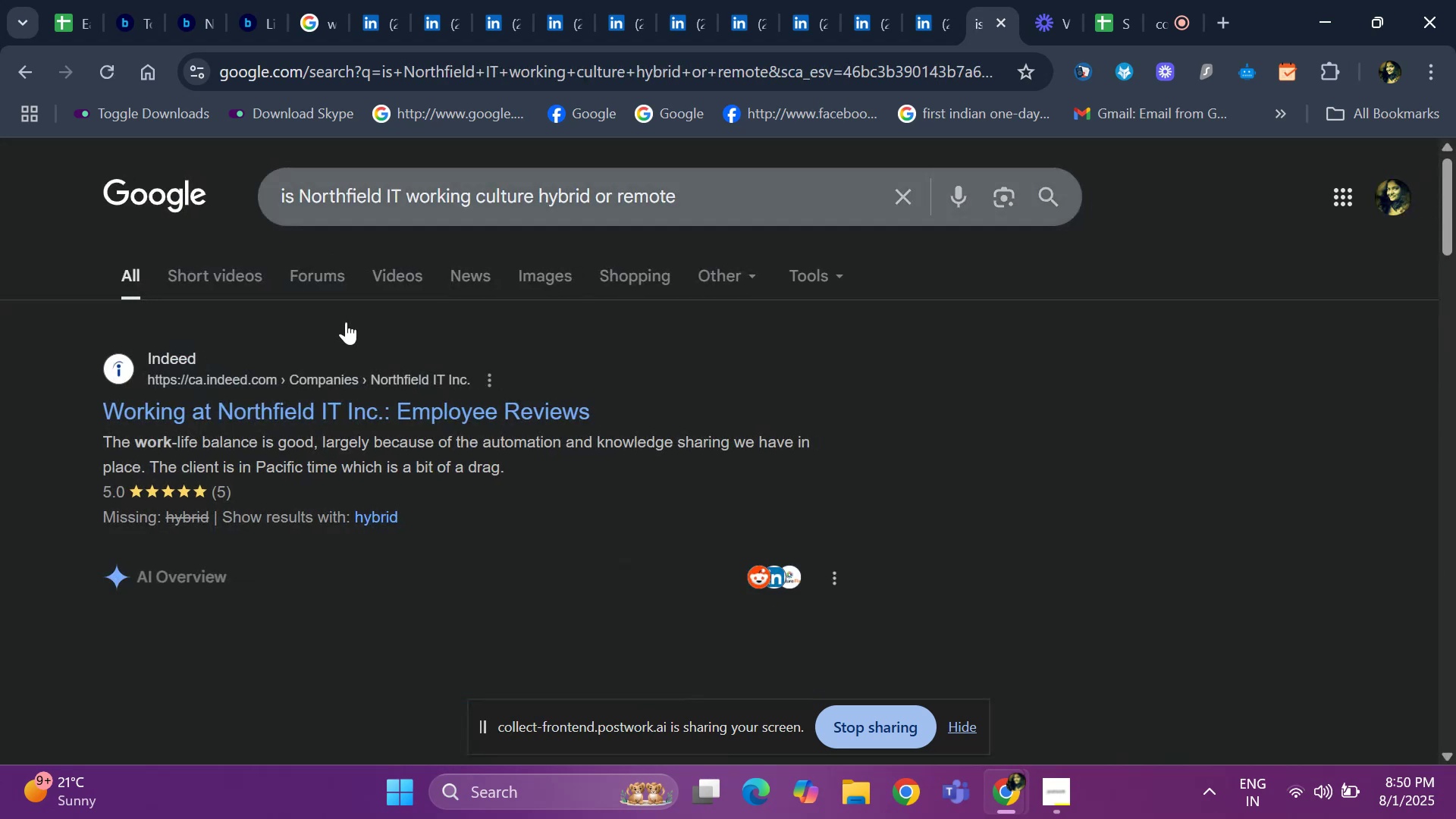 
scroll: coordinate [451, 475], scroll_direction: down, amount: 2.0
 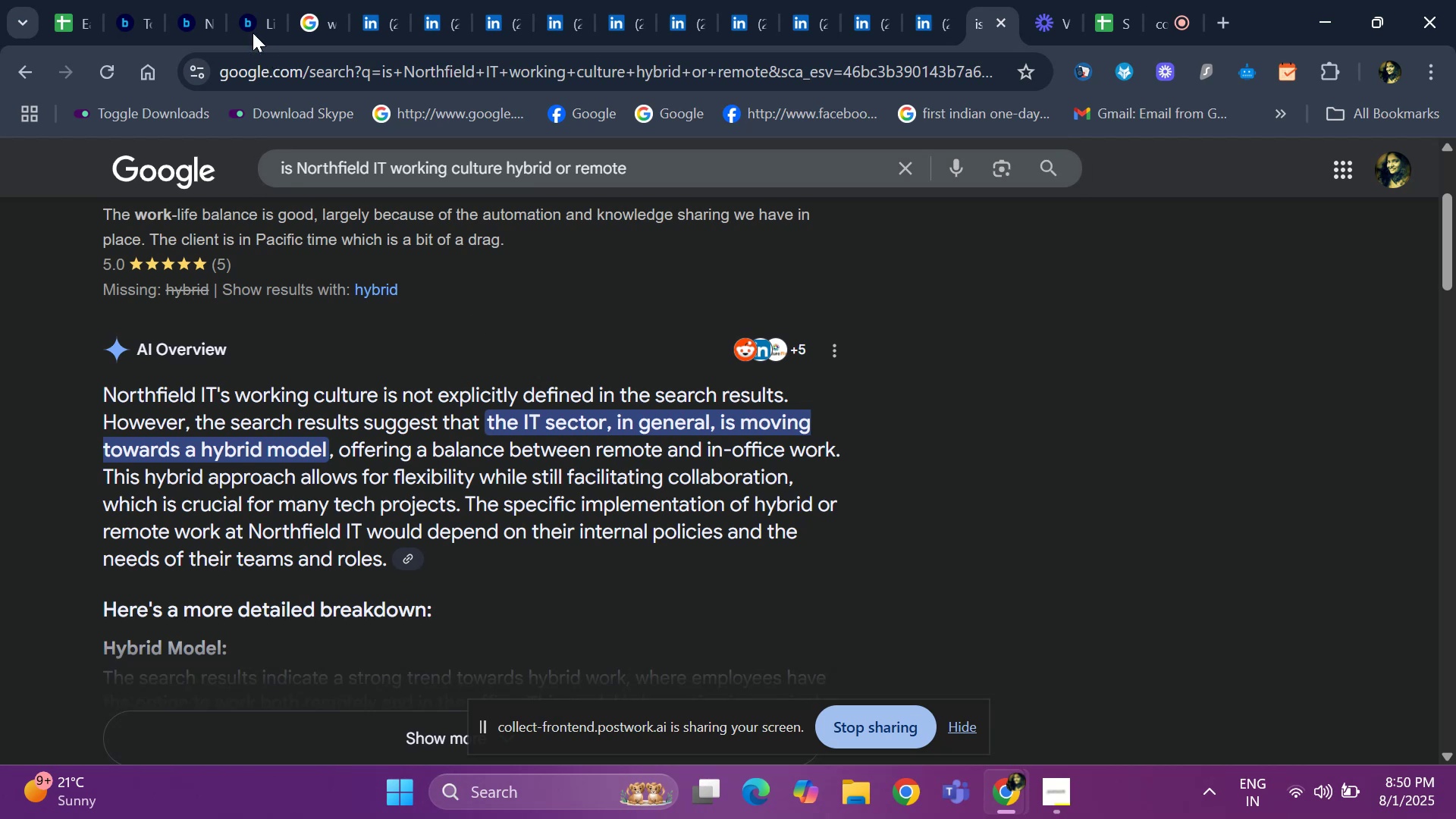 
left_click([61, 16])
 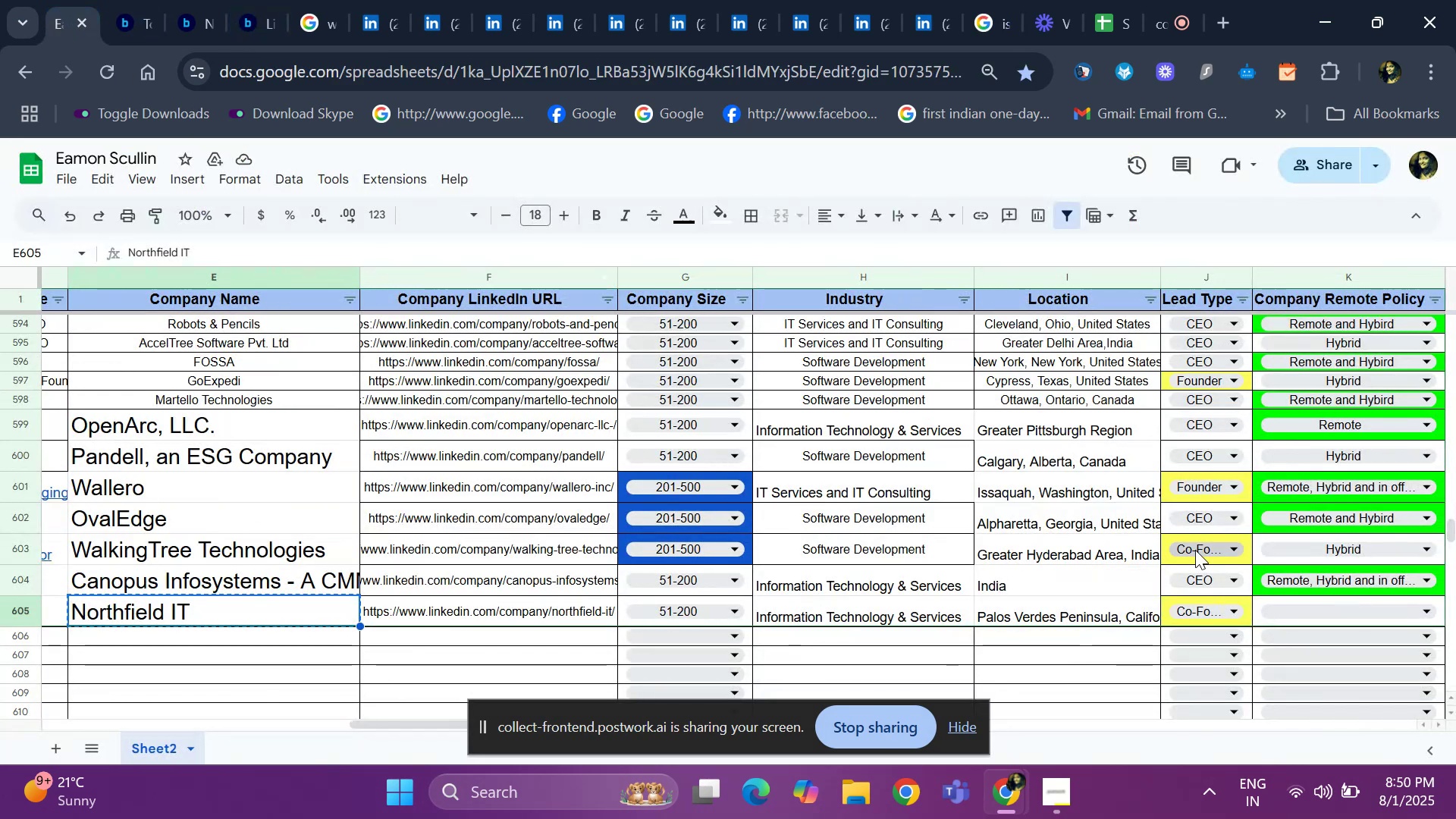 
left_click([1279, 613])
 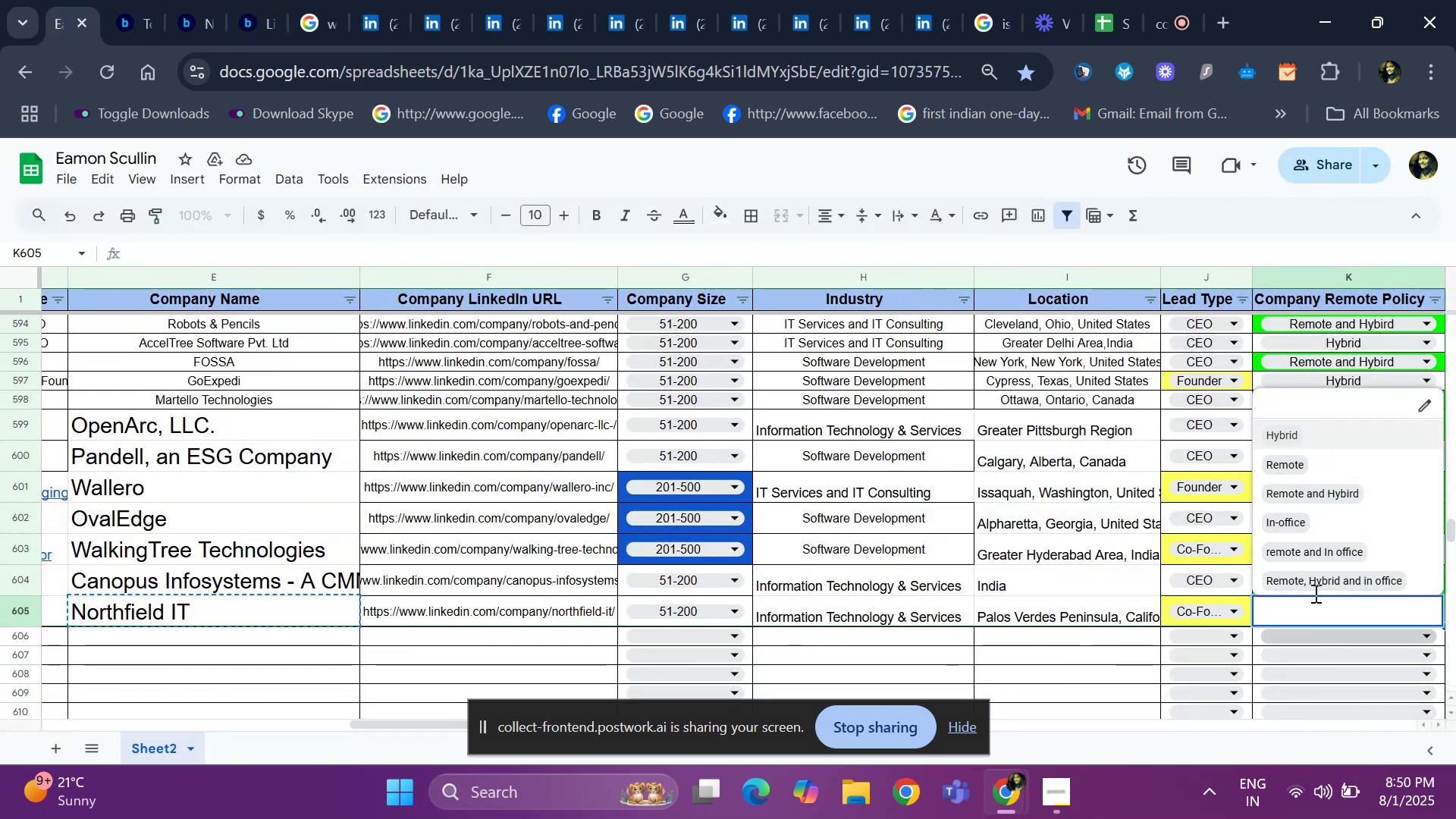 
left_click([1309, 576])
 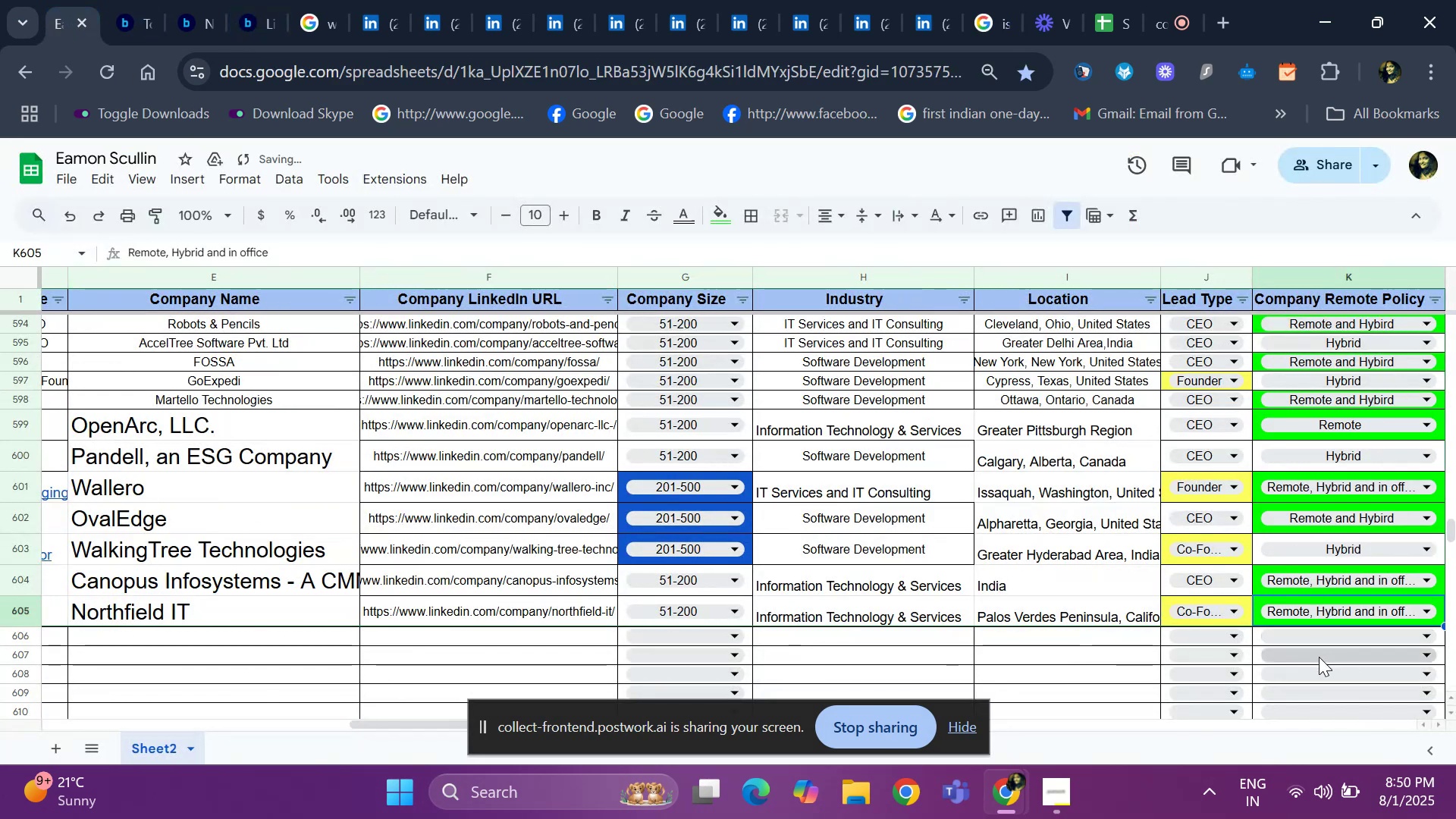 
hold_key(key=ArrowLeft, duration=1.13)
 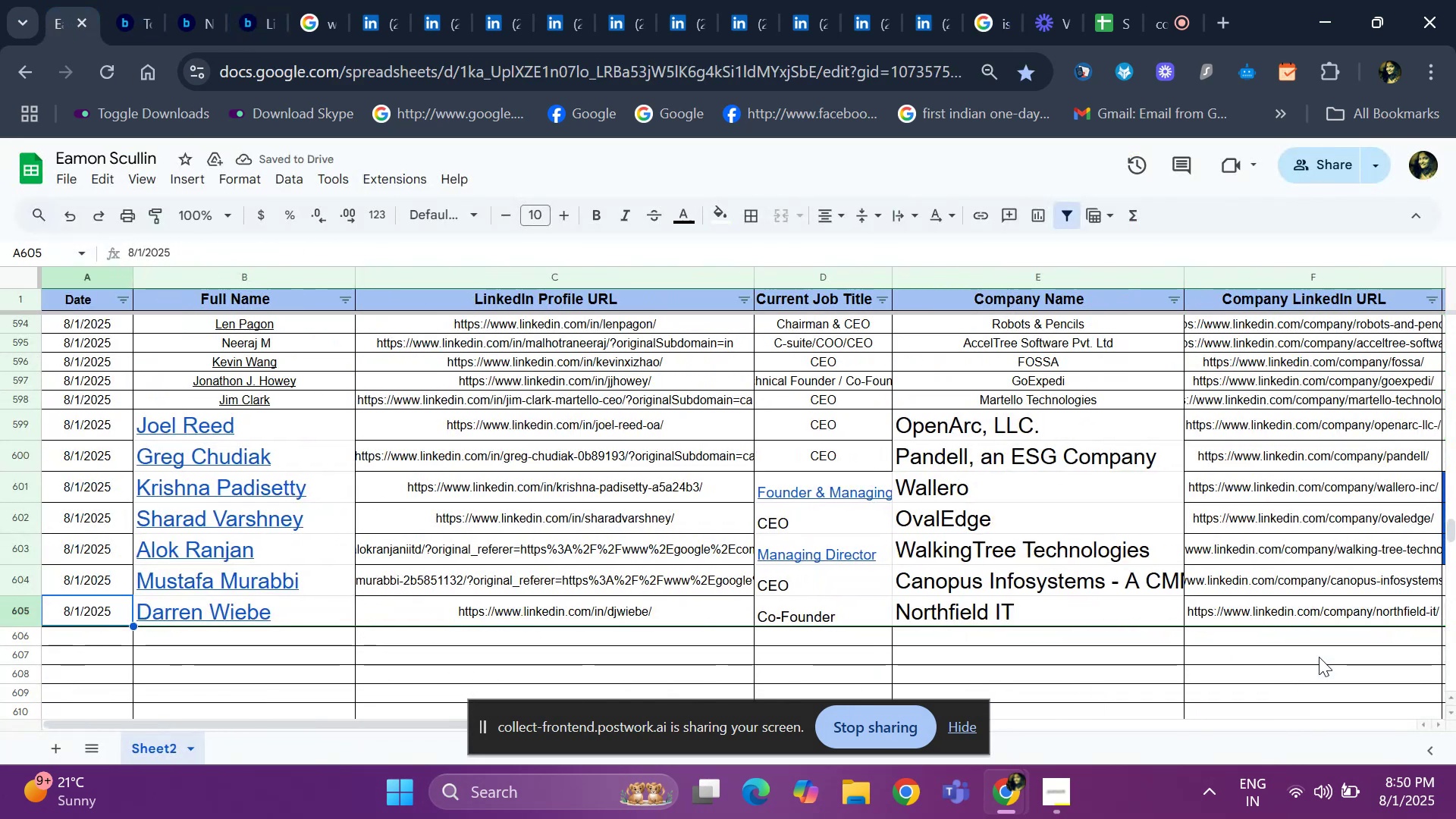 
key(ArrowDown)
 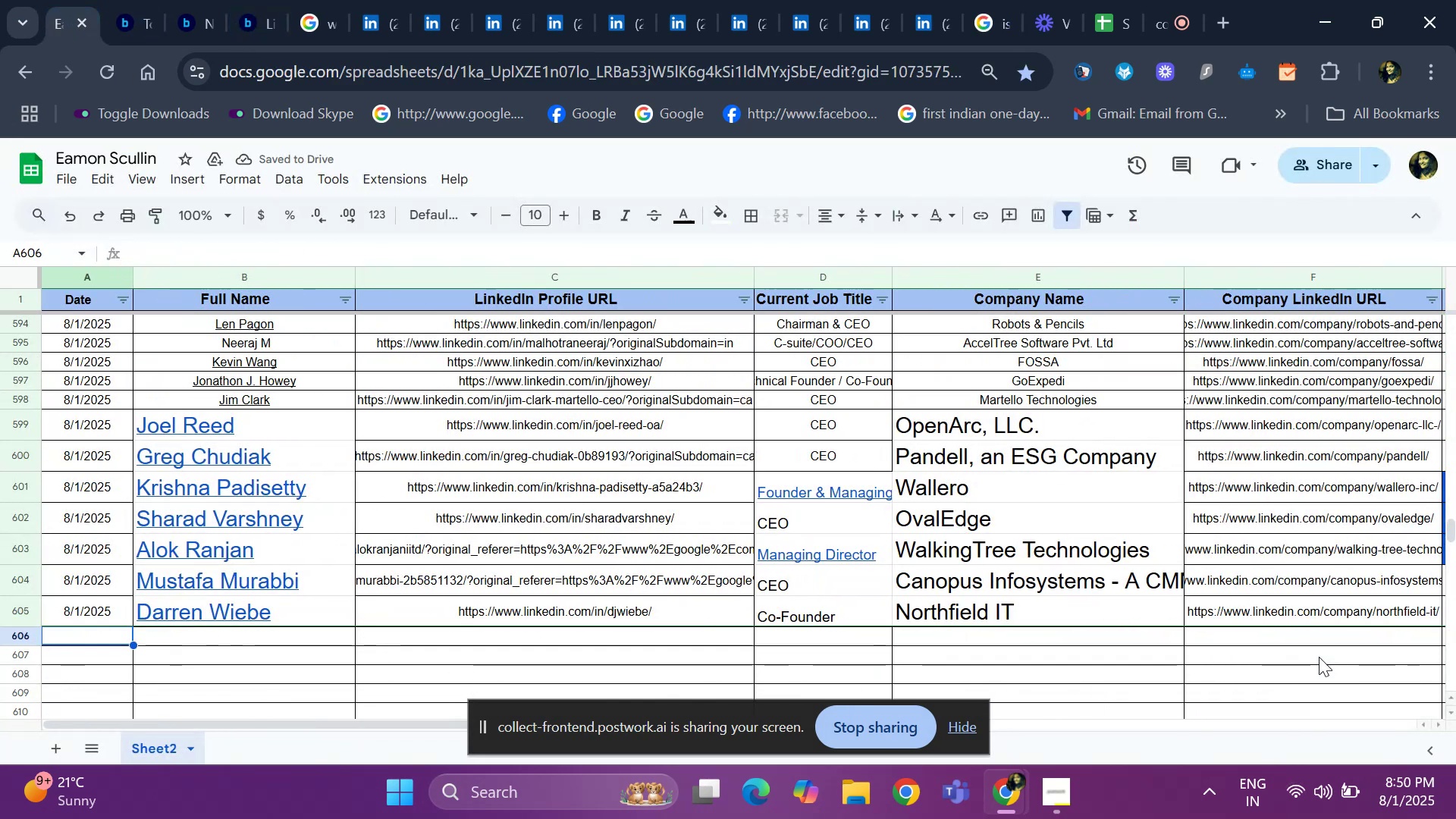 
key(Control+D)
 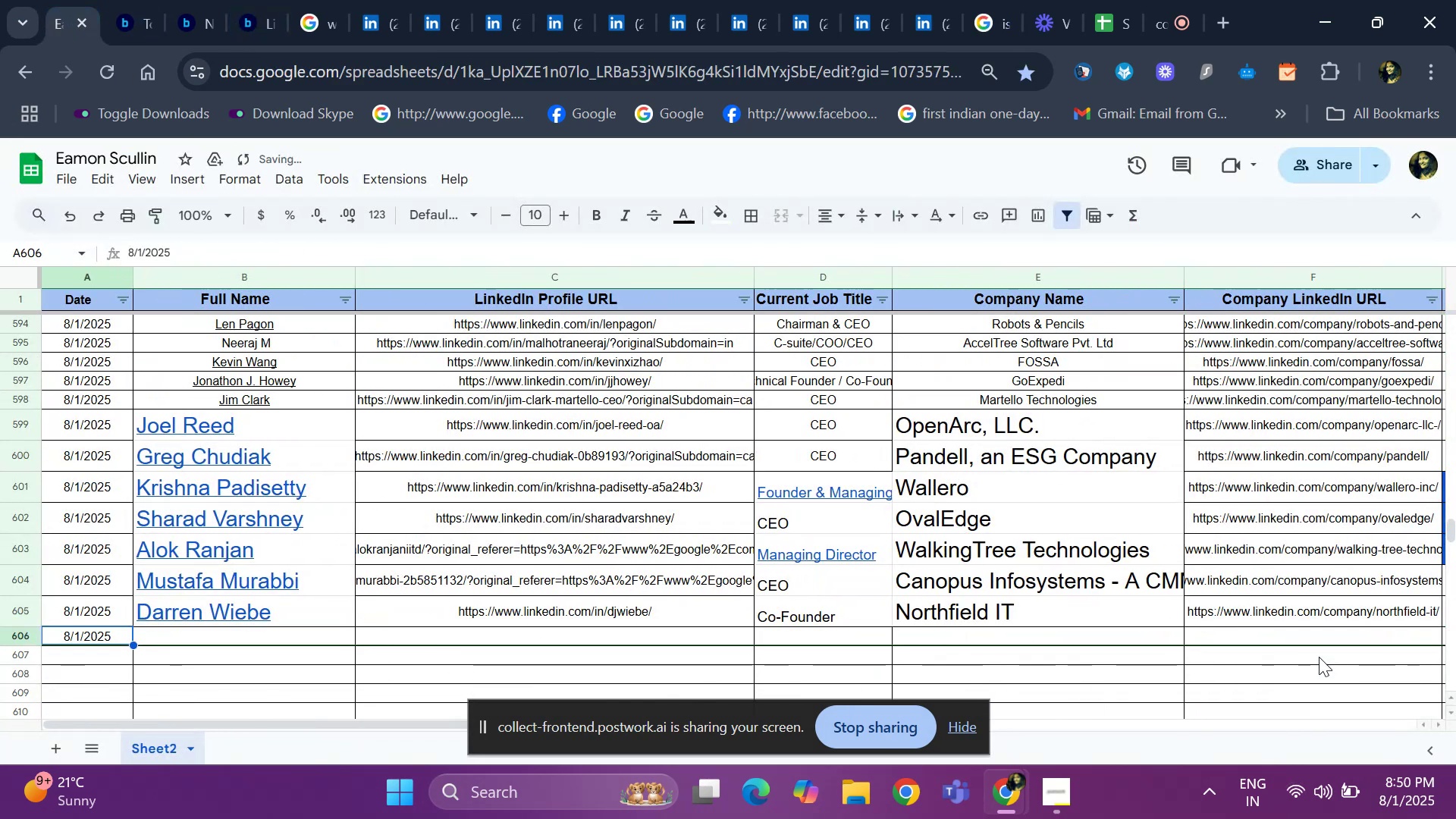 
key(ArrowRight)
 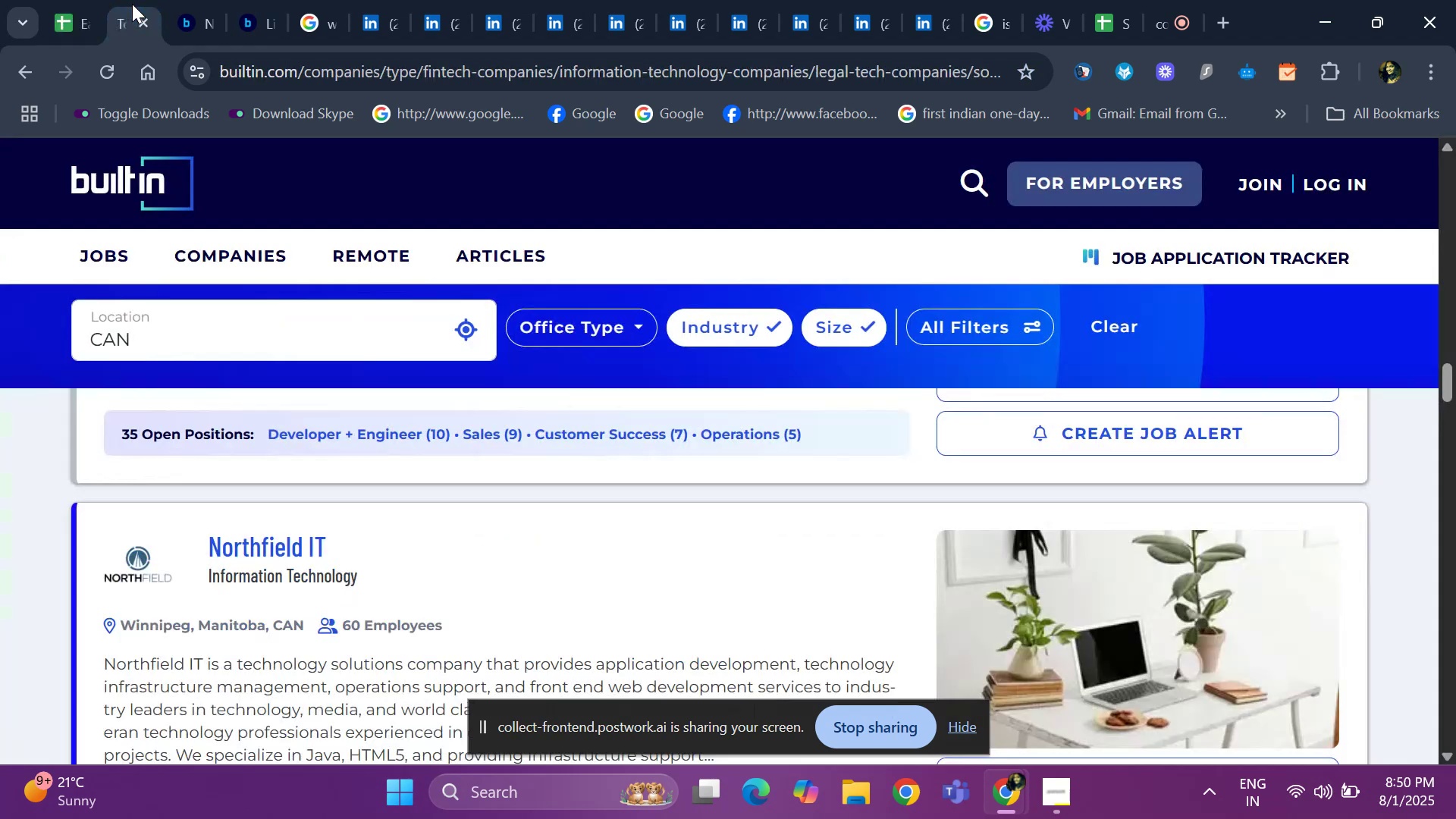 
scroll: coordinate [1128, 447], scroll_direction: down, amount: 9.0
 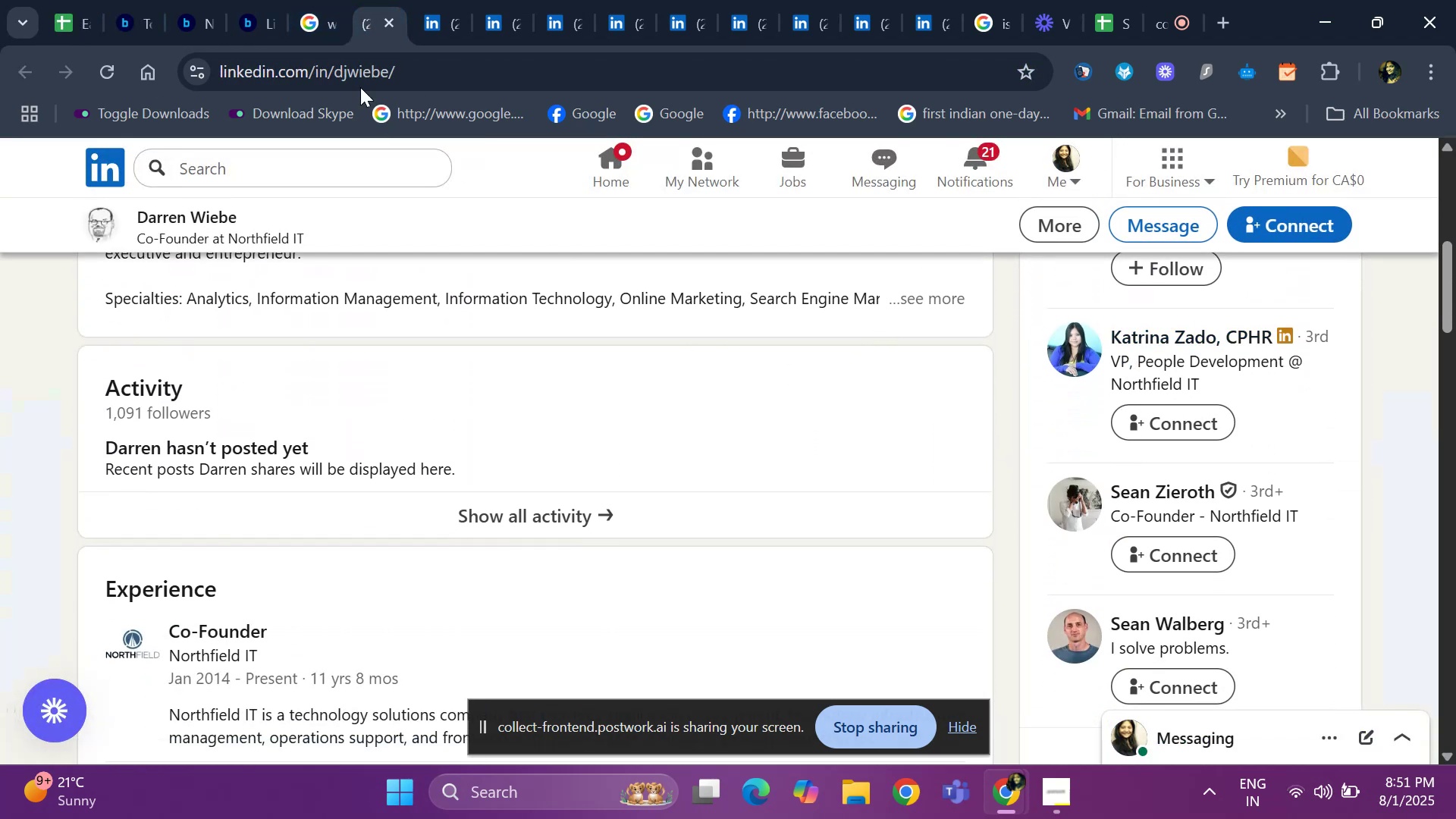 
left_click([444, 23])
 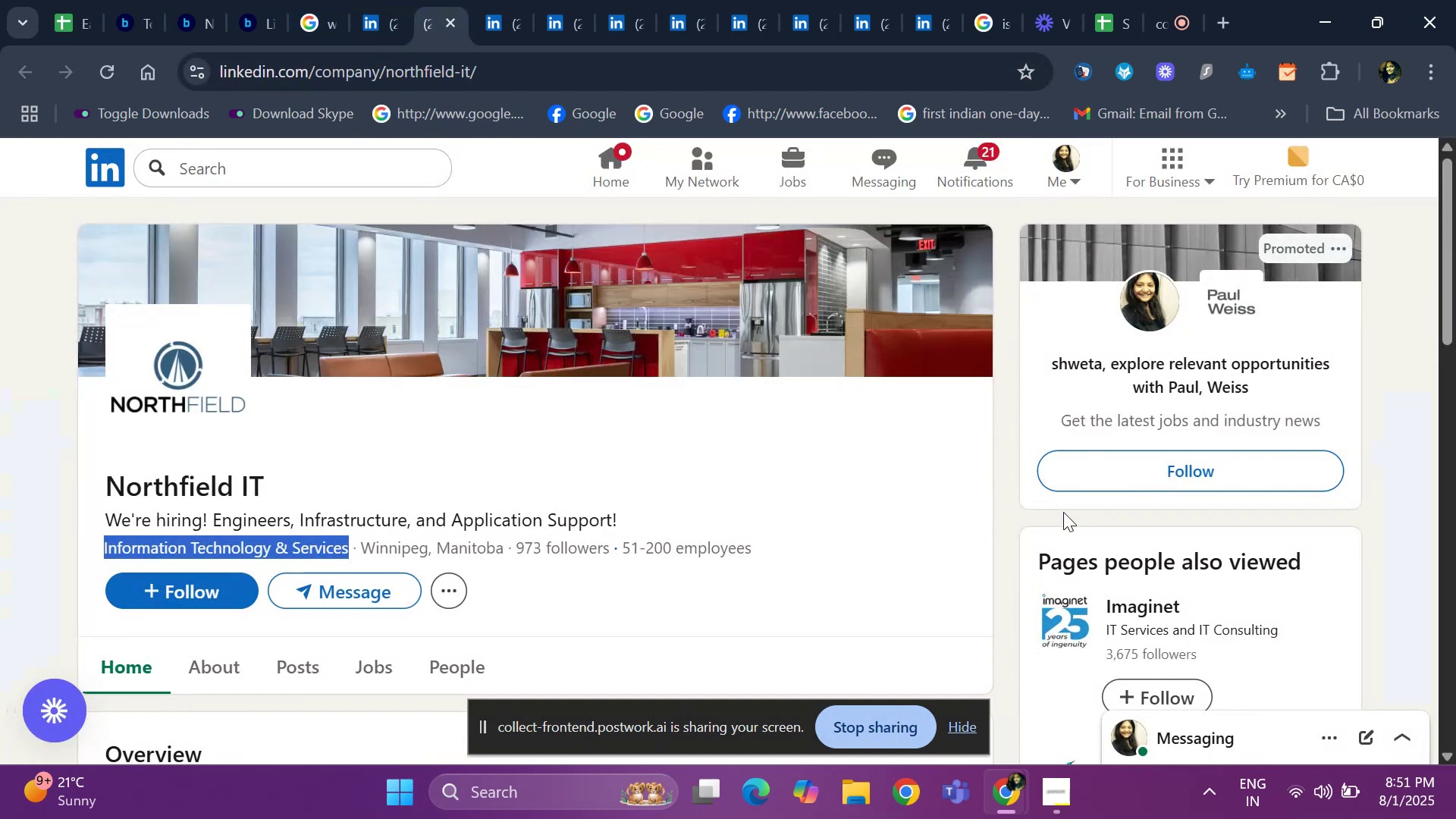 
scroll: coordinate [1069, 545], scroll_direction: down, amount: 3.0
 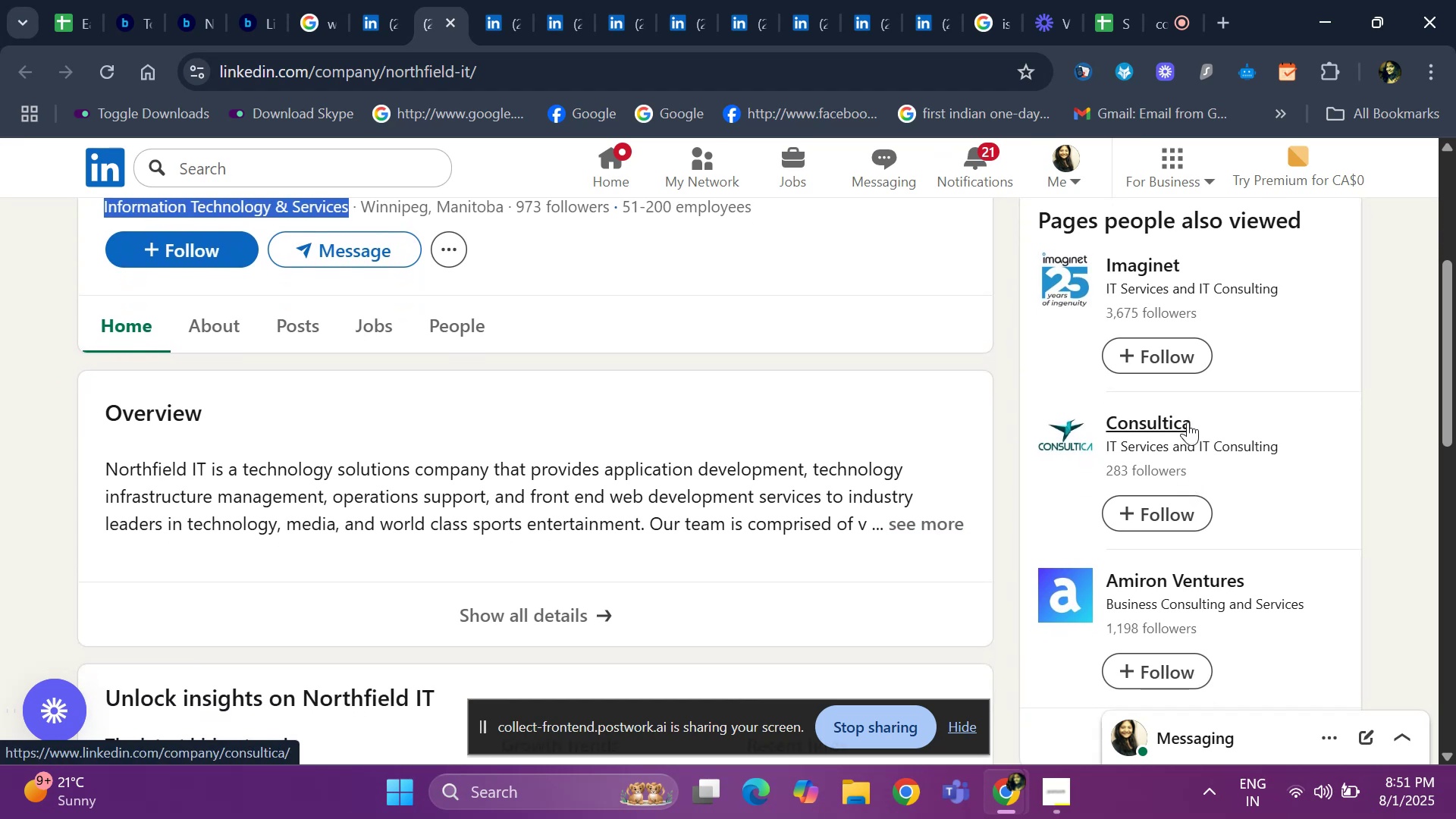 
right_click([1181, 424])
 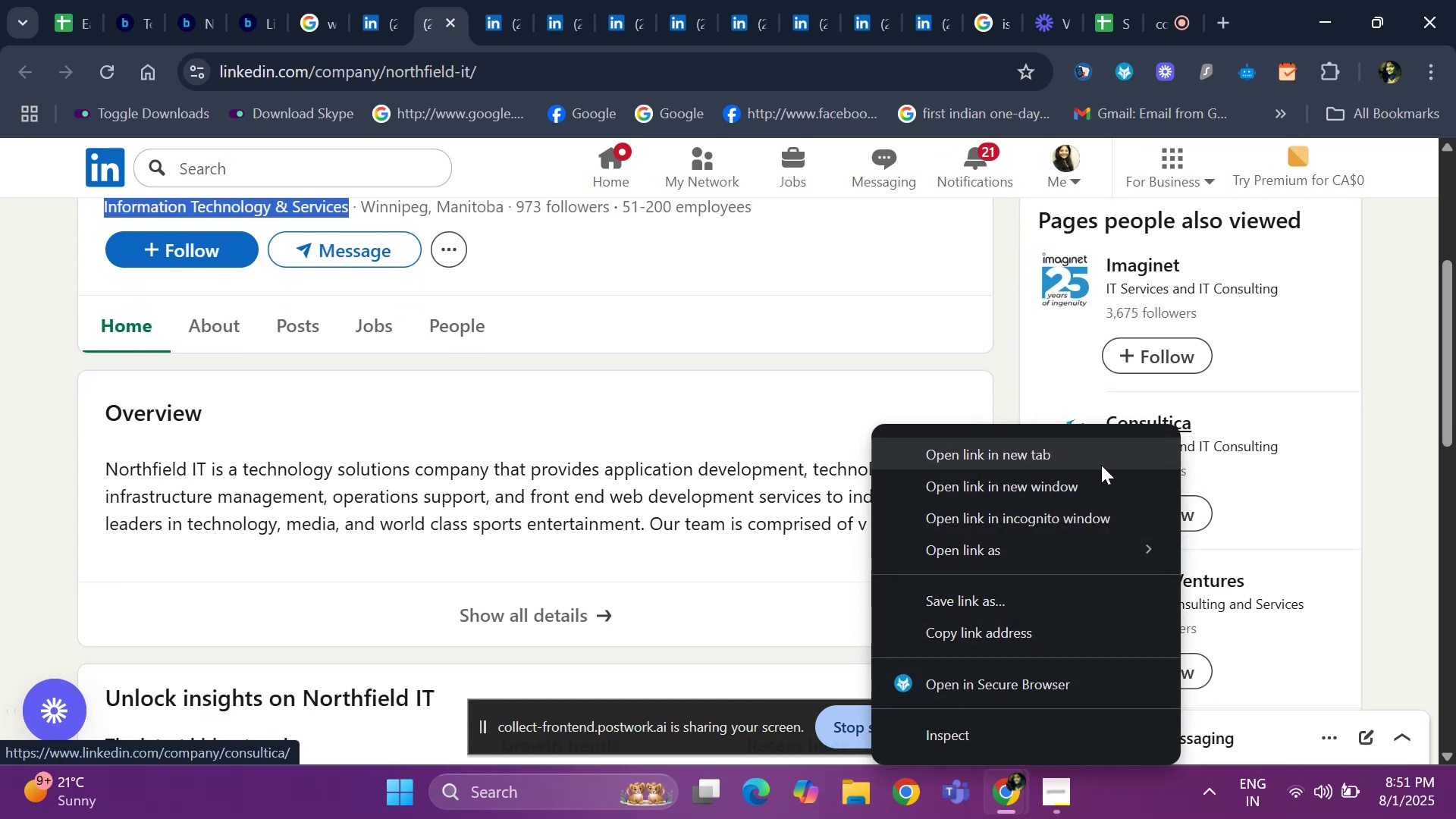 
left_click([1099, 463])
 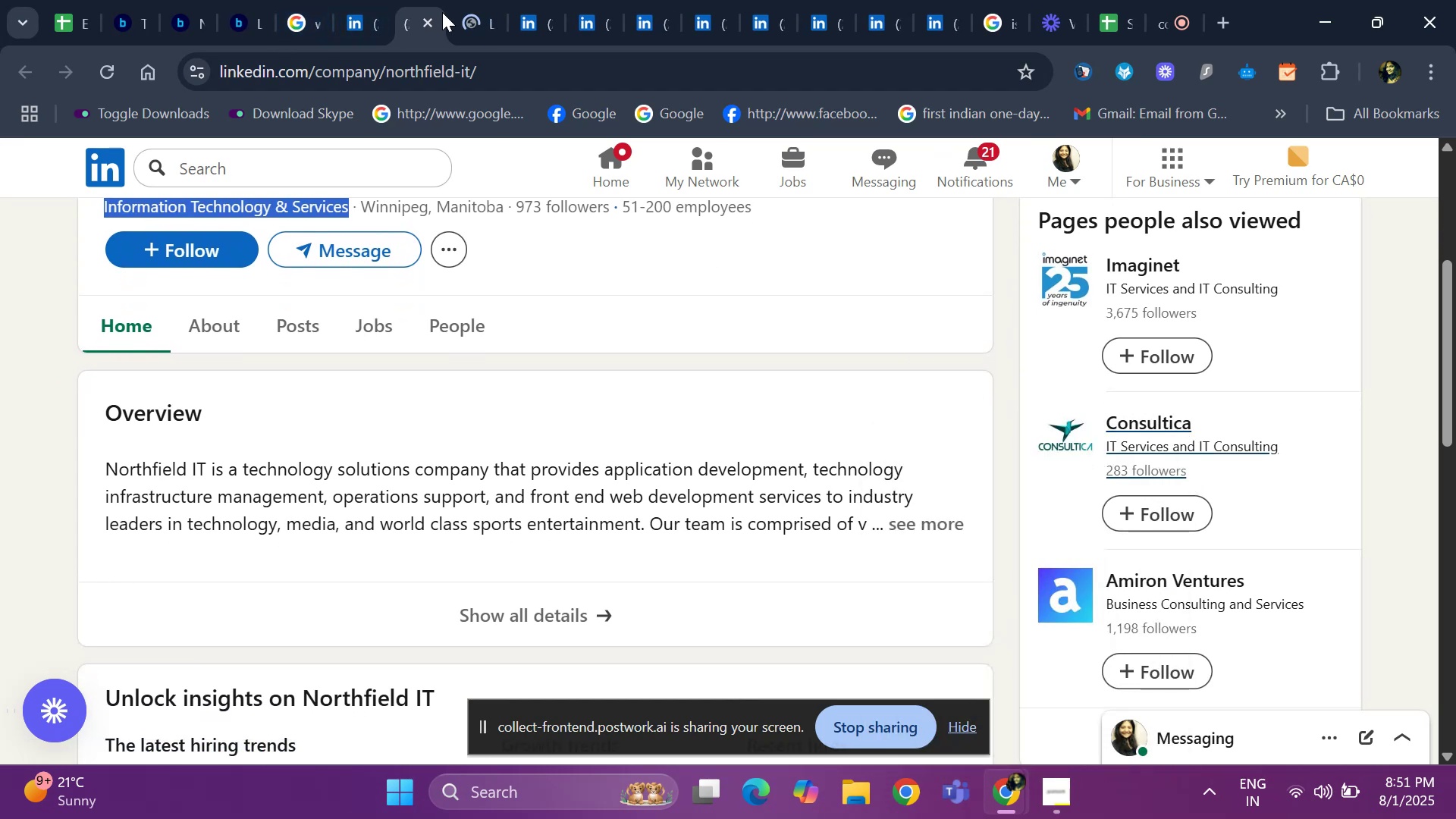 
left_click([487, 18])
 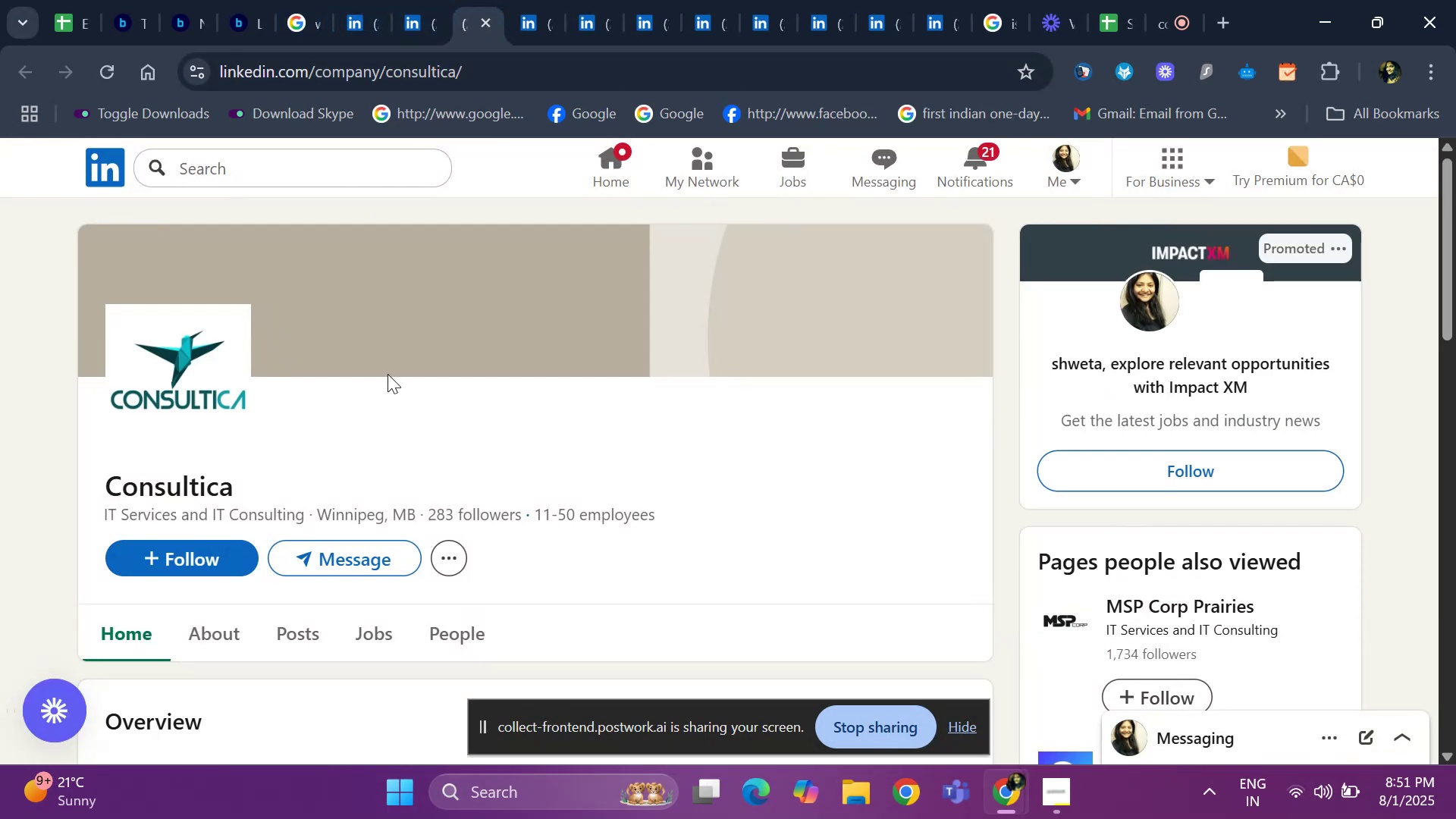 
left_click_drag(start_coordinate=[114, 471], to_coordinate=[259, 497])
 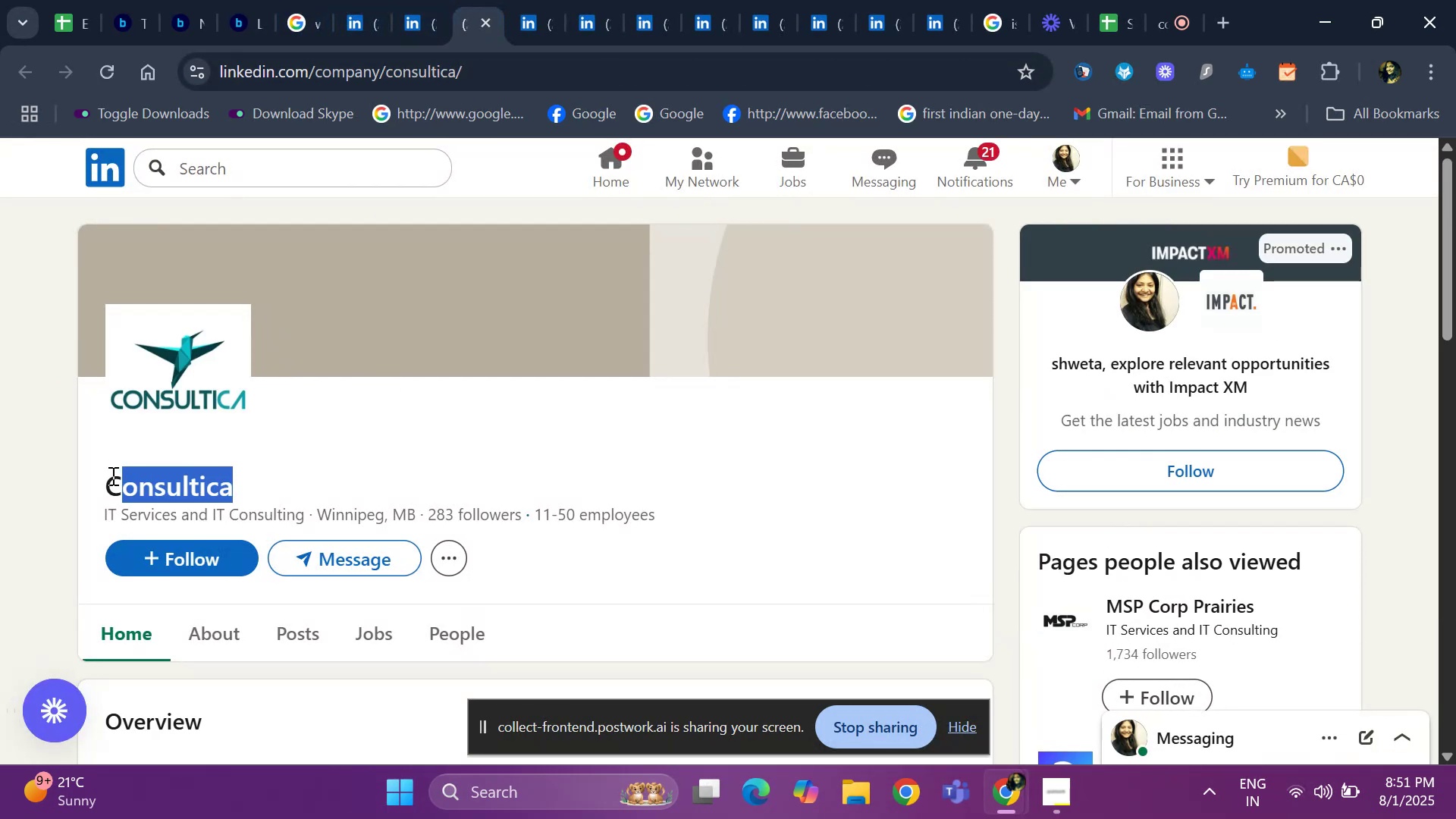 
left_click_drag(start_coordinate=[99, 476], to_coordinate=[277, 500])
 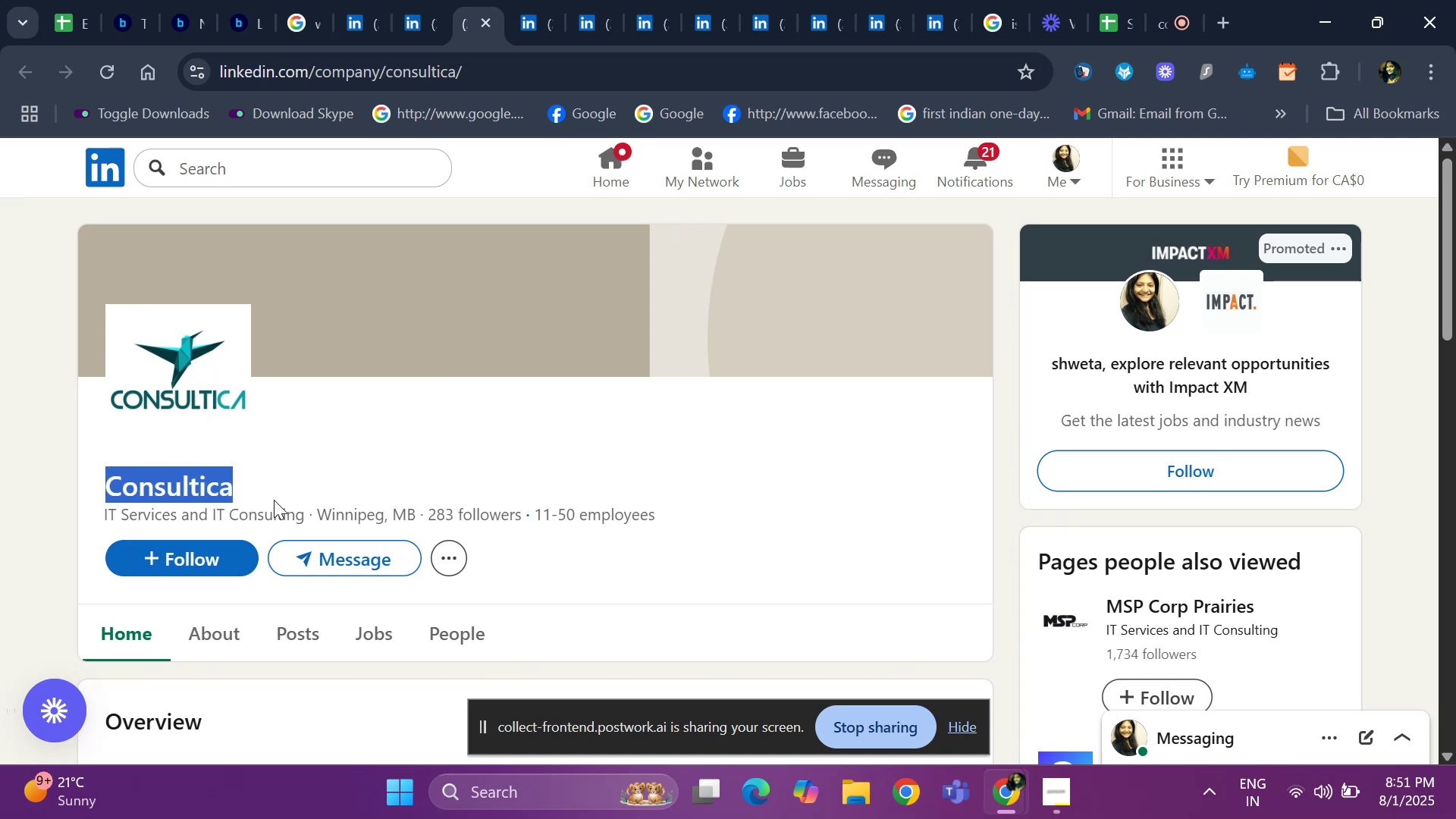 
key(Control+ControlLeft)
 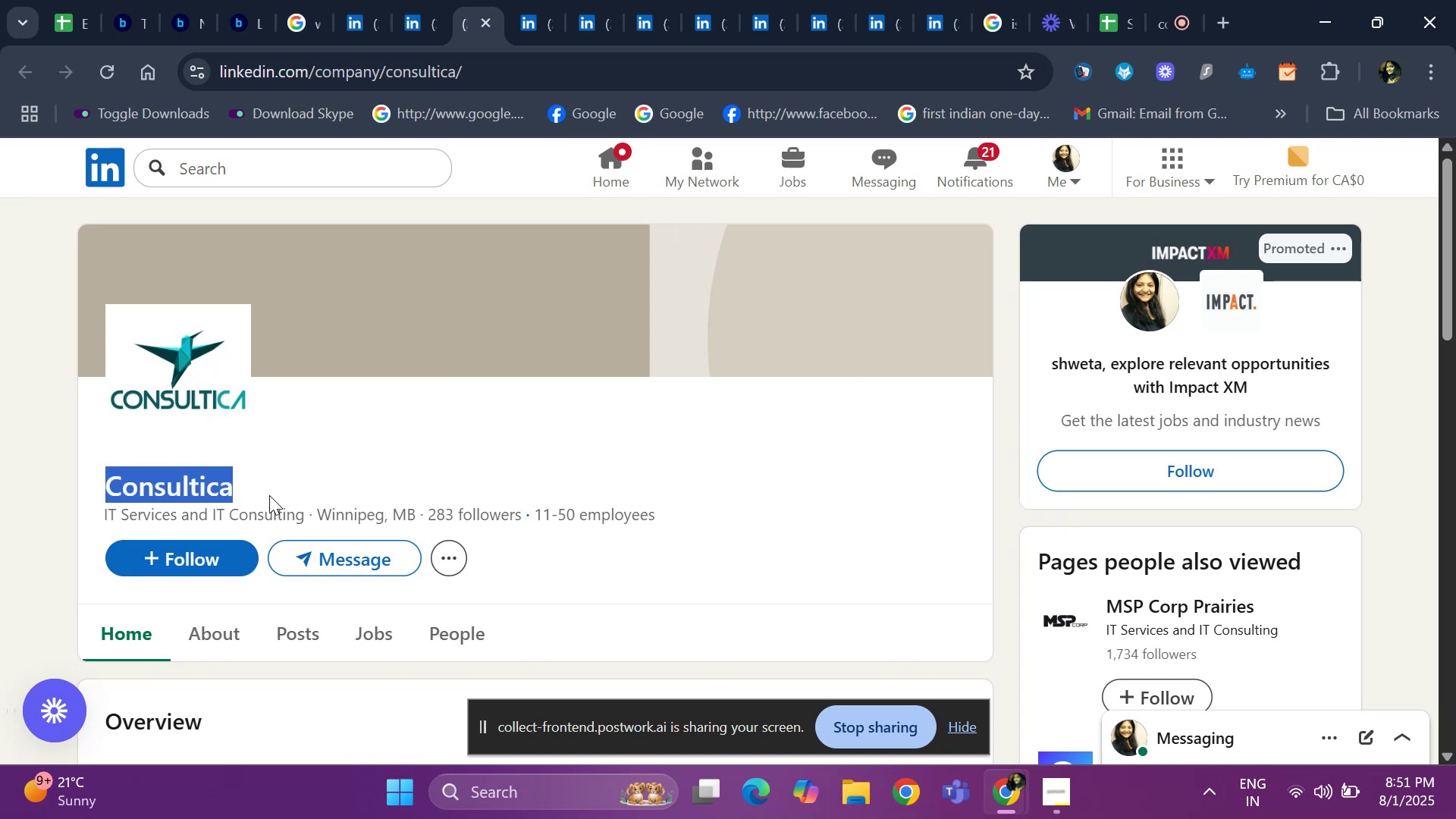 
key(Control+C)
 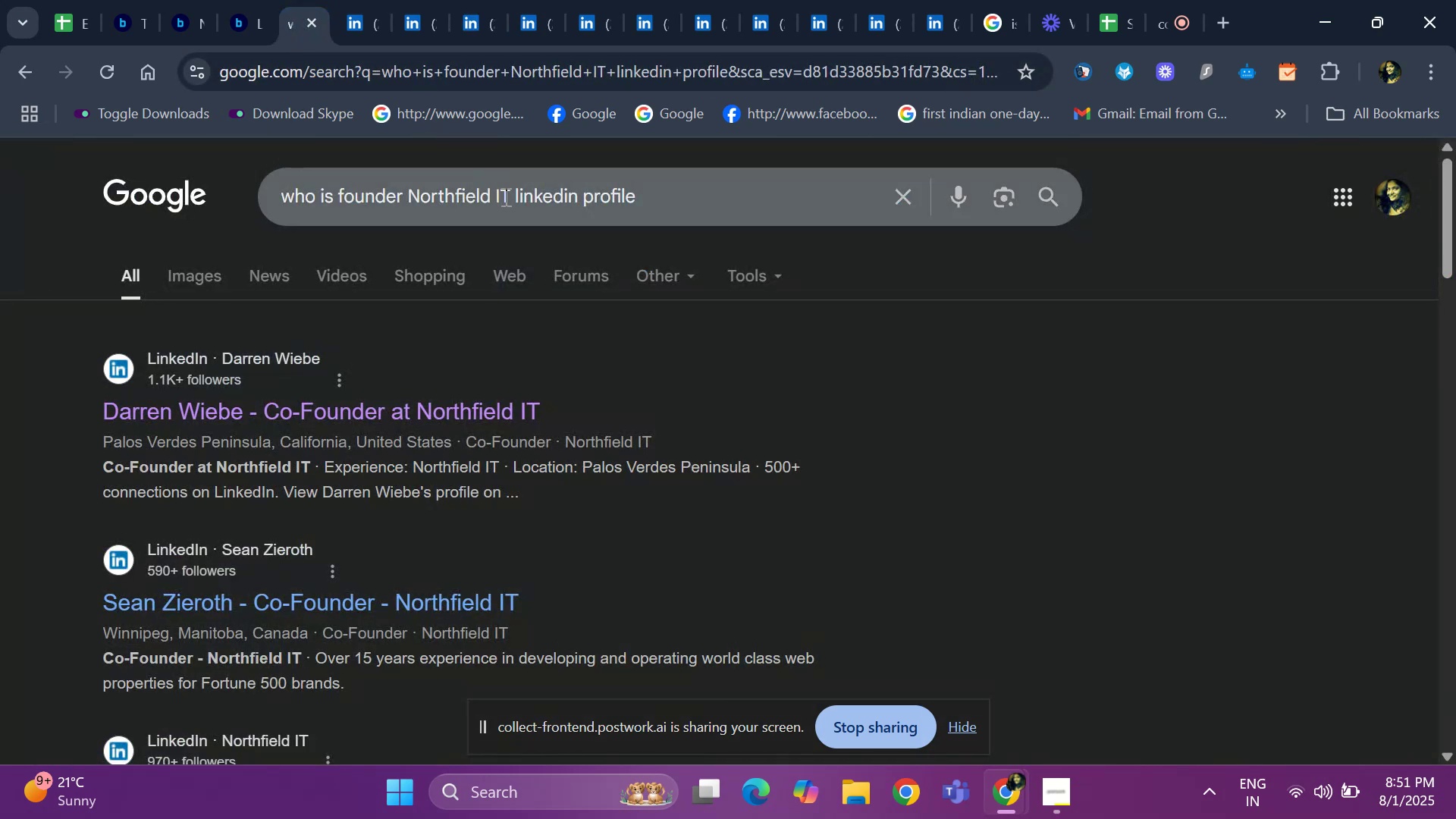 
left_click_drag(start_coordinate=[506, 196], to_coordinate=[413, 200])
 